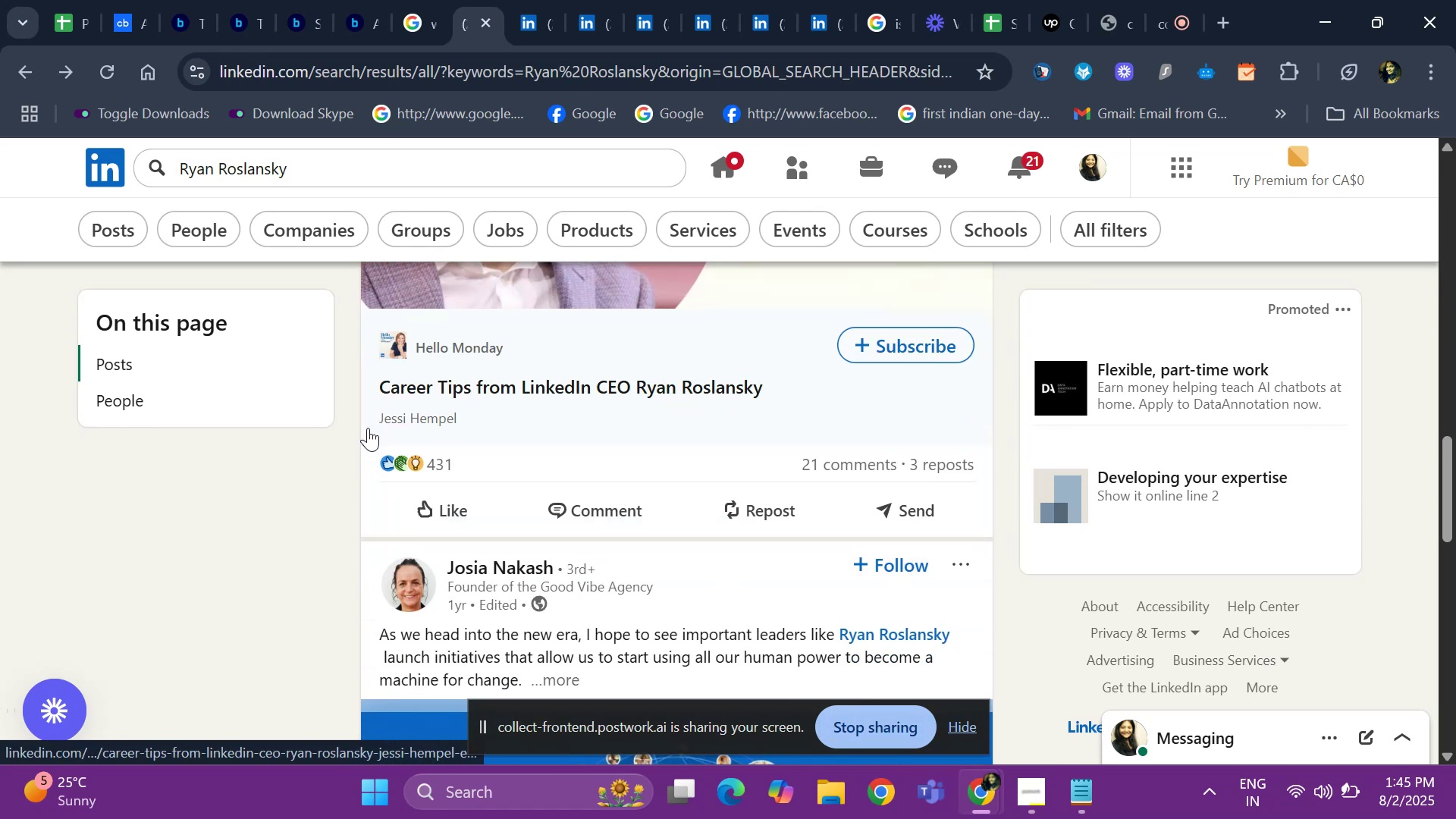 
hold_key(key=ArrowDown, duration=1.0)
 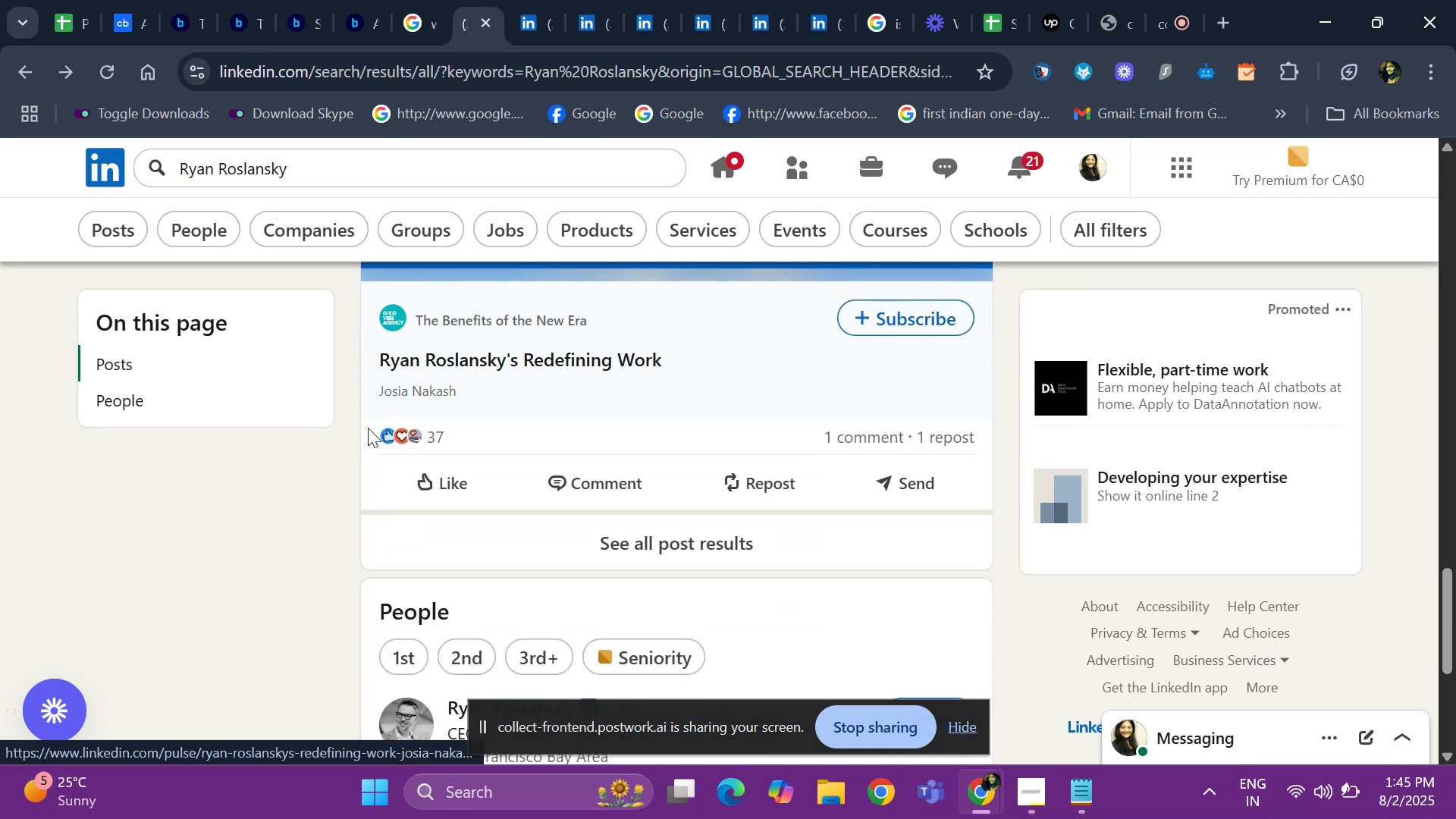 
hold_key(key=ArrowDown, duration=0.45)
 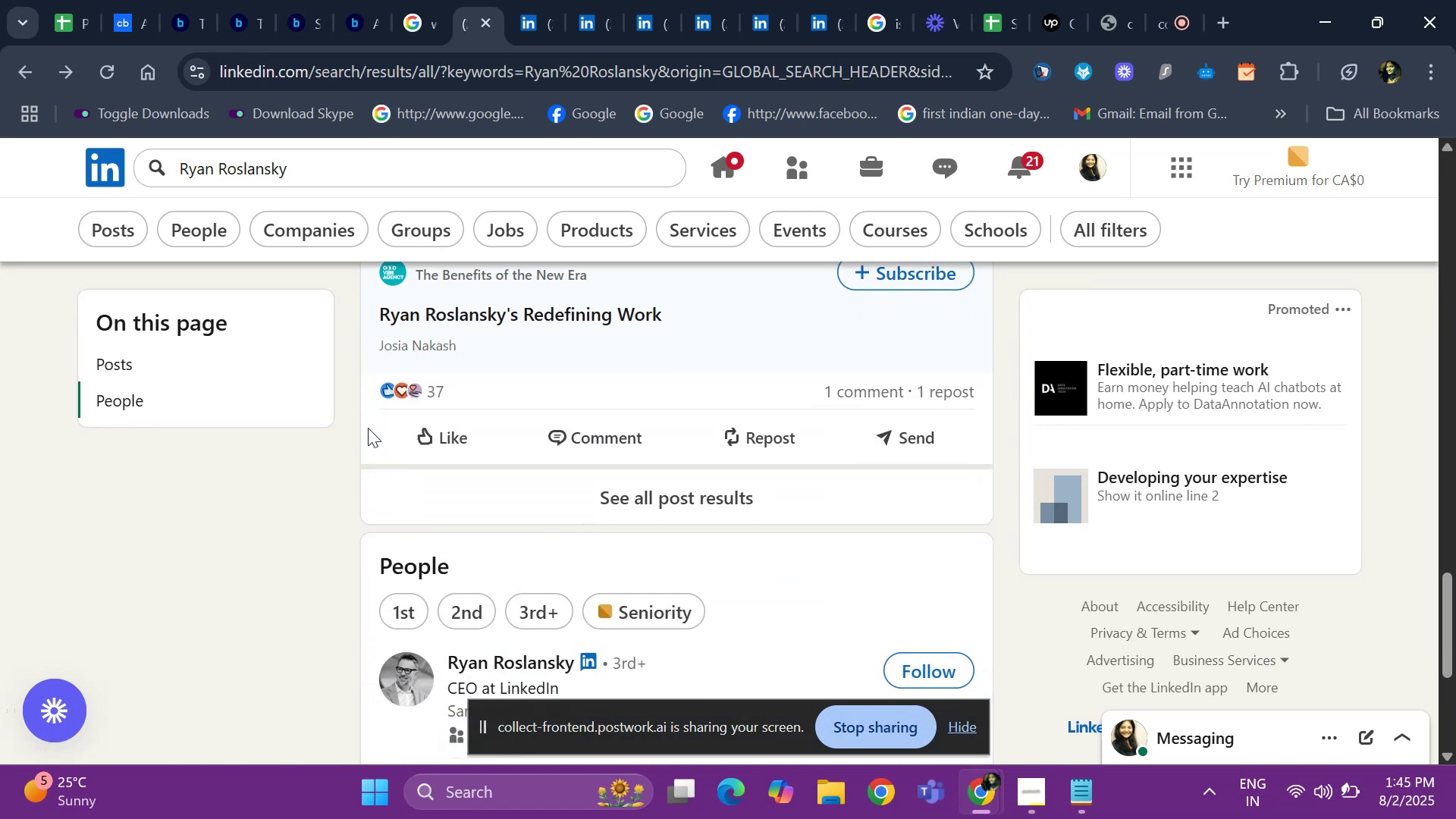 
hold_key(key=ArrowUp, duration=0.39)
 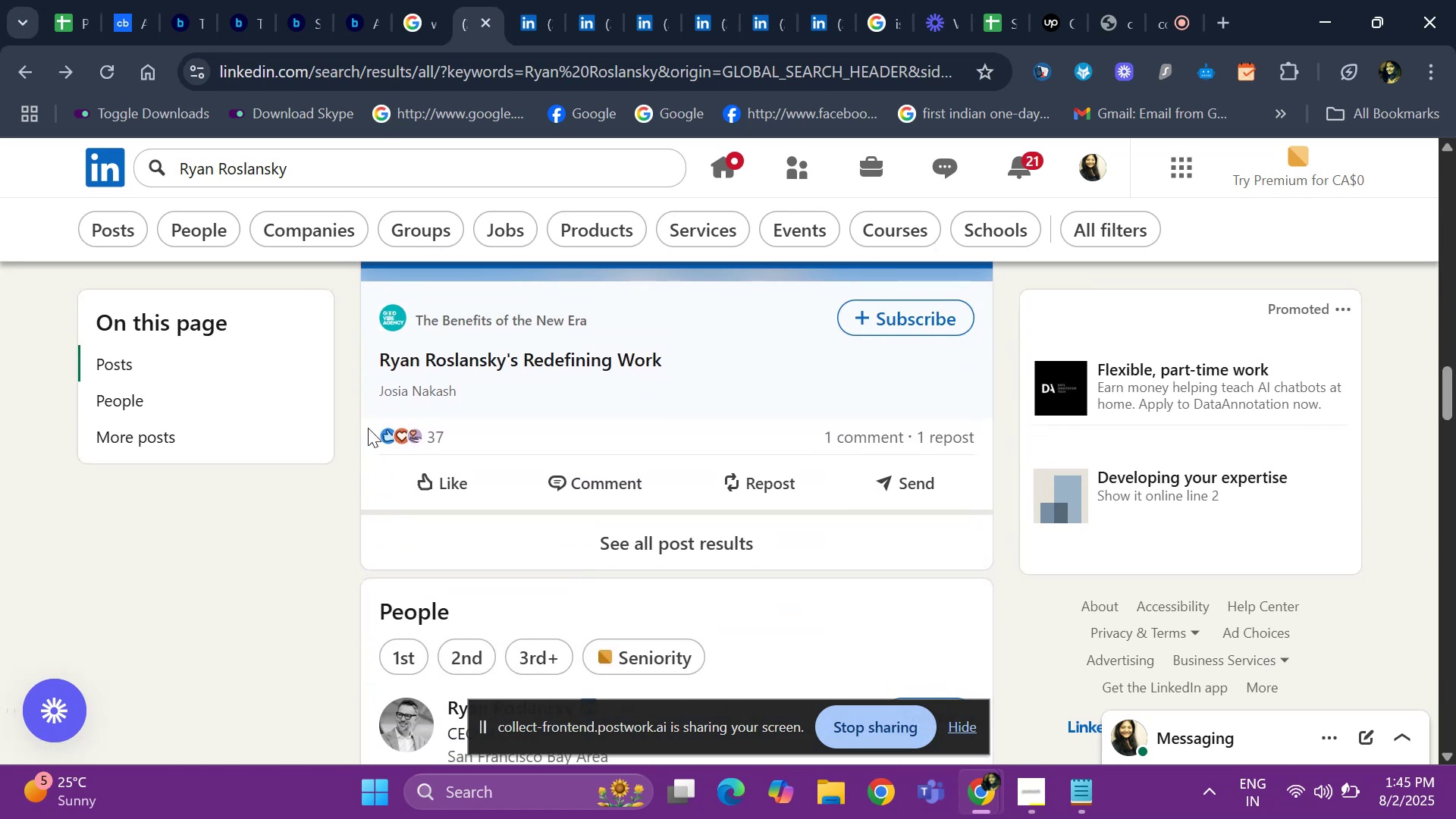 
hold_key(key=ArrowDown, duration=0.62)
 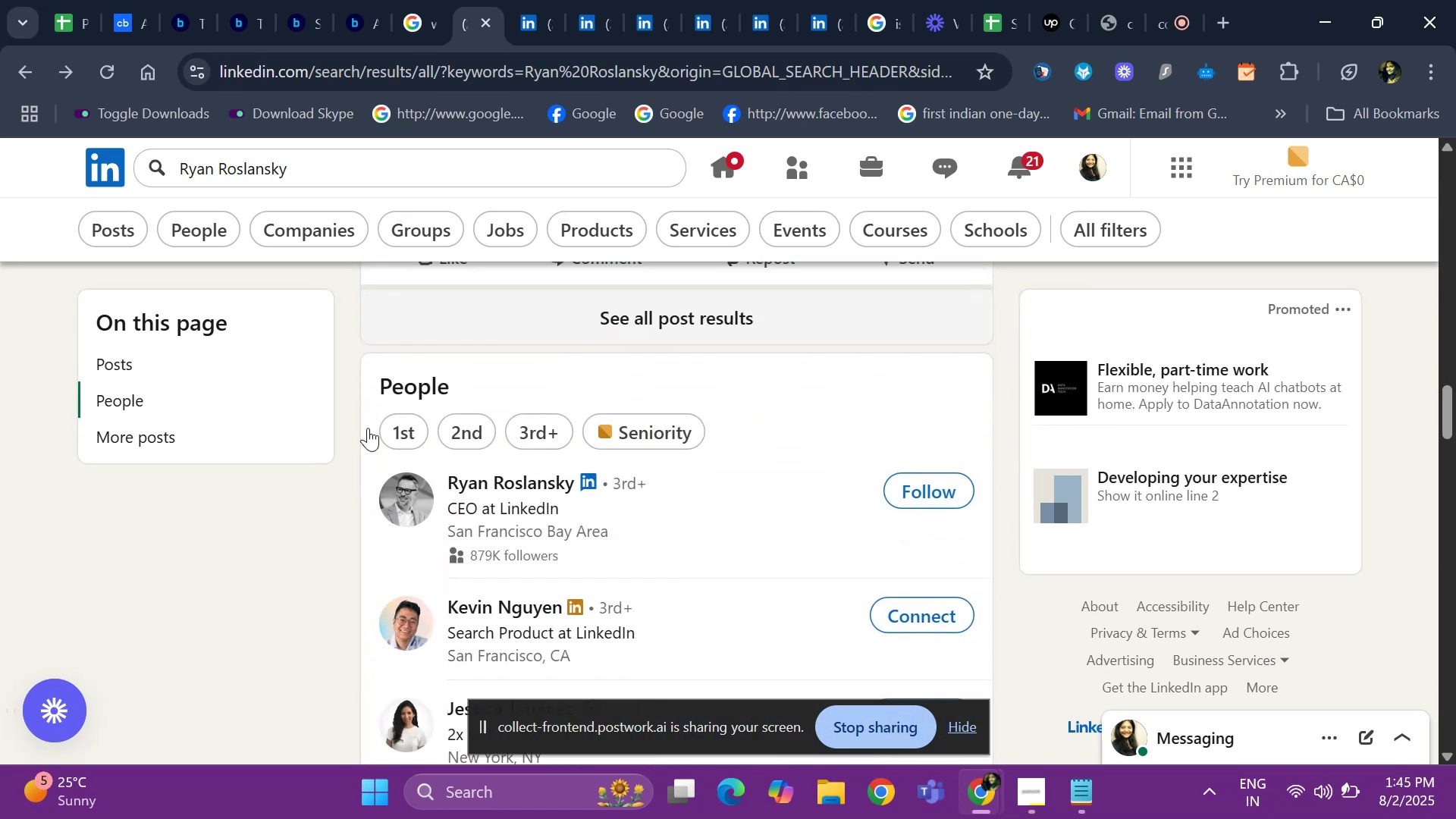 
key(ArrowDown)
 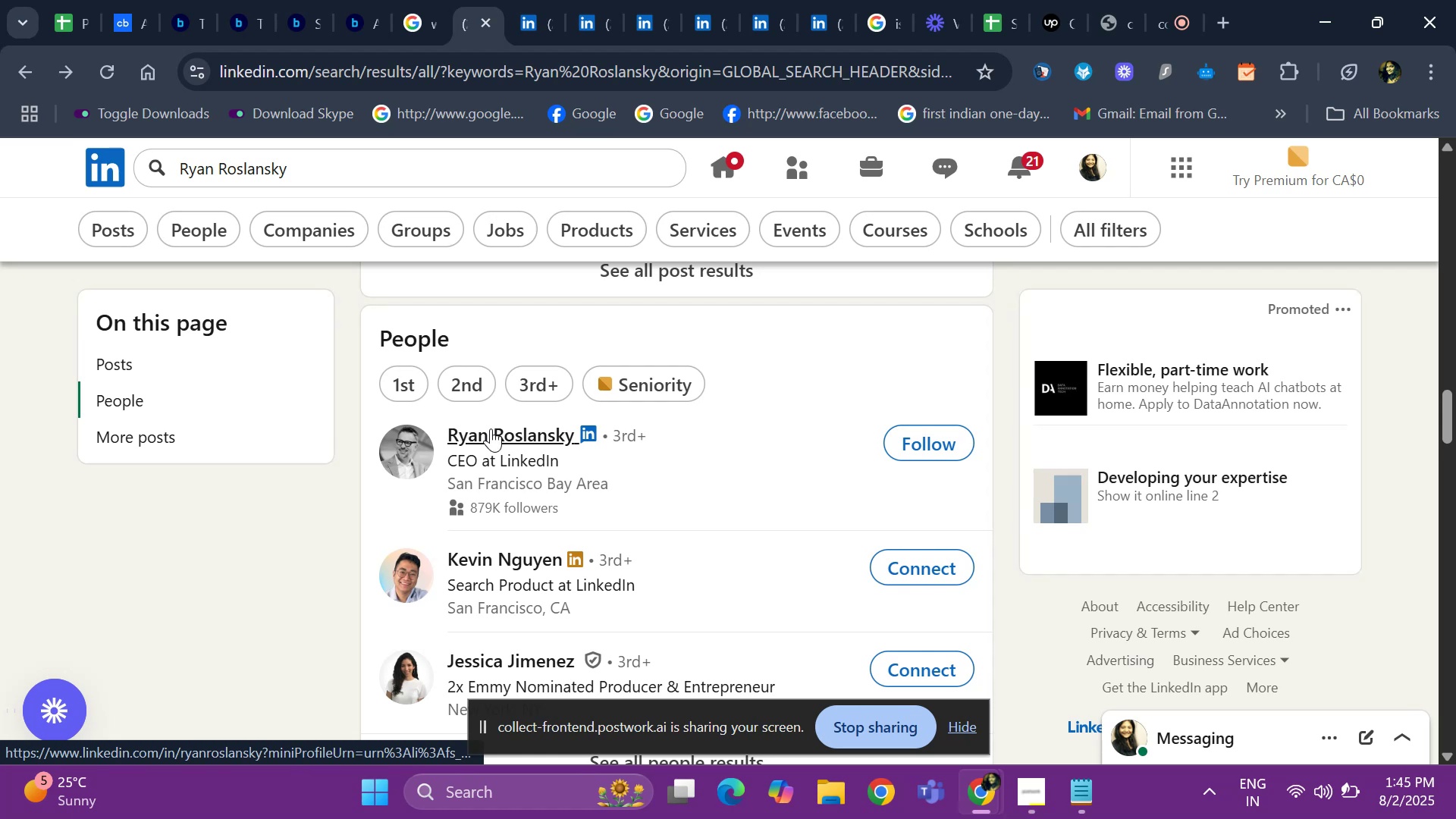 
hold_key(key=ArrowDown, duration=0.51)
 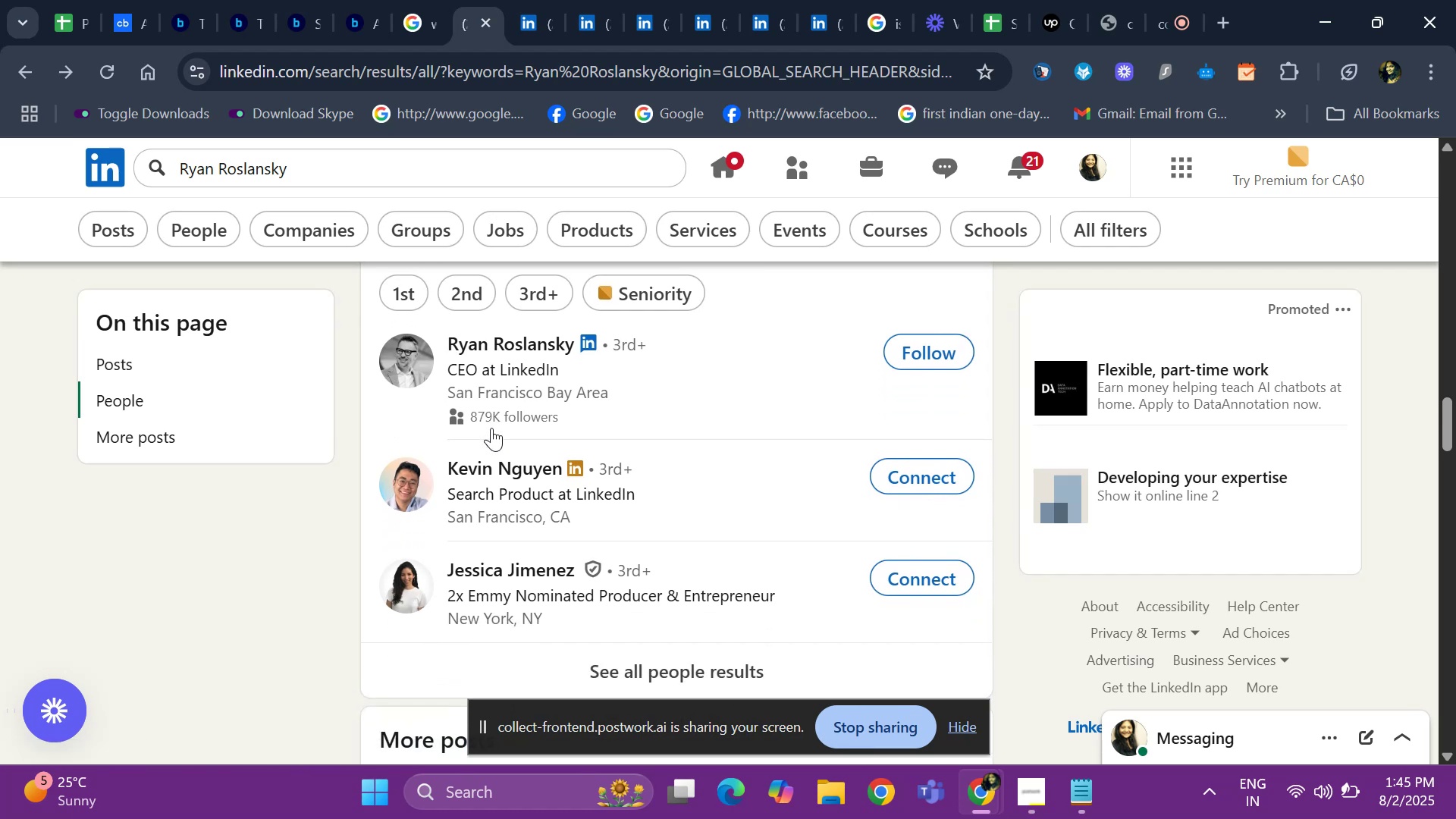 
hold_key(key=ArrowDown, duration=0.74)
 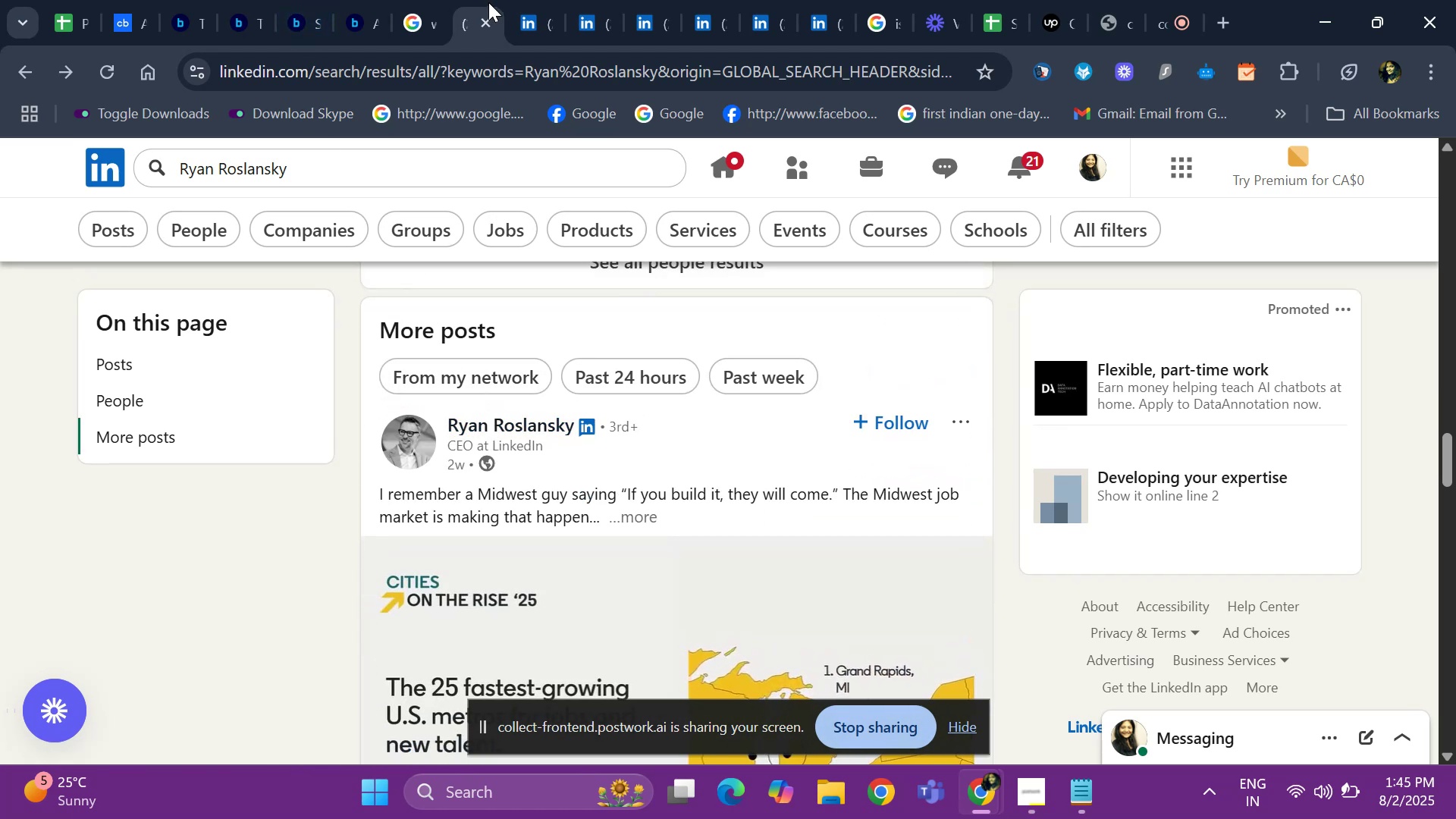 
left_click([414, 14])
 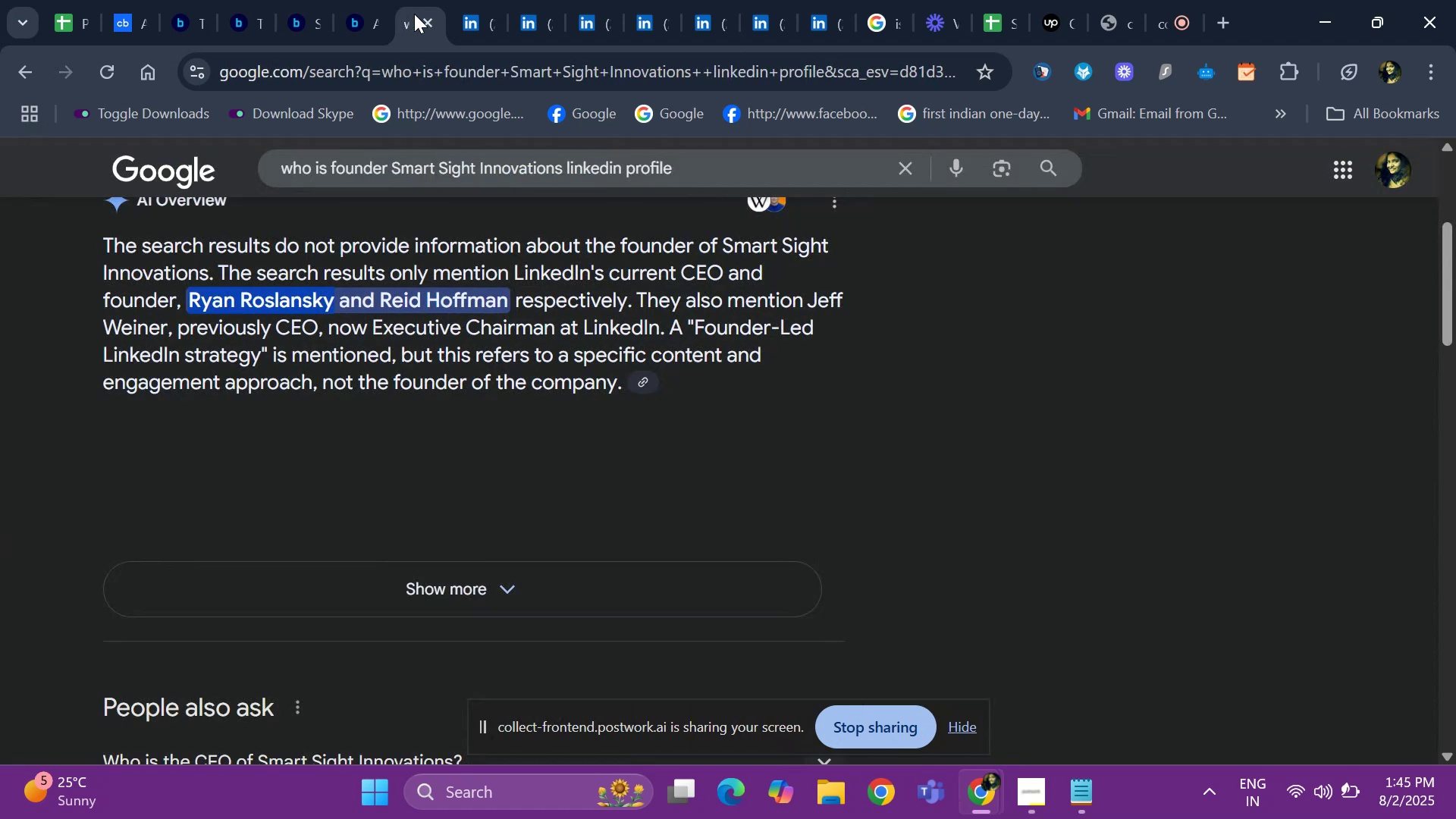 
hold_key(key=ArrowUp, duration=0.96)
 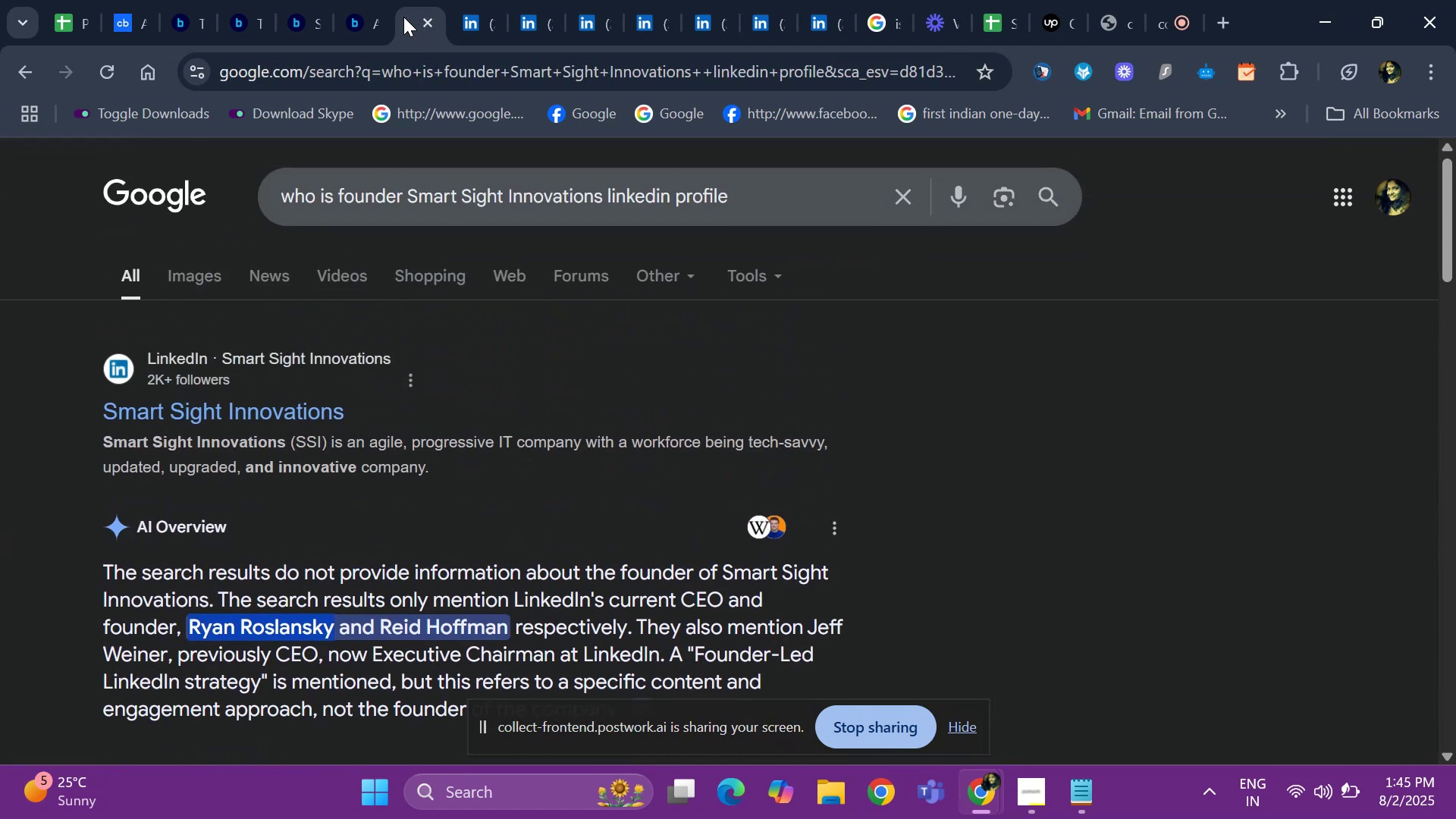 
hold_key(key=ArrowDown, duration=1.04)
 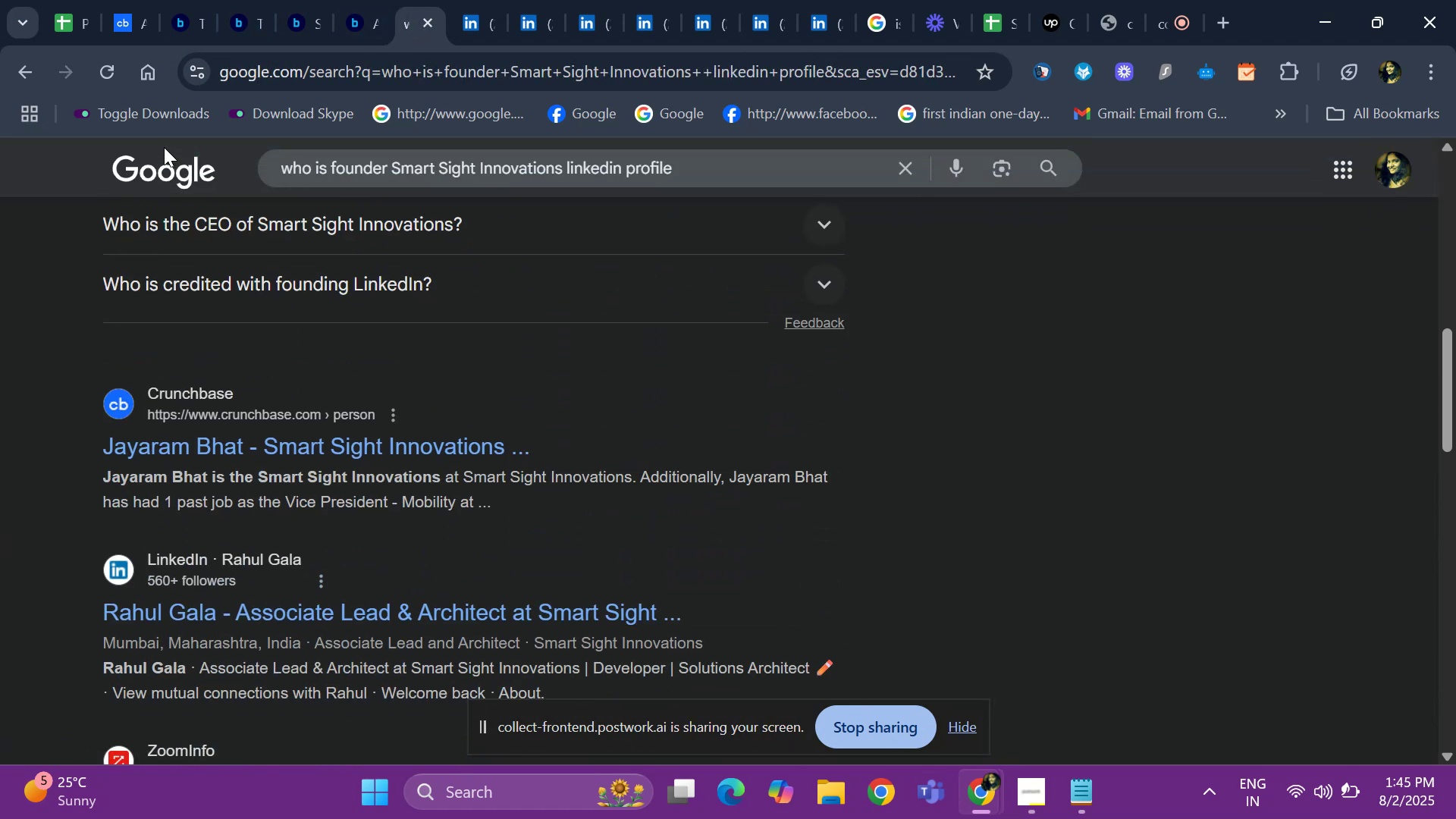 
hold_key(key=ArrowDown, duration=0.59)
 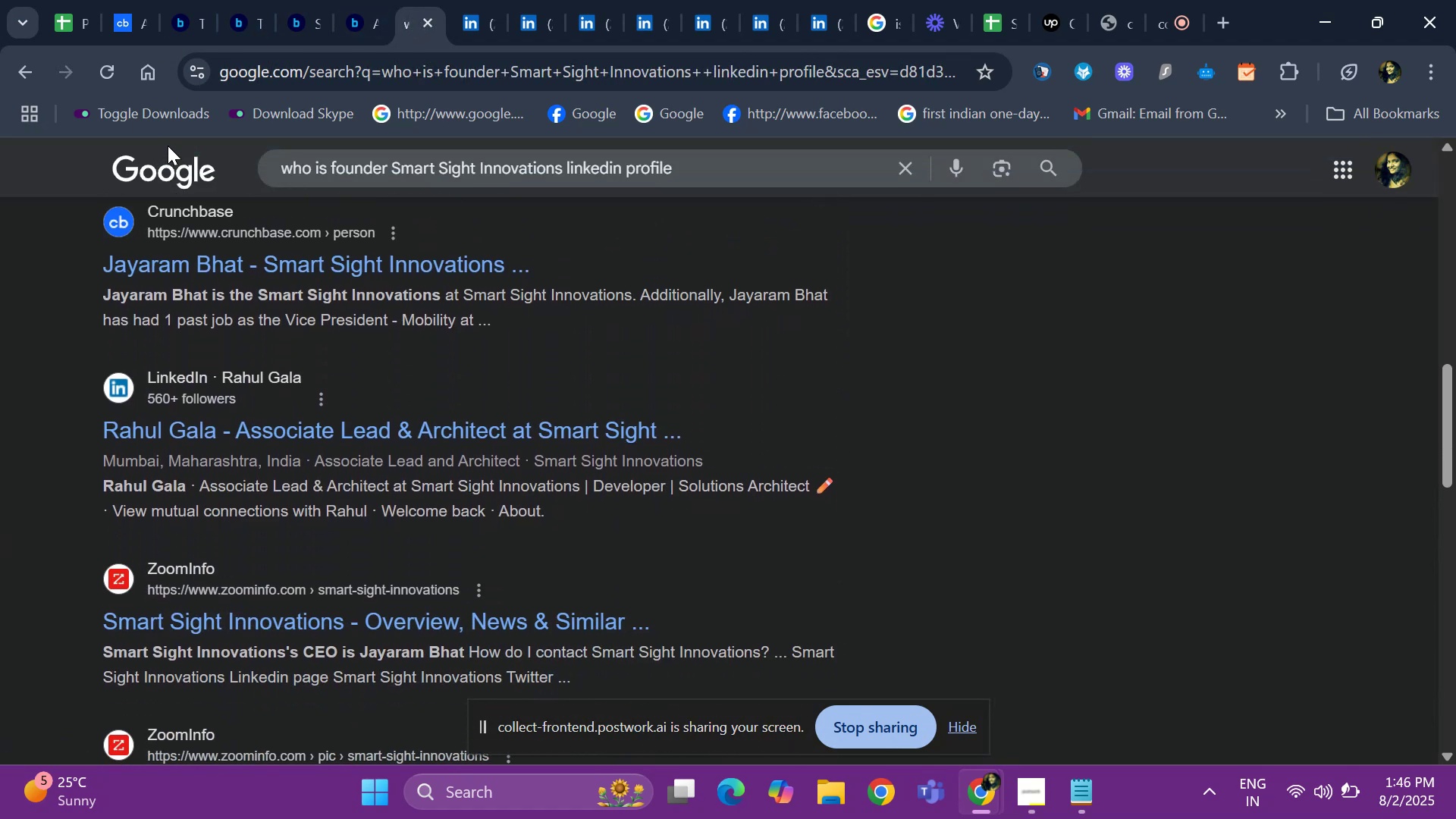 
key(ArrowDown)
 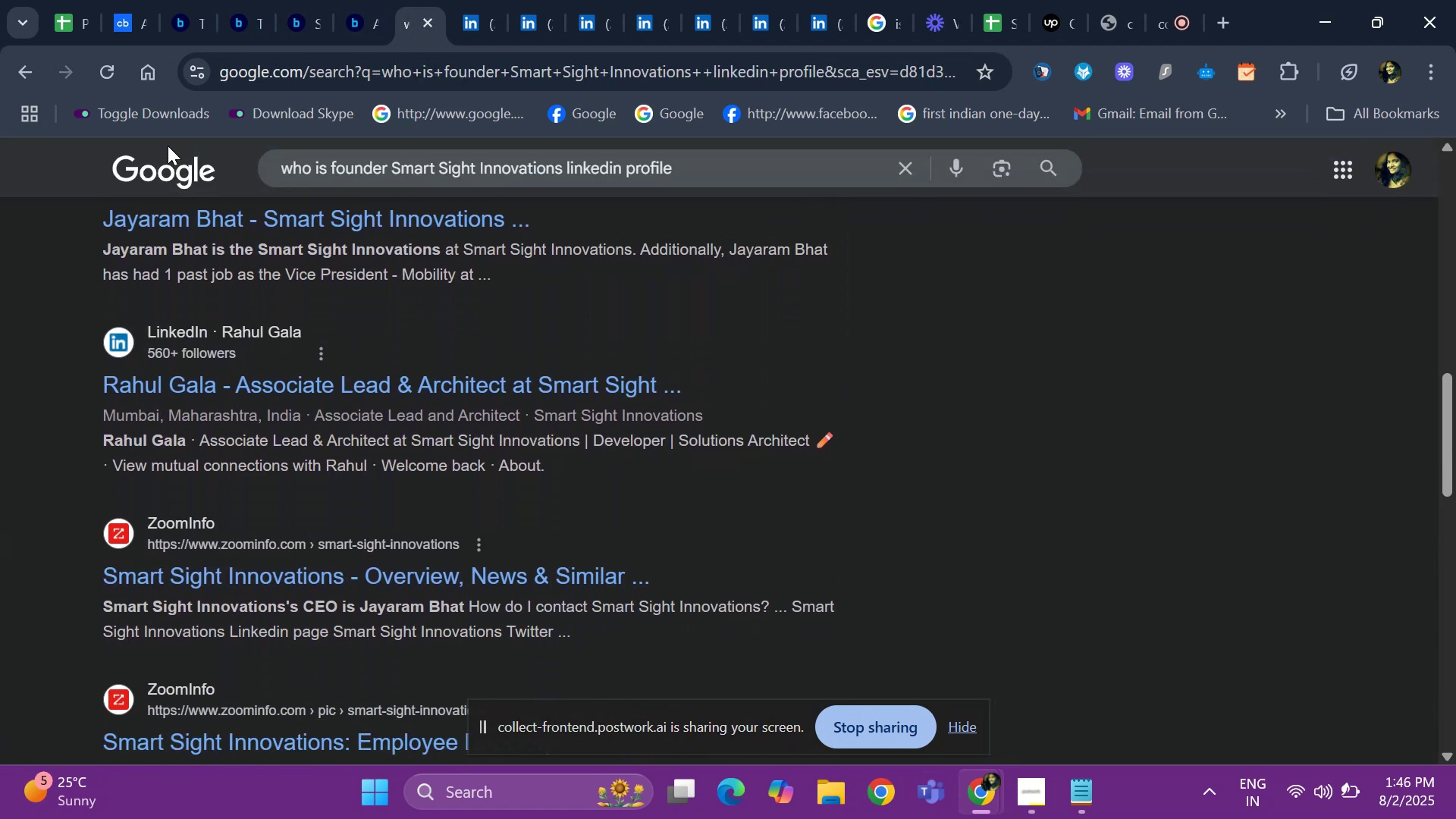 
hold_key(key=ArrowDown, duration=0.75)
 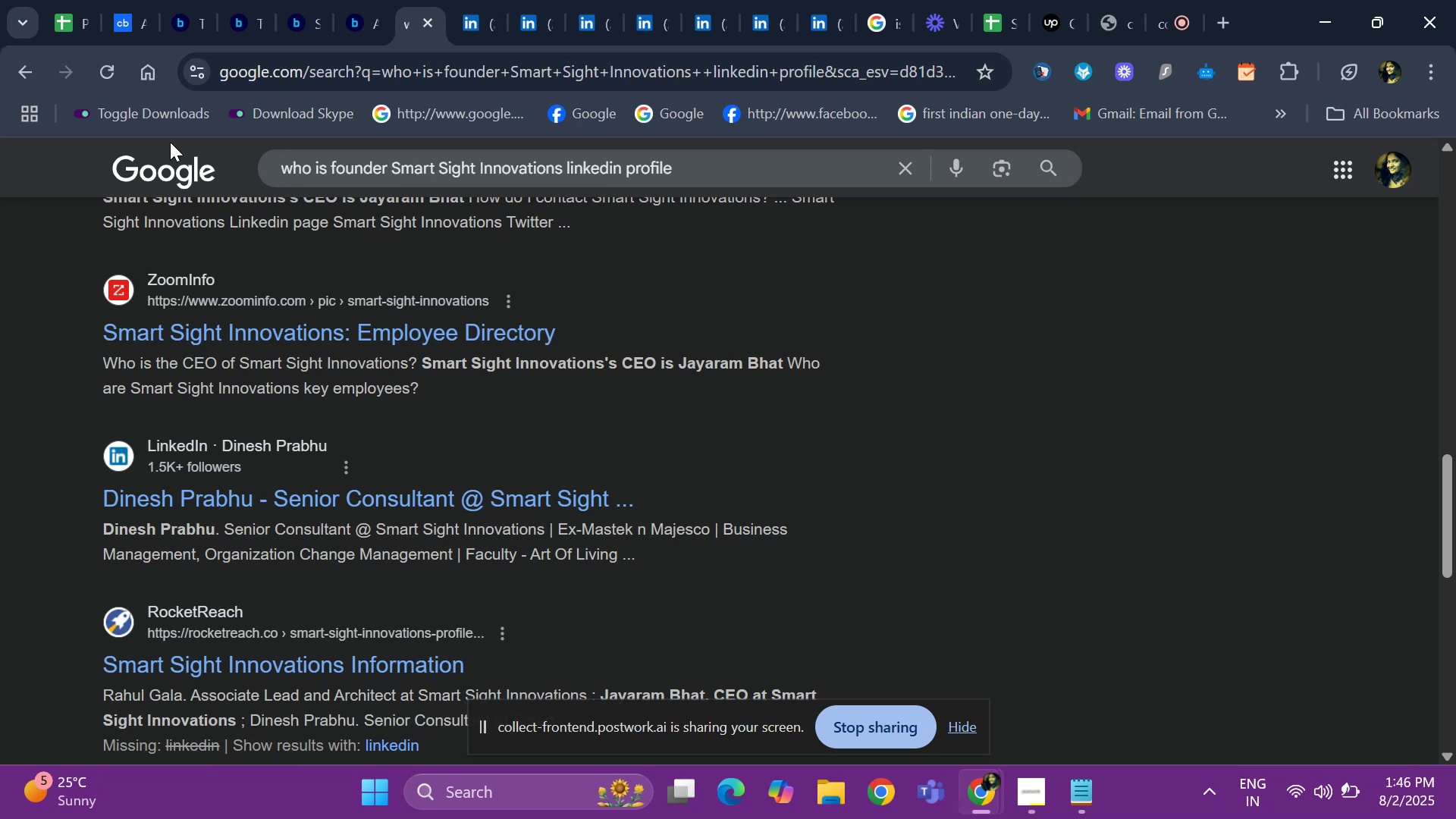 
key(ArrowDown)
 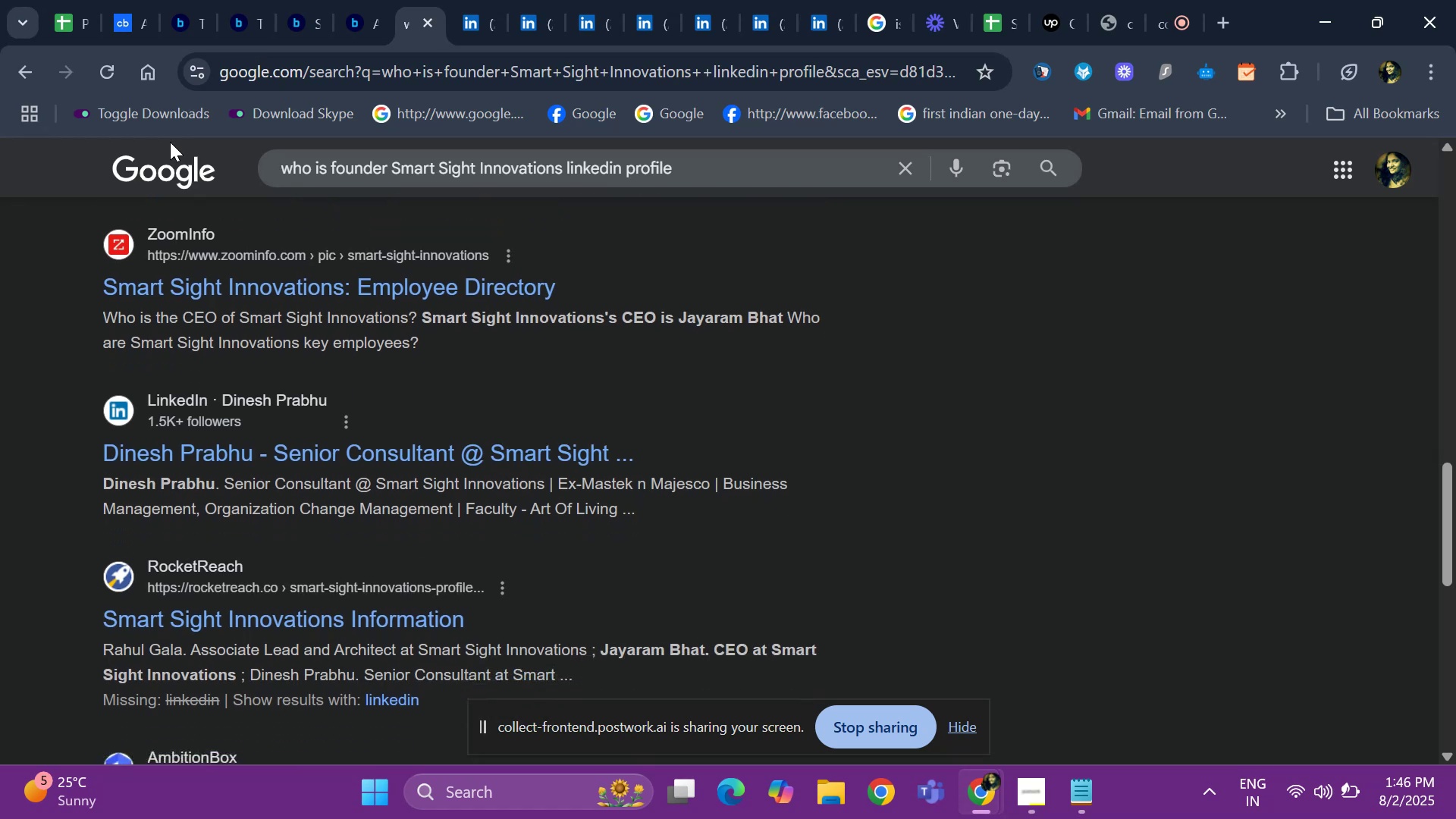 
hold_key(key=ArrowDown, duration=0.33)
 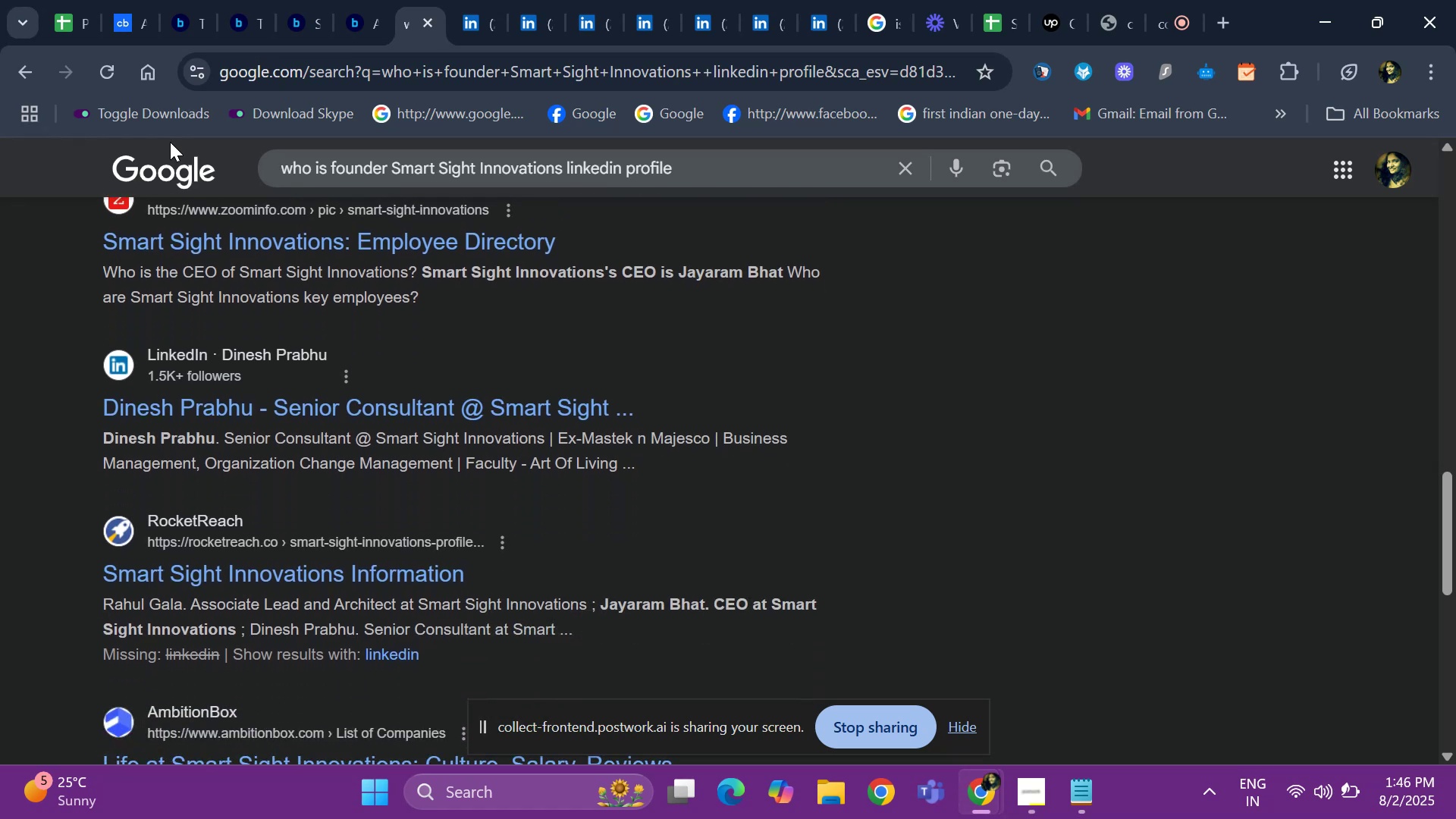 
hold_key(key=ArrowDown, duration=0.33)
 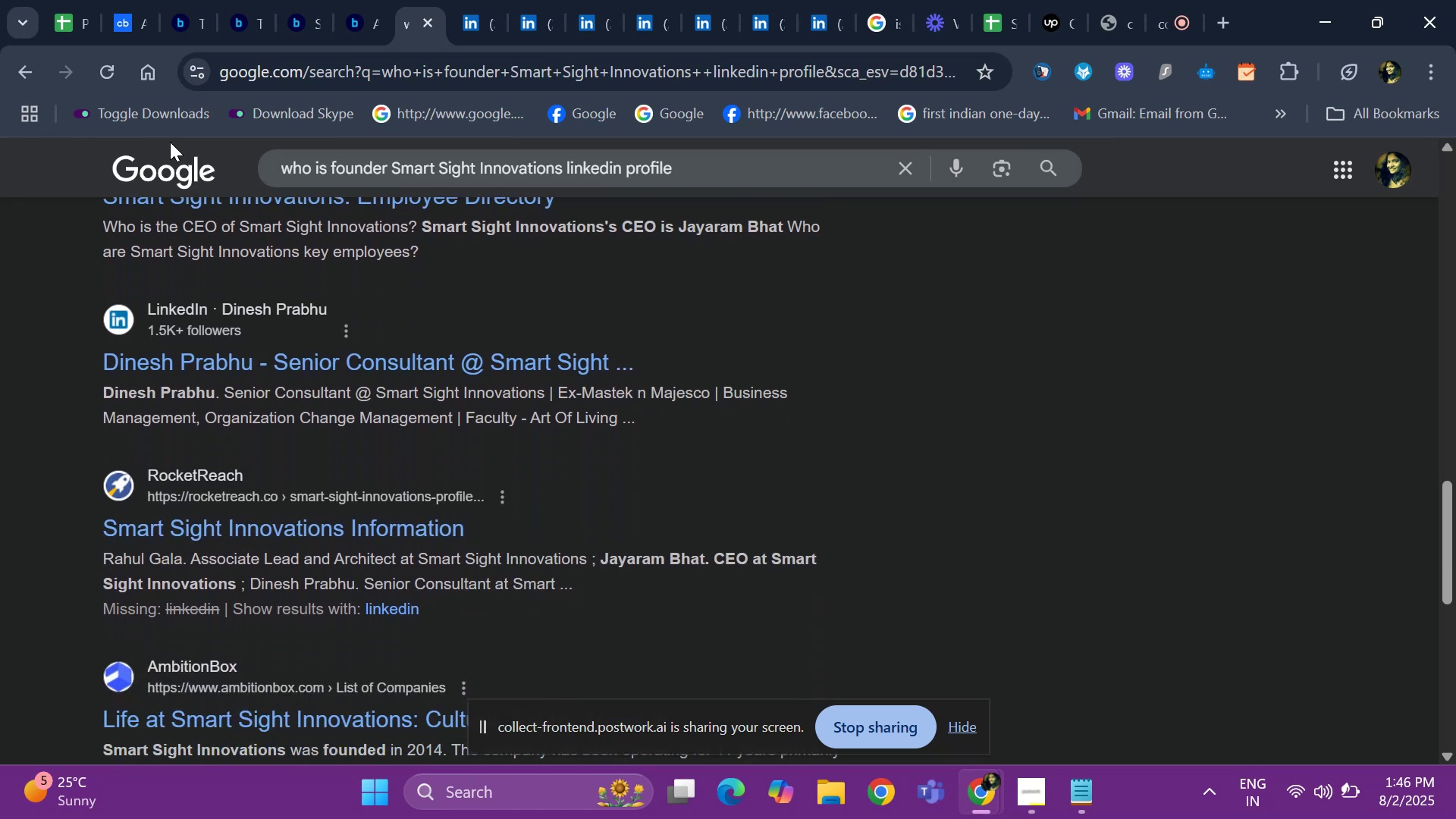 
key(ArrowUp)
 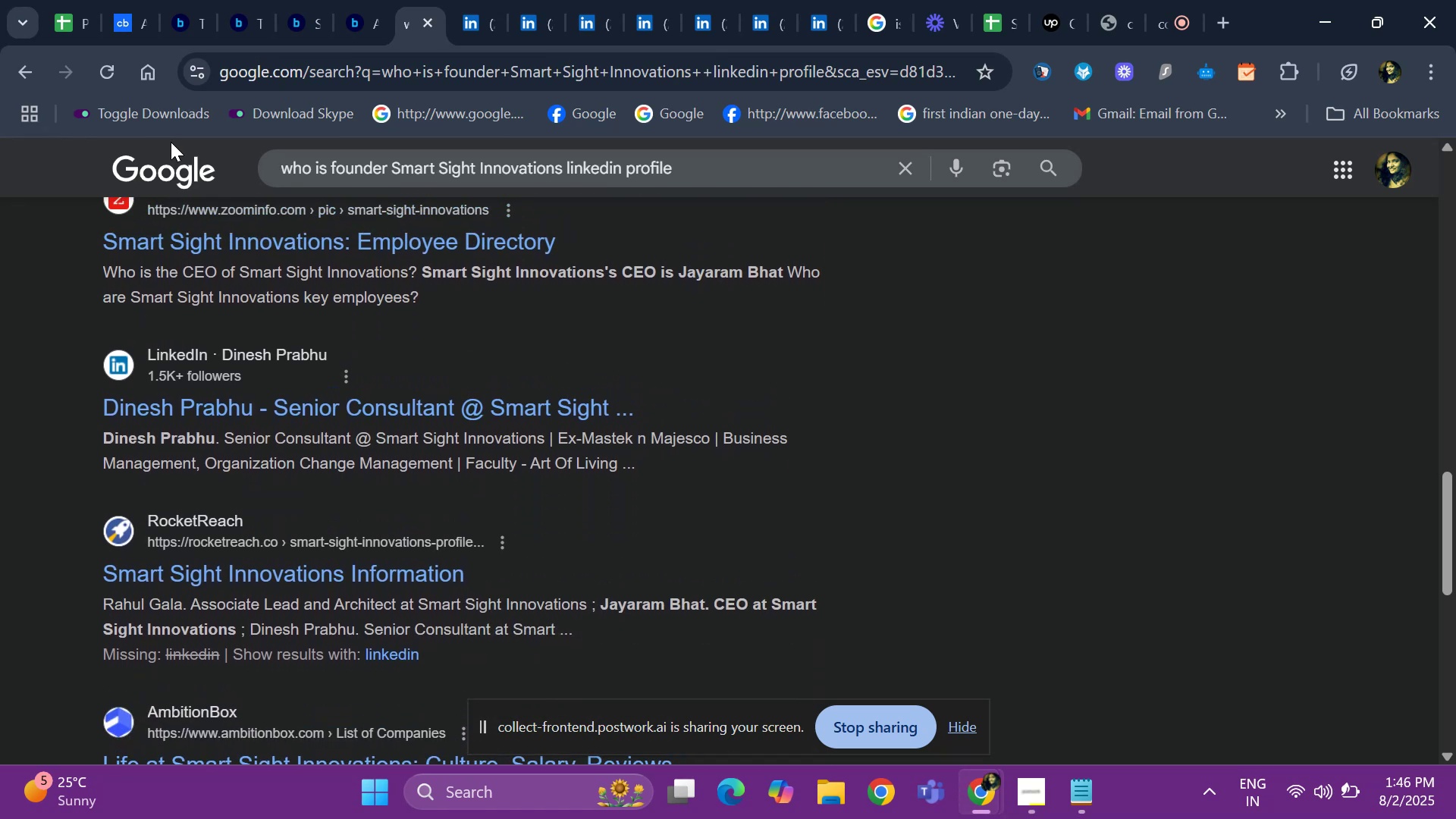 
key(ArrowUp)
 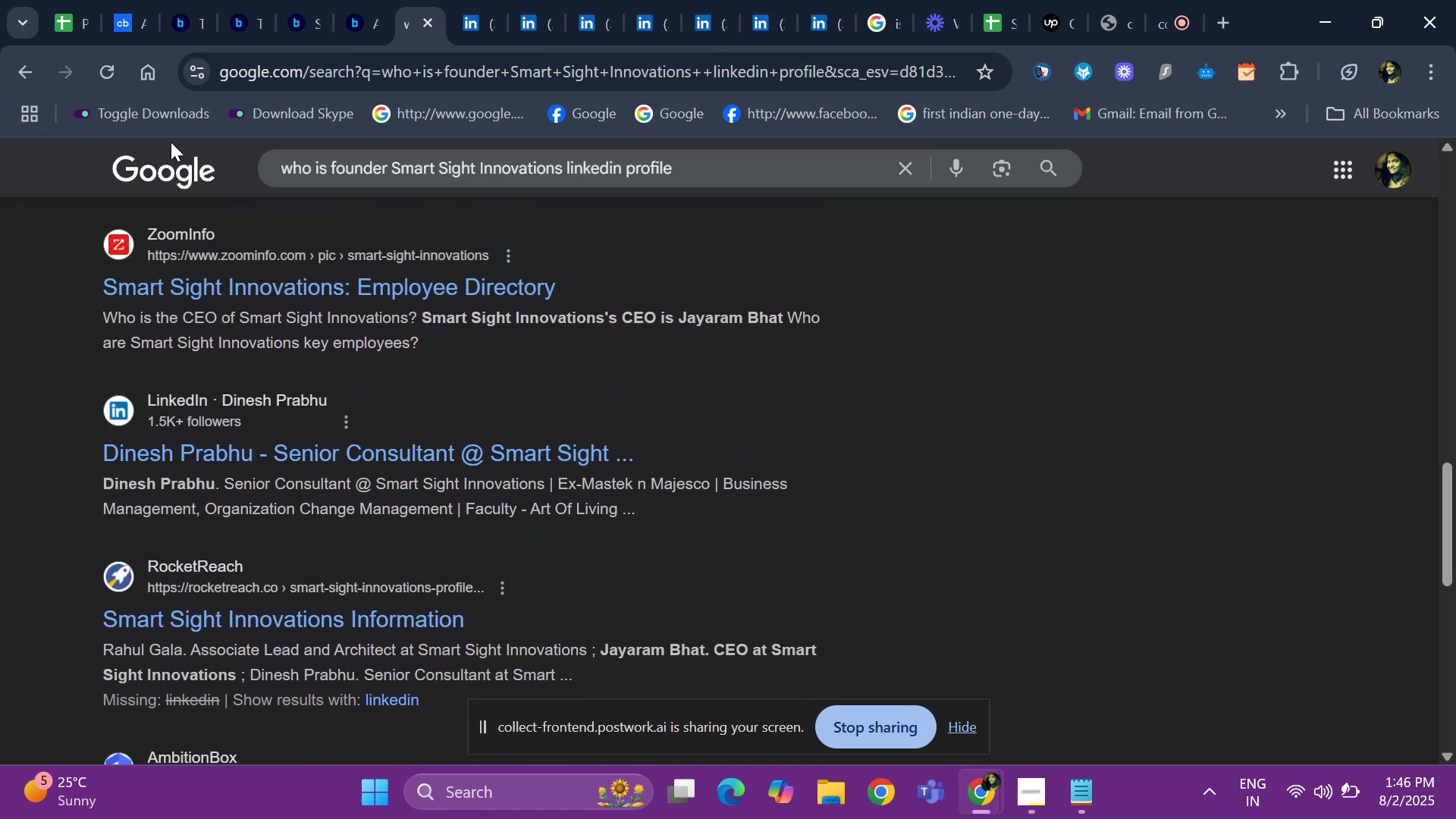 
hold_key(key=ArrowDown, duration=0.73)
 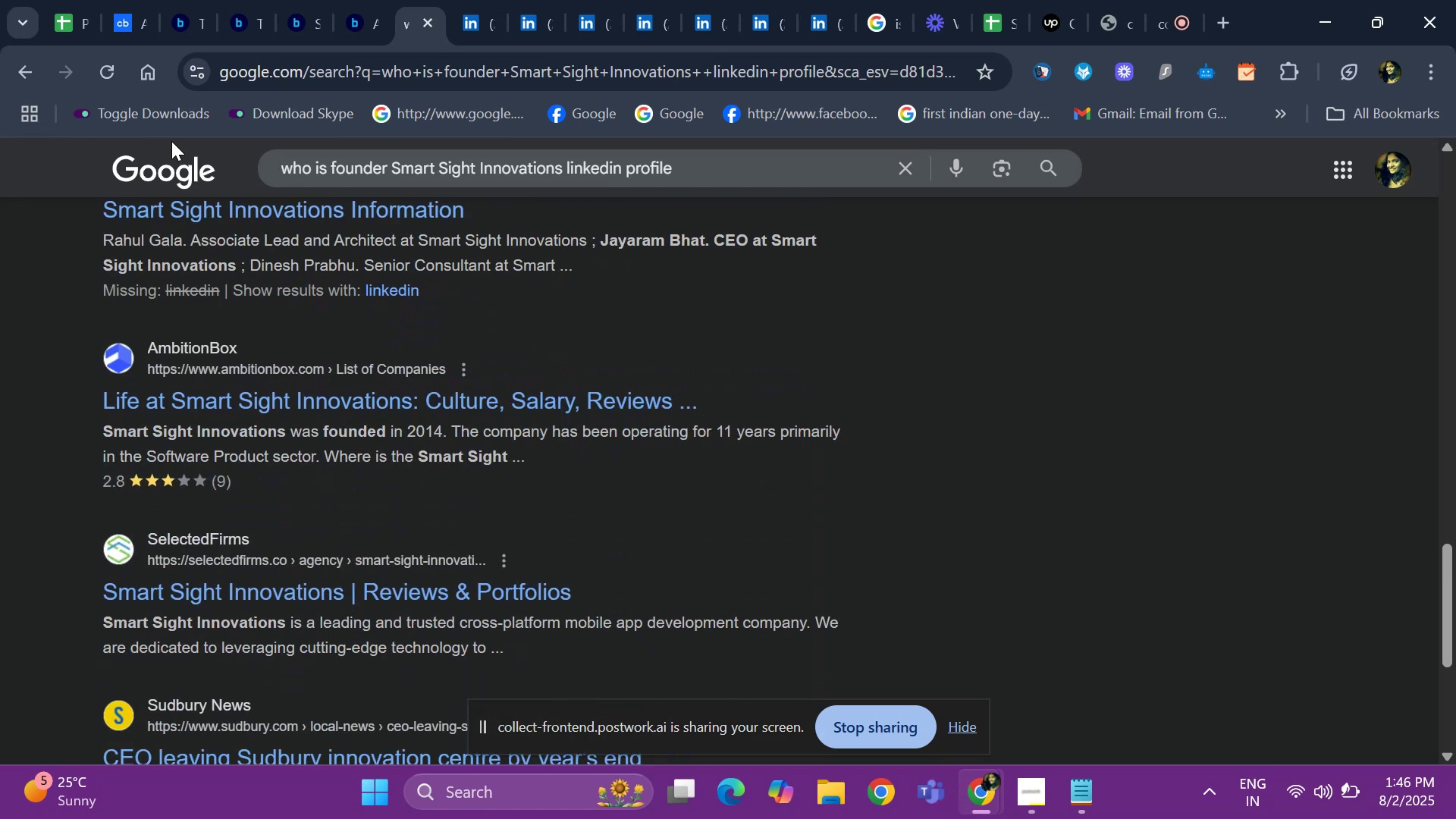 
key(ArrowDown)
 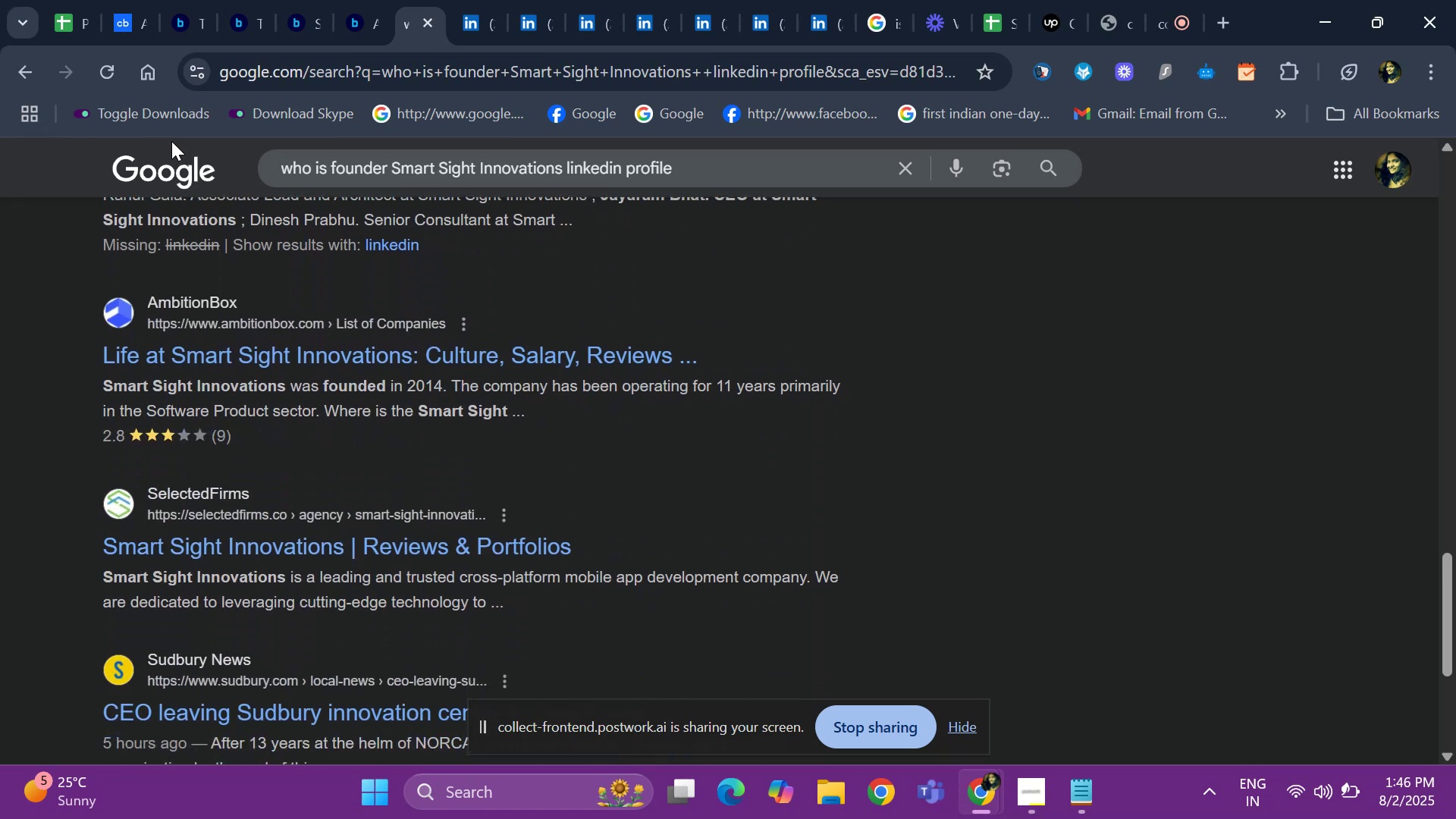 
key(ArrowDown)
 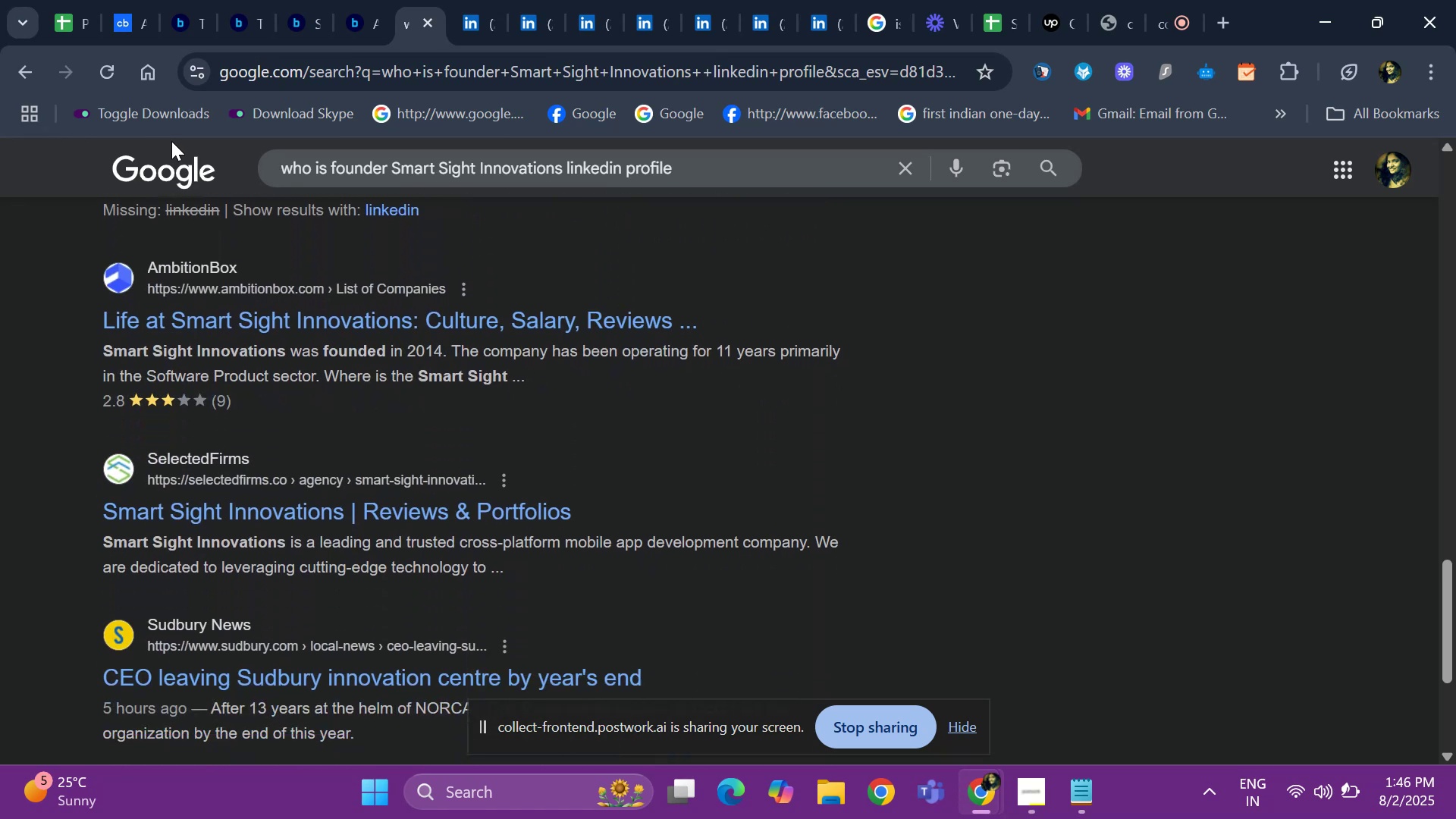 
key(ArrowDown)
 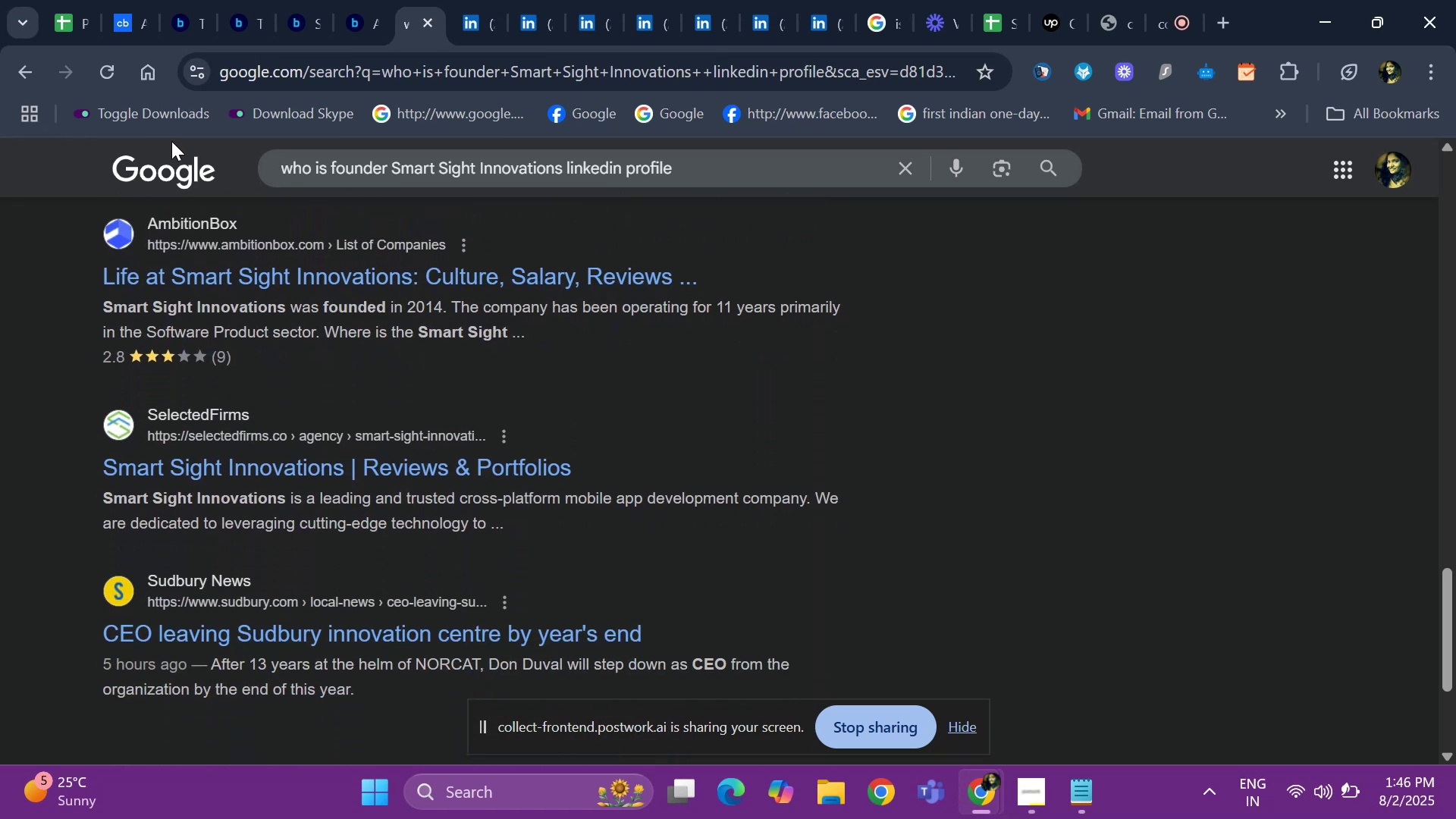 
key(ArrowDown)
 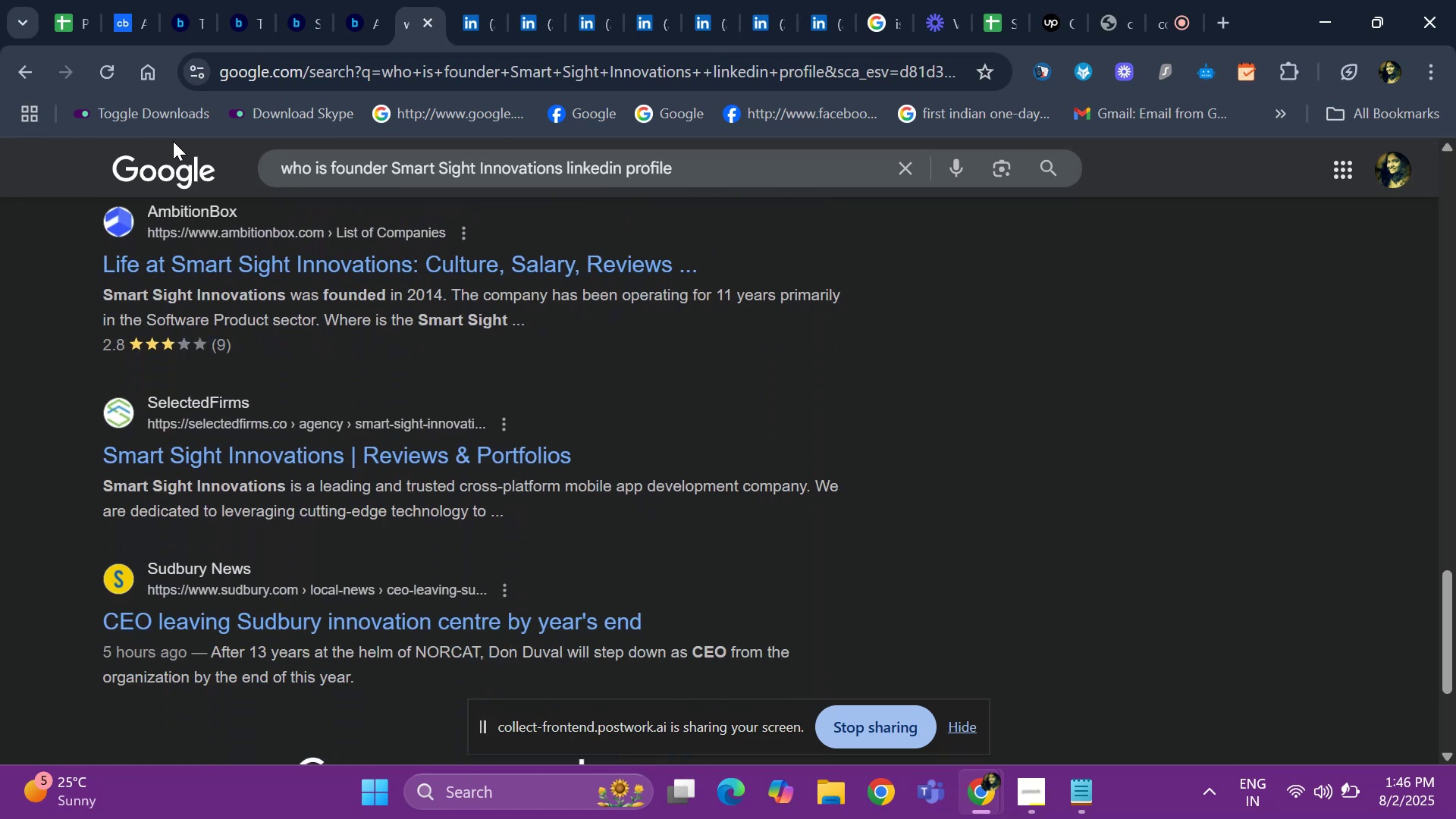 
key(ArrowDown)
 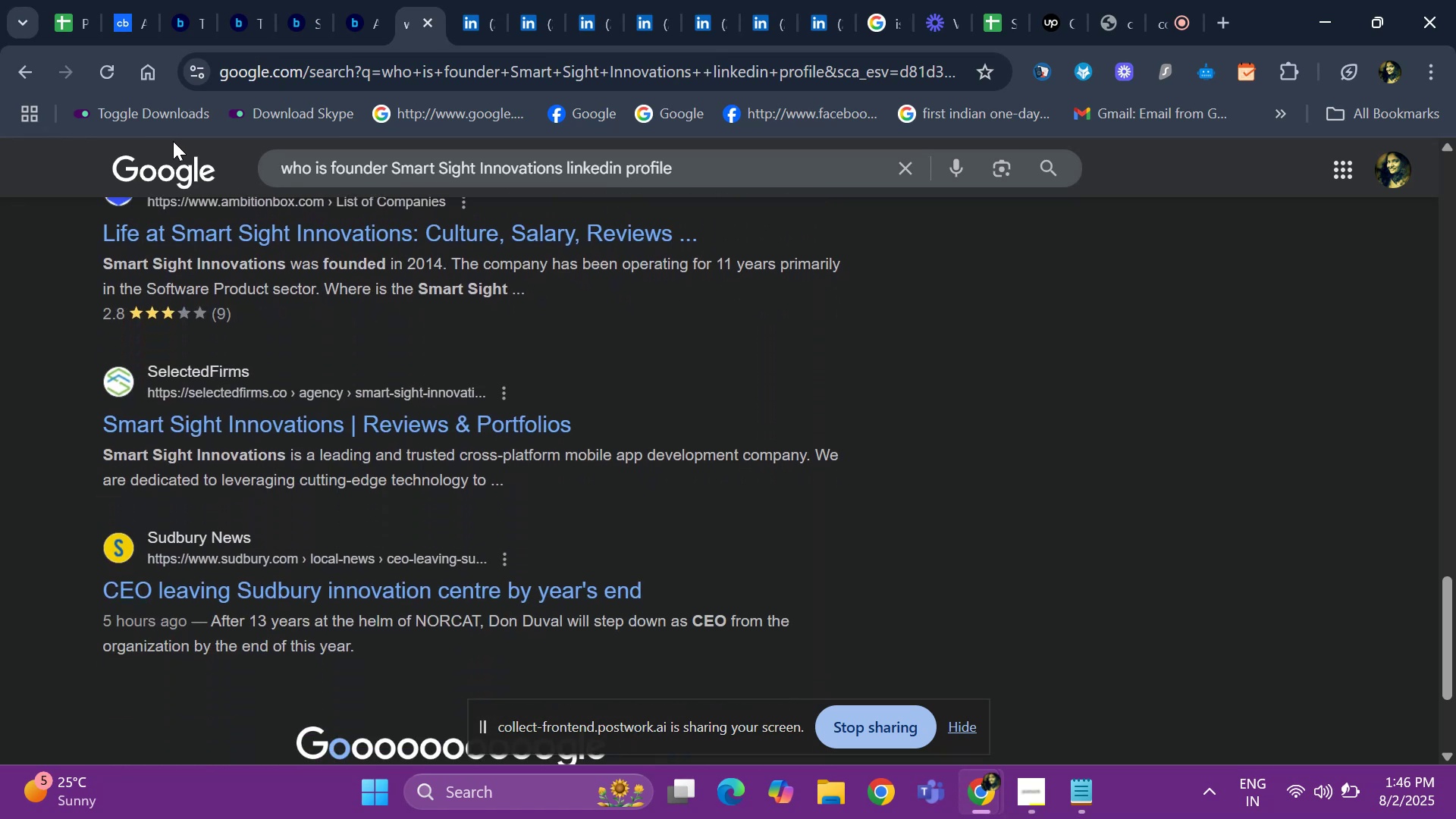 
key(ArrowDown)
 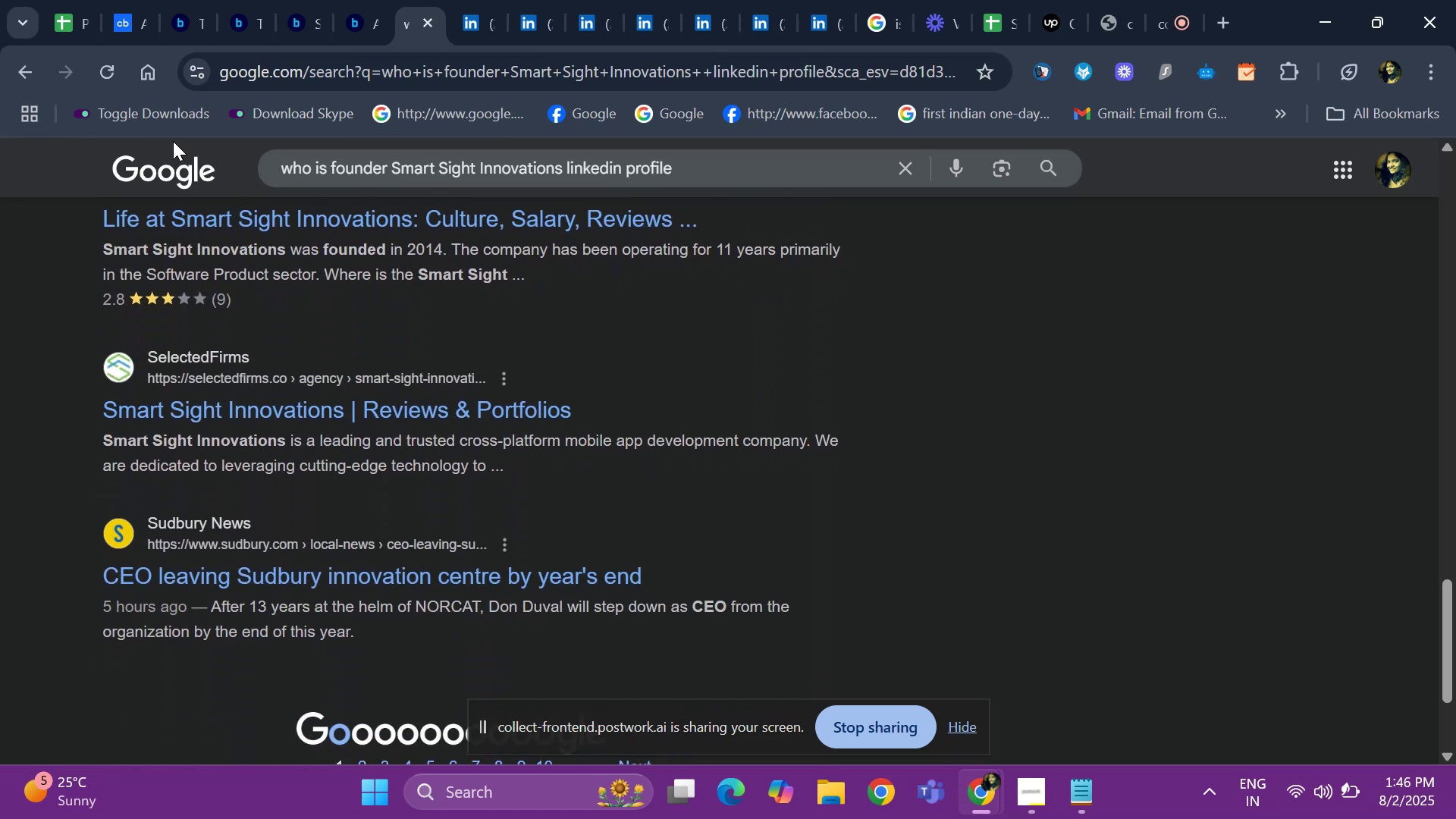 
key(ArrowDown)
 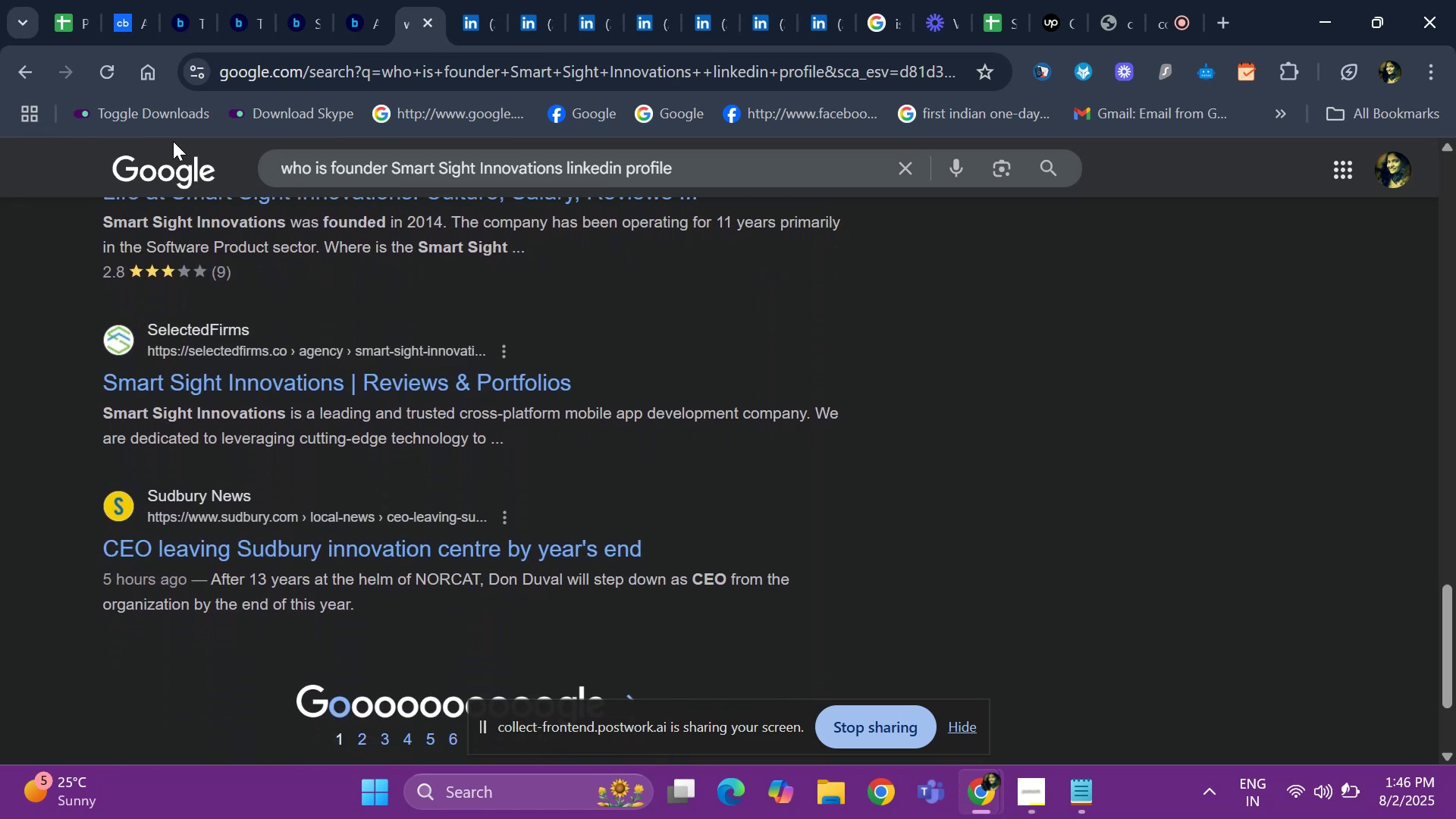 
key(ArrowDown)
 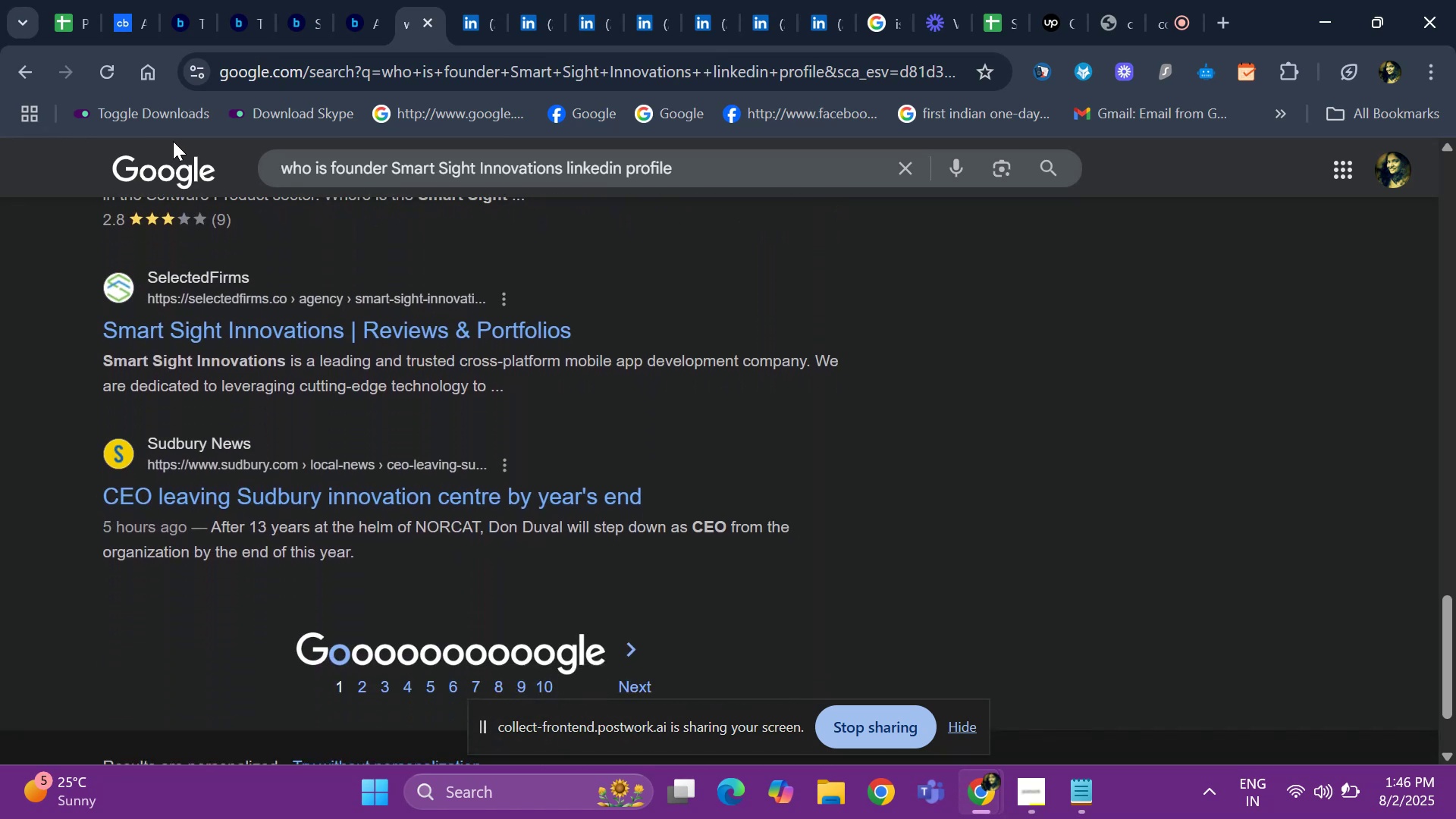 
hold_key(key=ArrowUp, duration=1.51)
 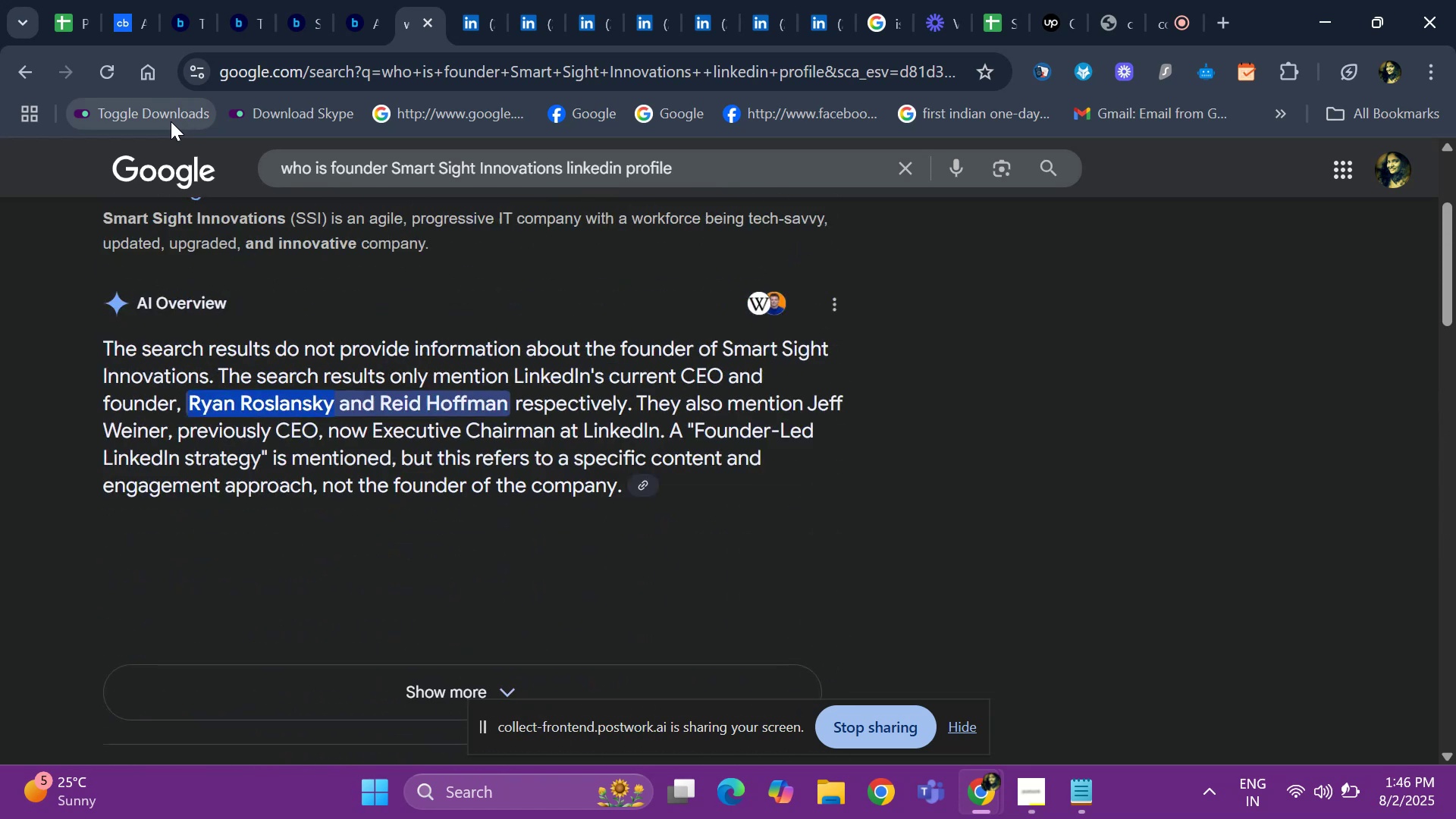 
hold_key(key=ArrowUp, duration=0.96)
 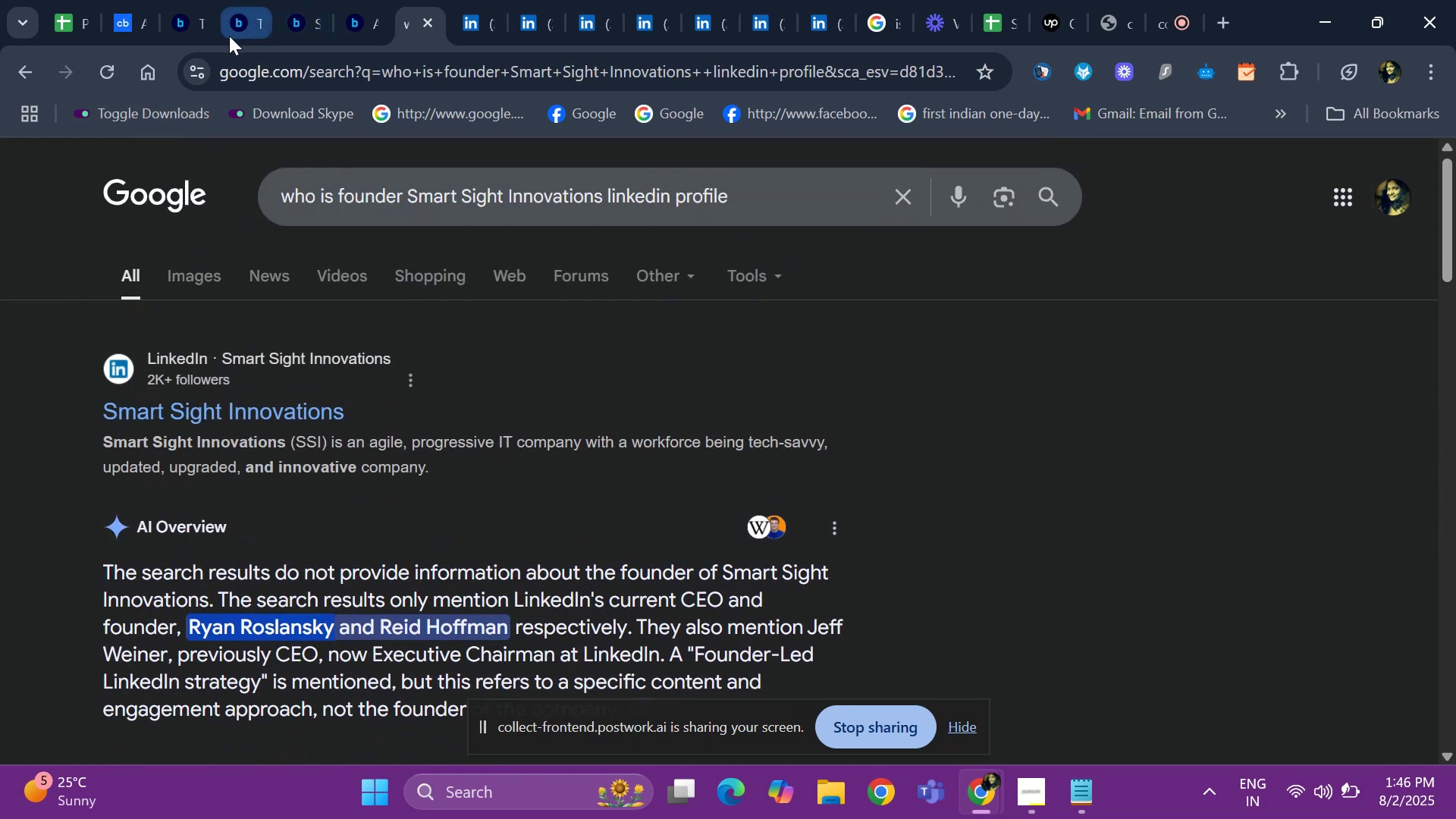 
left_click([229, 36])
 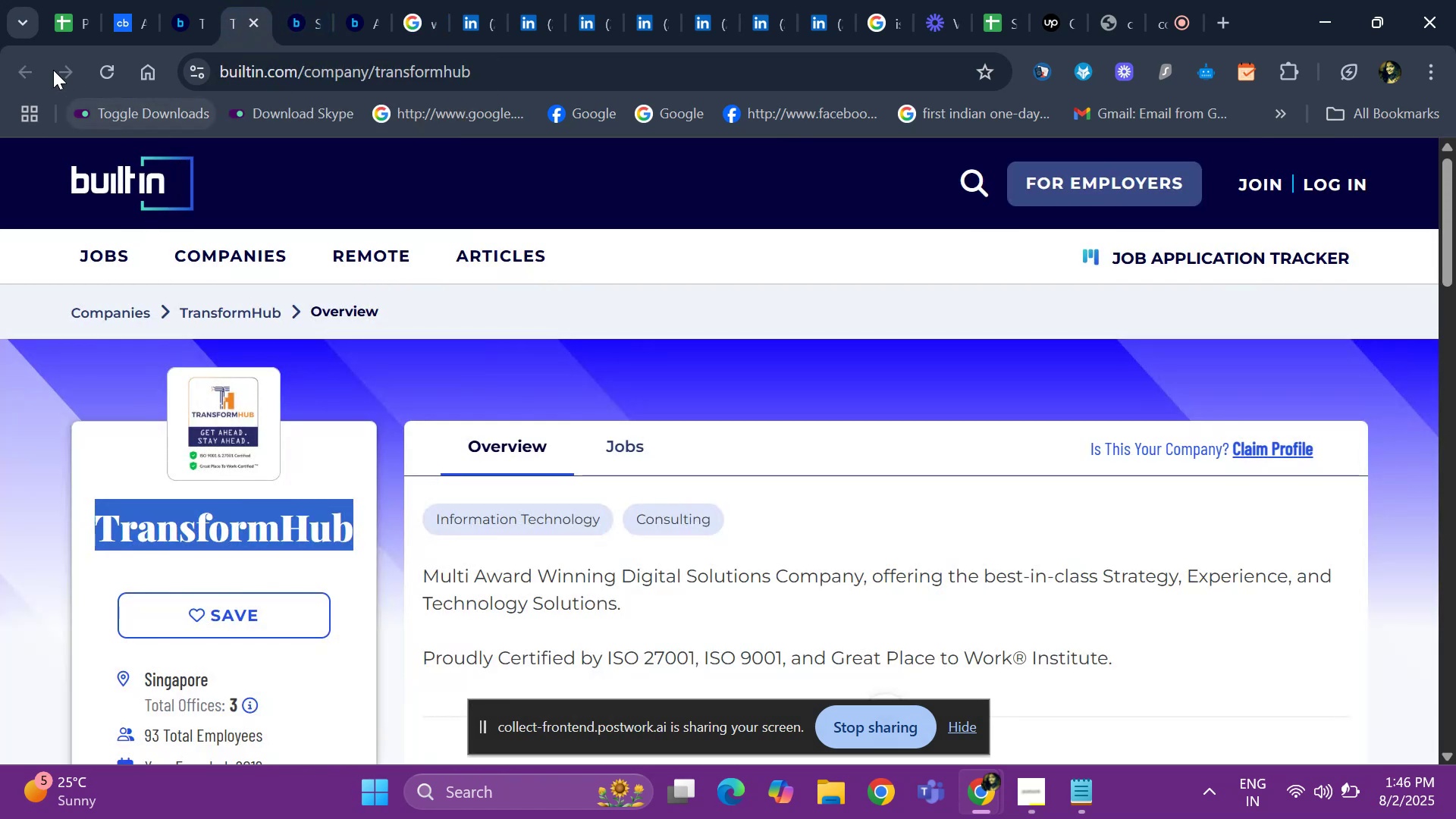 
left_click([187, 20])
 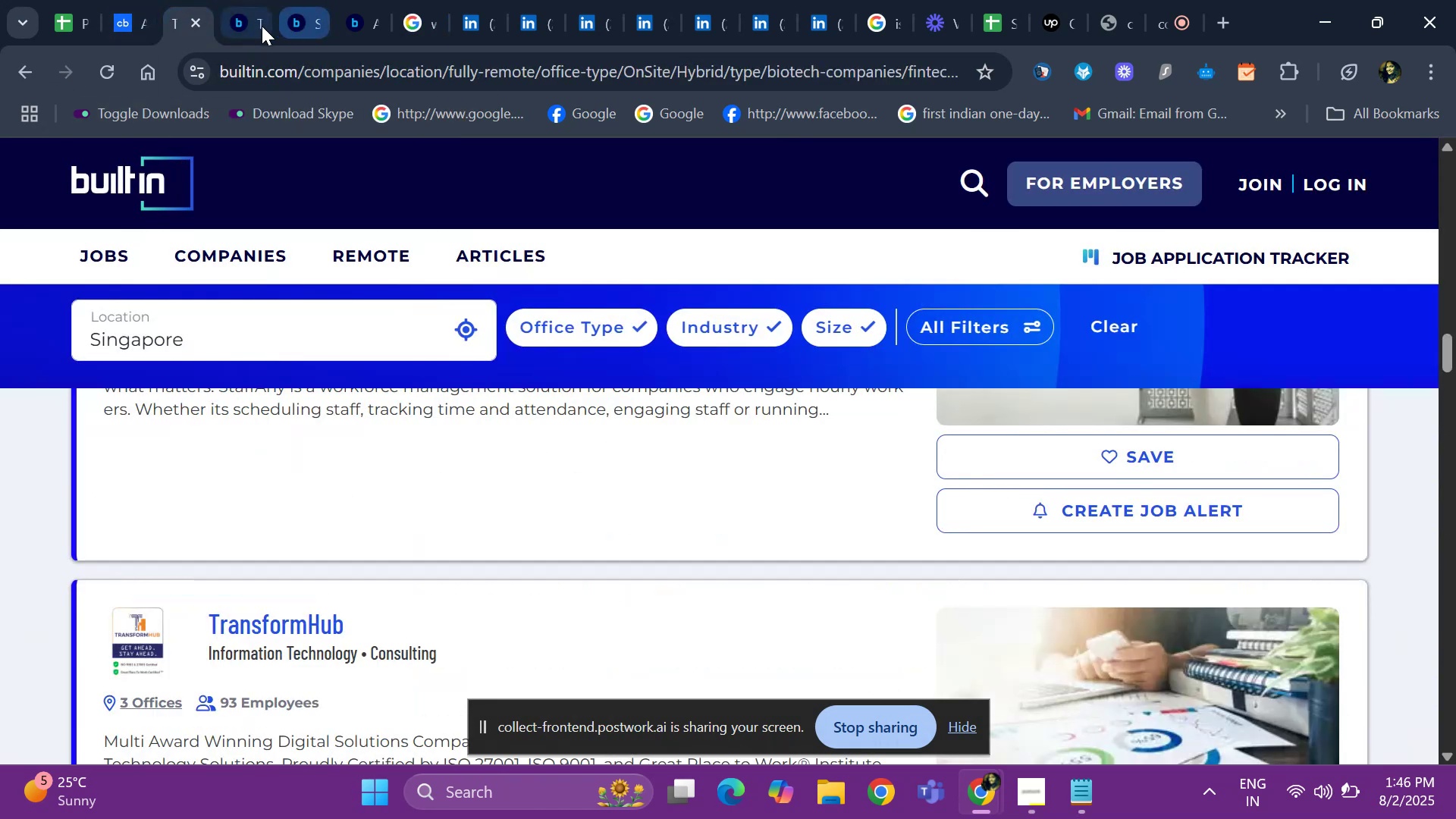 
left_click([256, 26])
 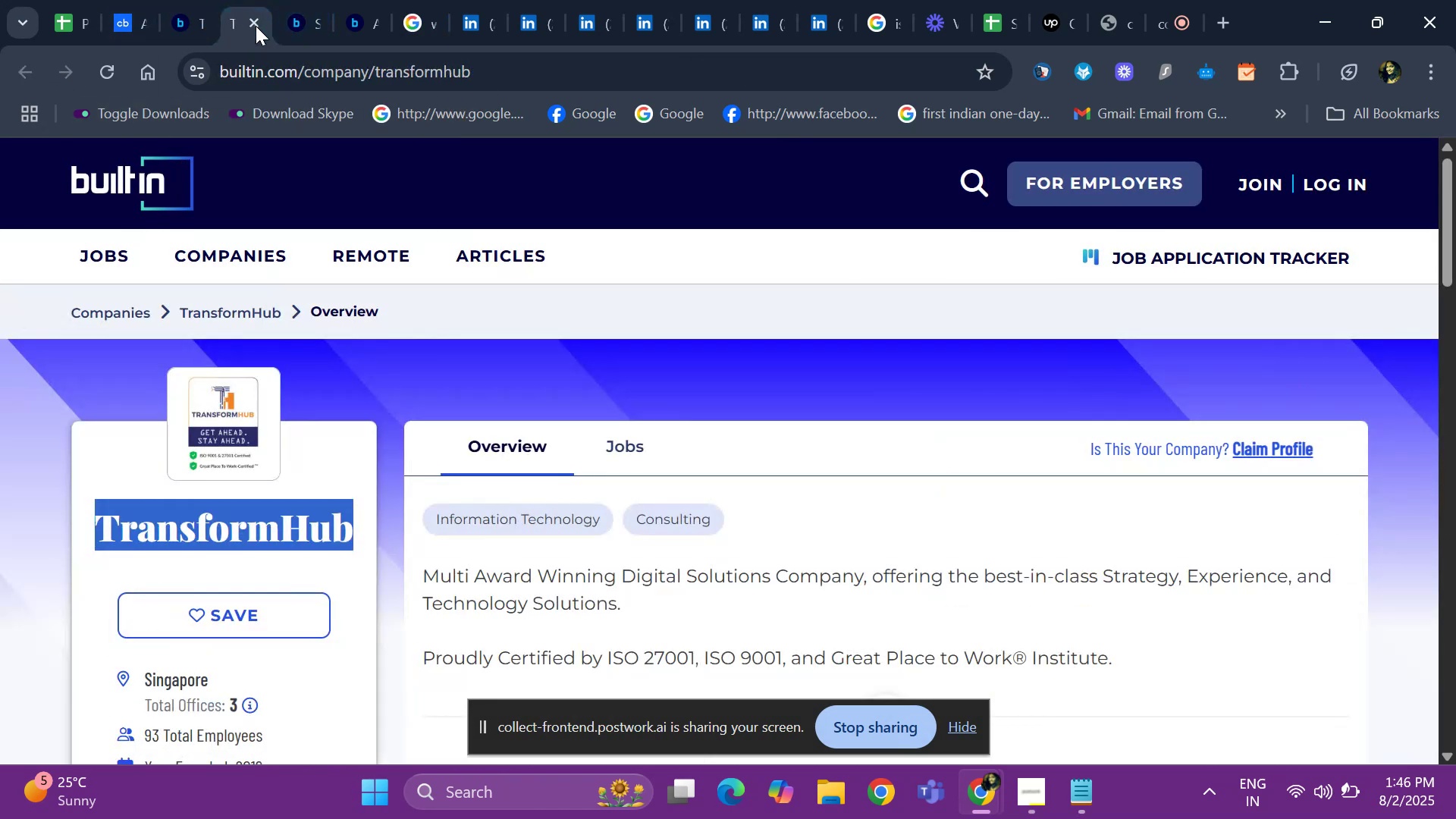 
left_click([256, 26])
 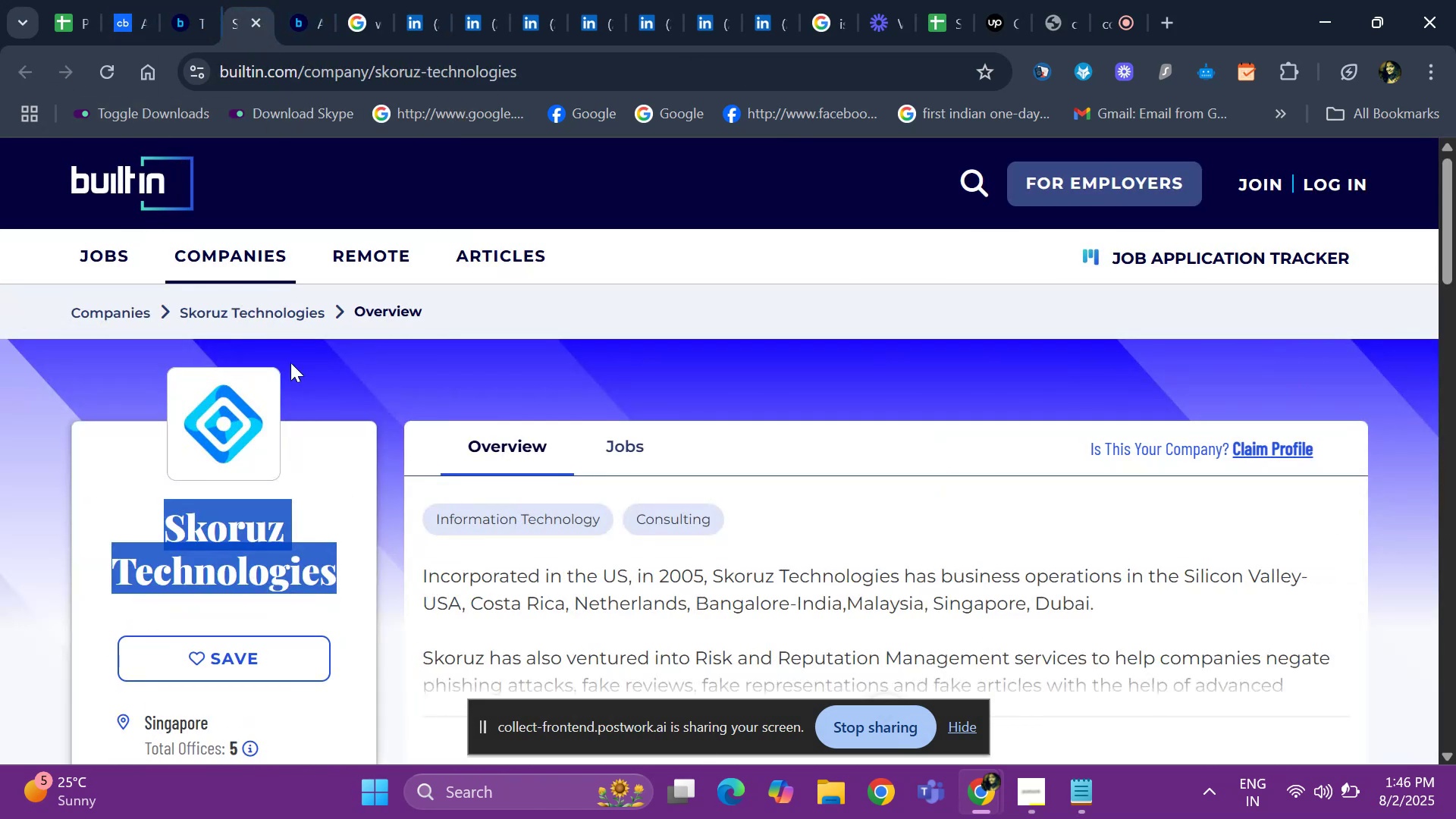 
hold_key(key=ArrowDown, duration=1.04)
 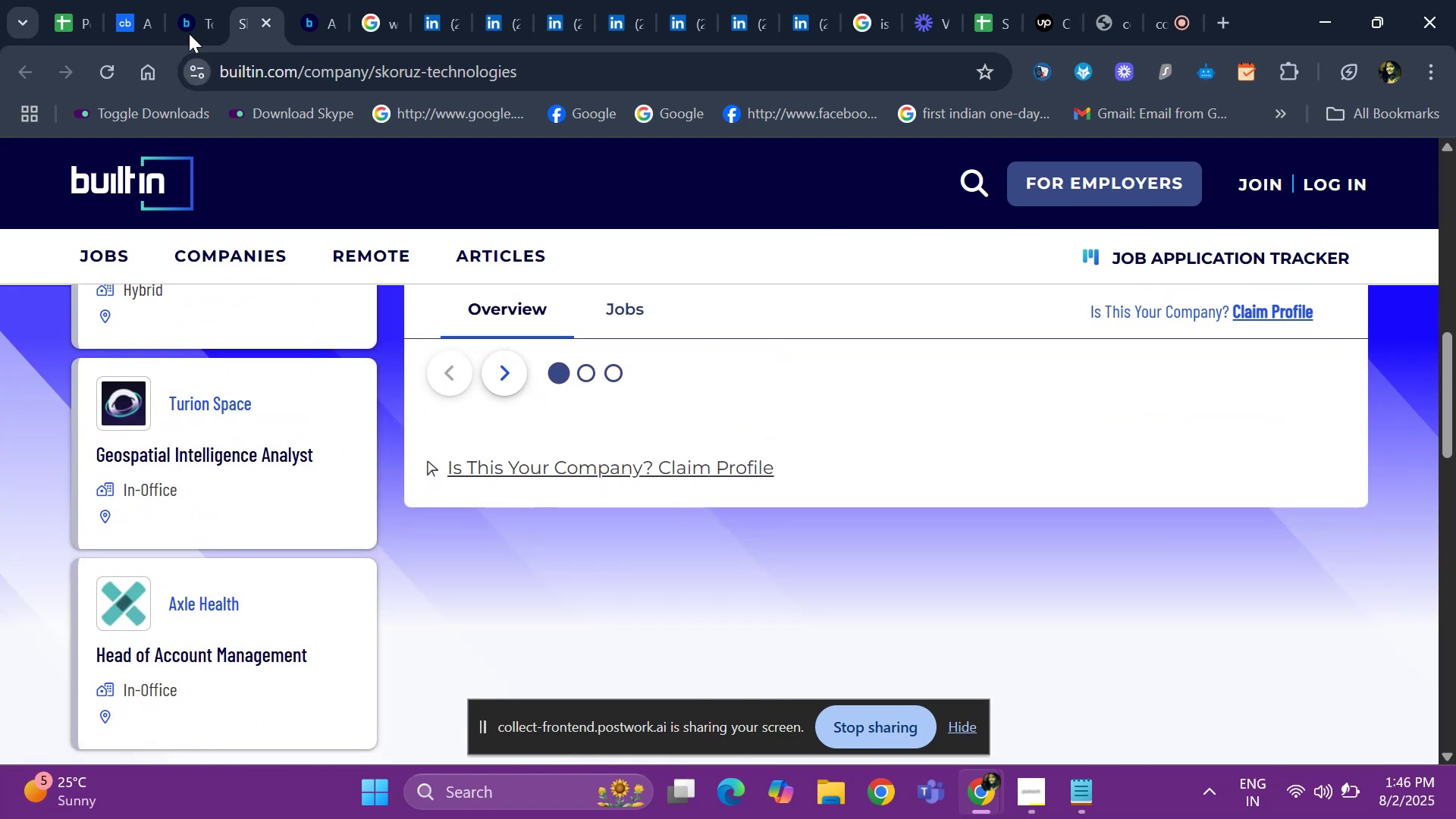 
left_click([189, 33])
 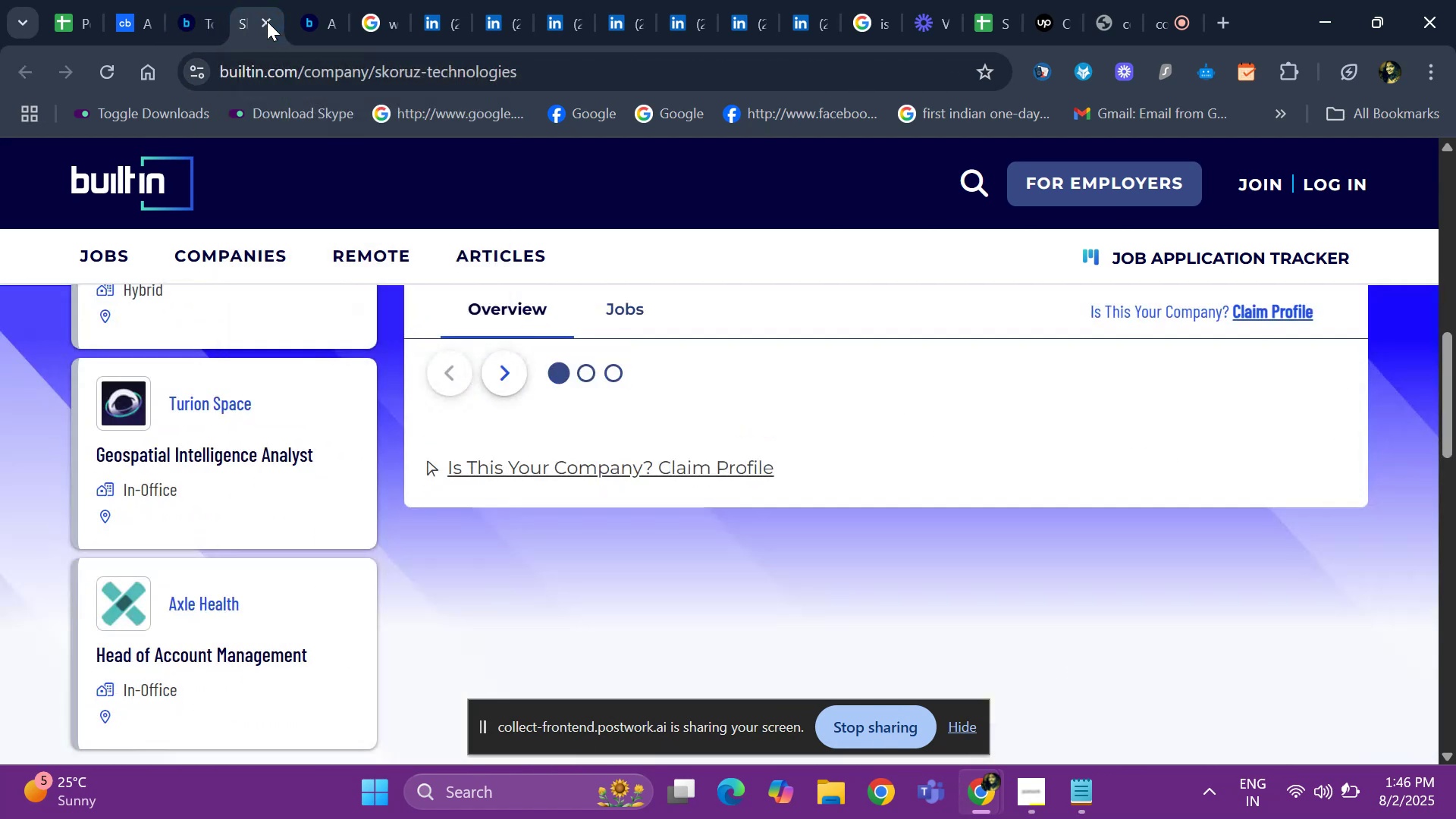 
double_click([267, 21])
 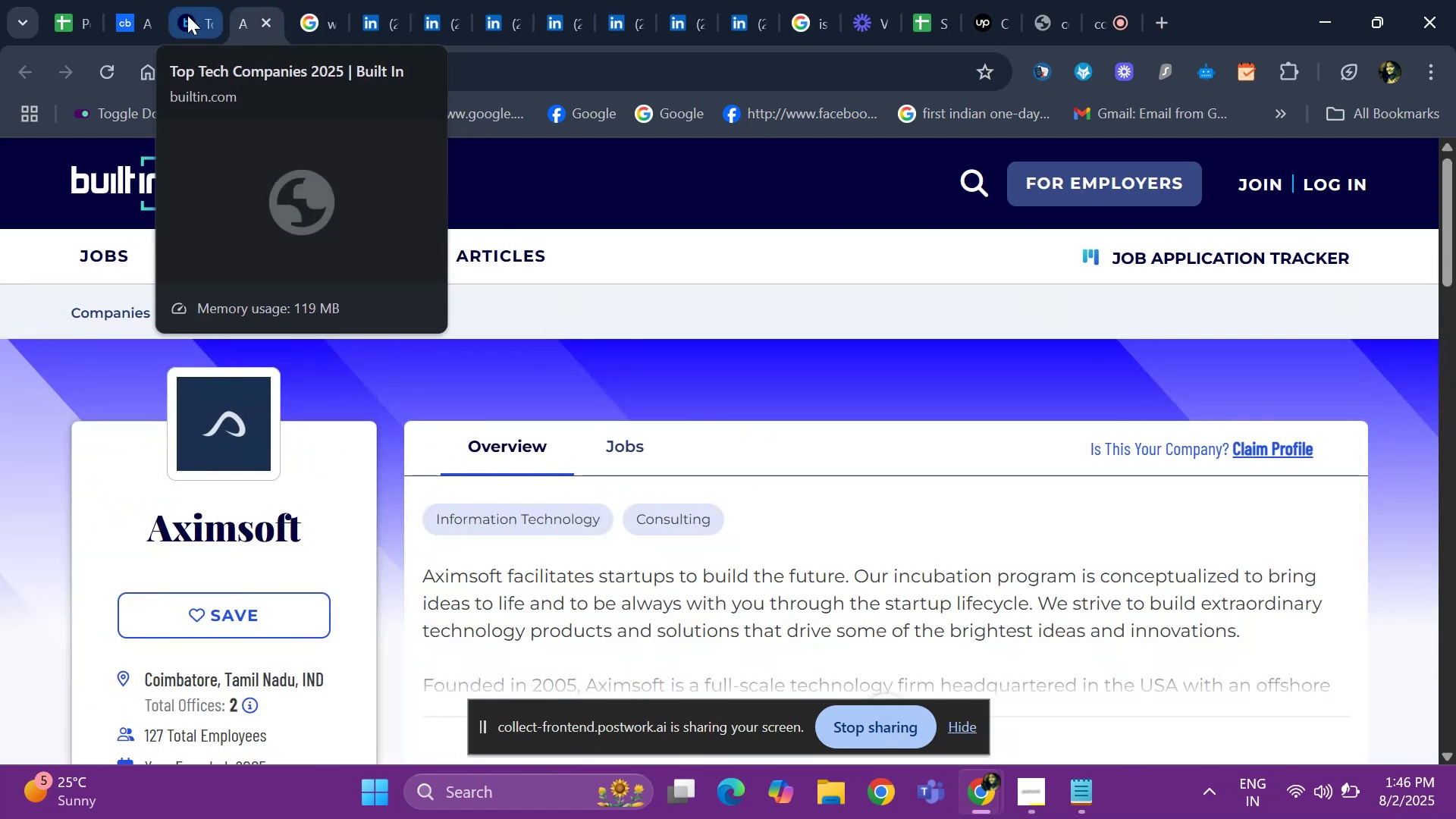 
left_click([187, 15])
 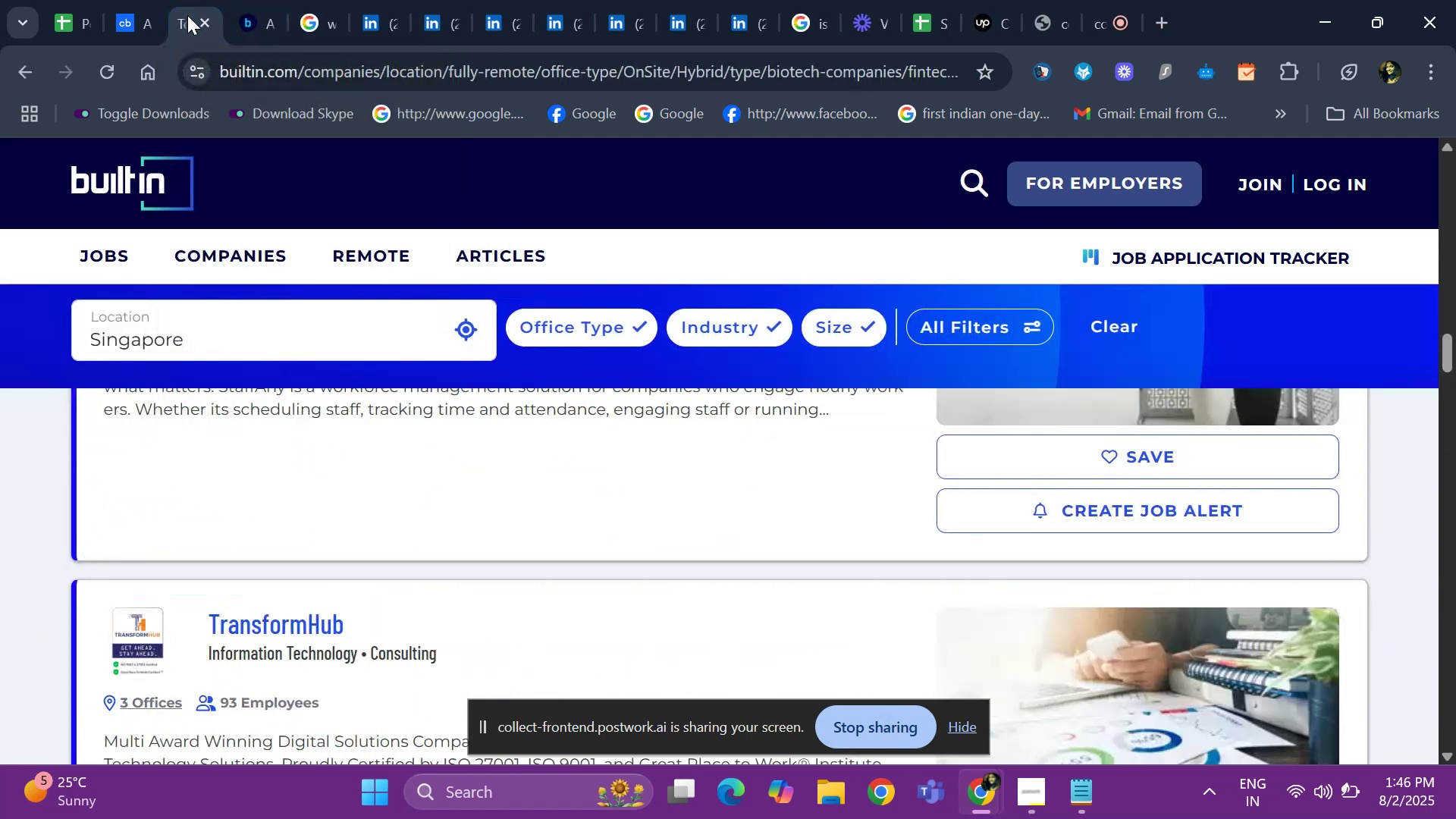 
hold_key(key=ArrowDown, duration=0.85)
 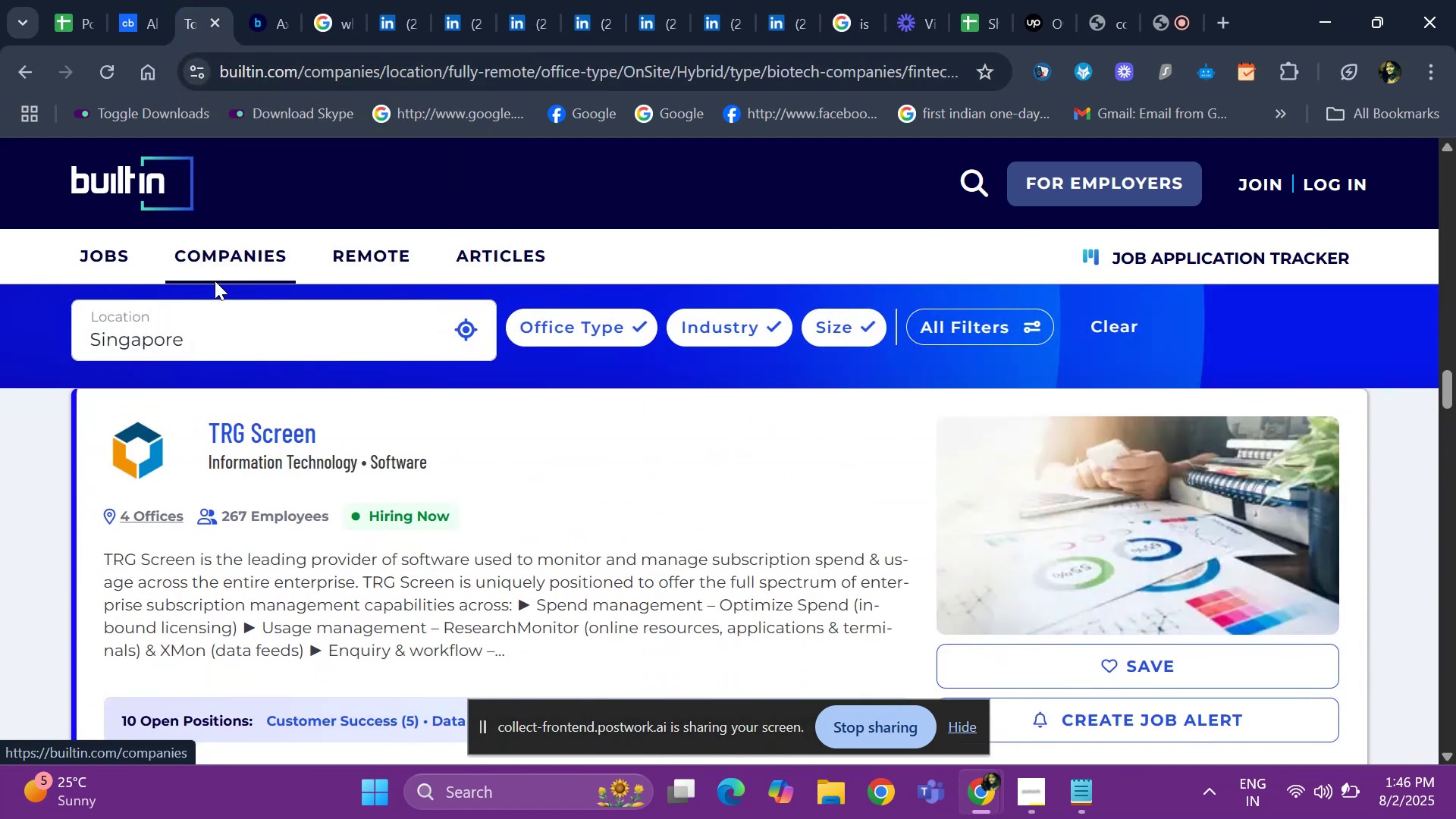 
key(ArrowDown)
 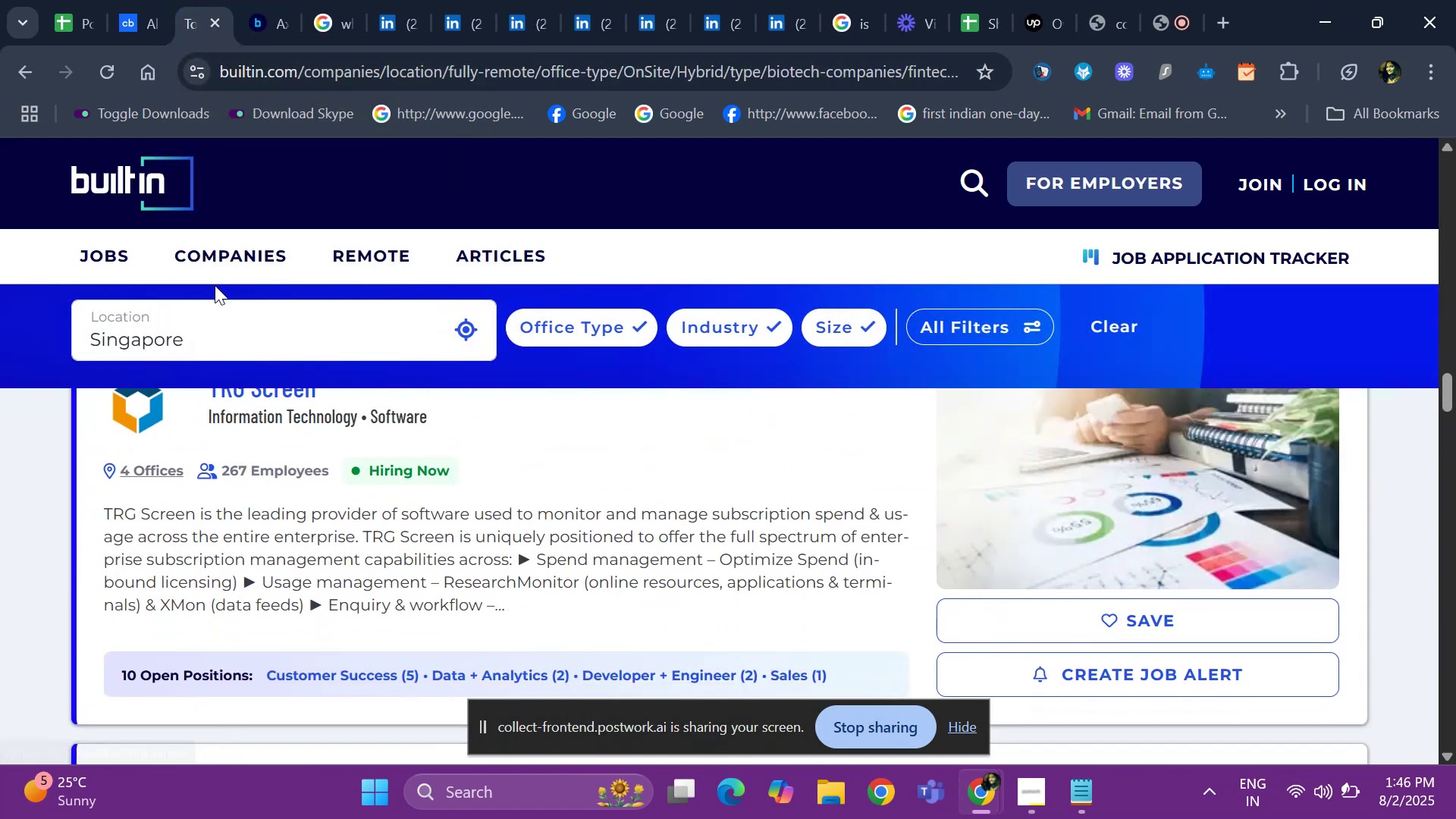 
hold_key(key=ArrowDown, duration=0.66)
 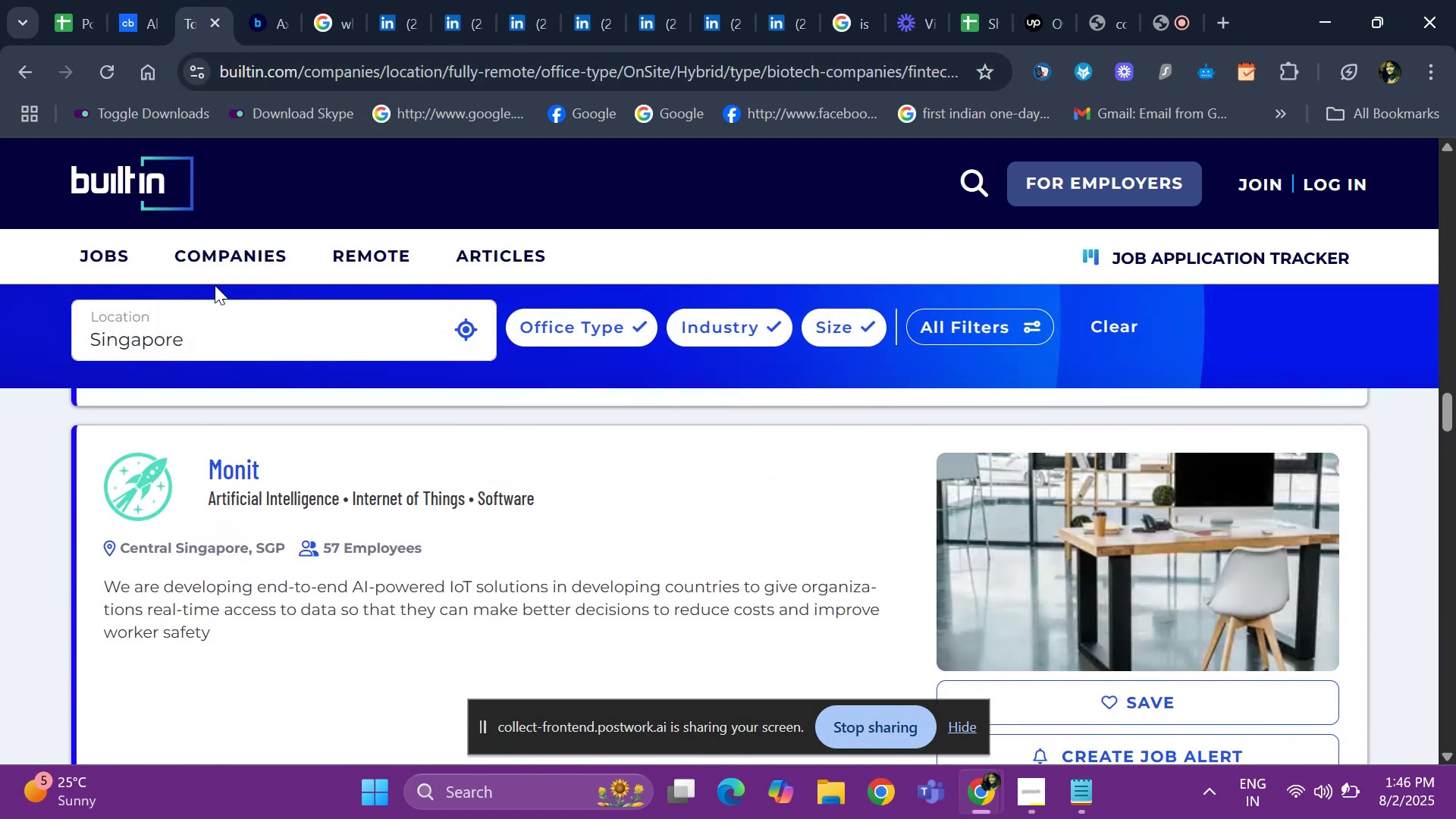 
hold_key(key=ArrowDown, duration=0.66)
 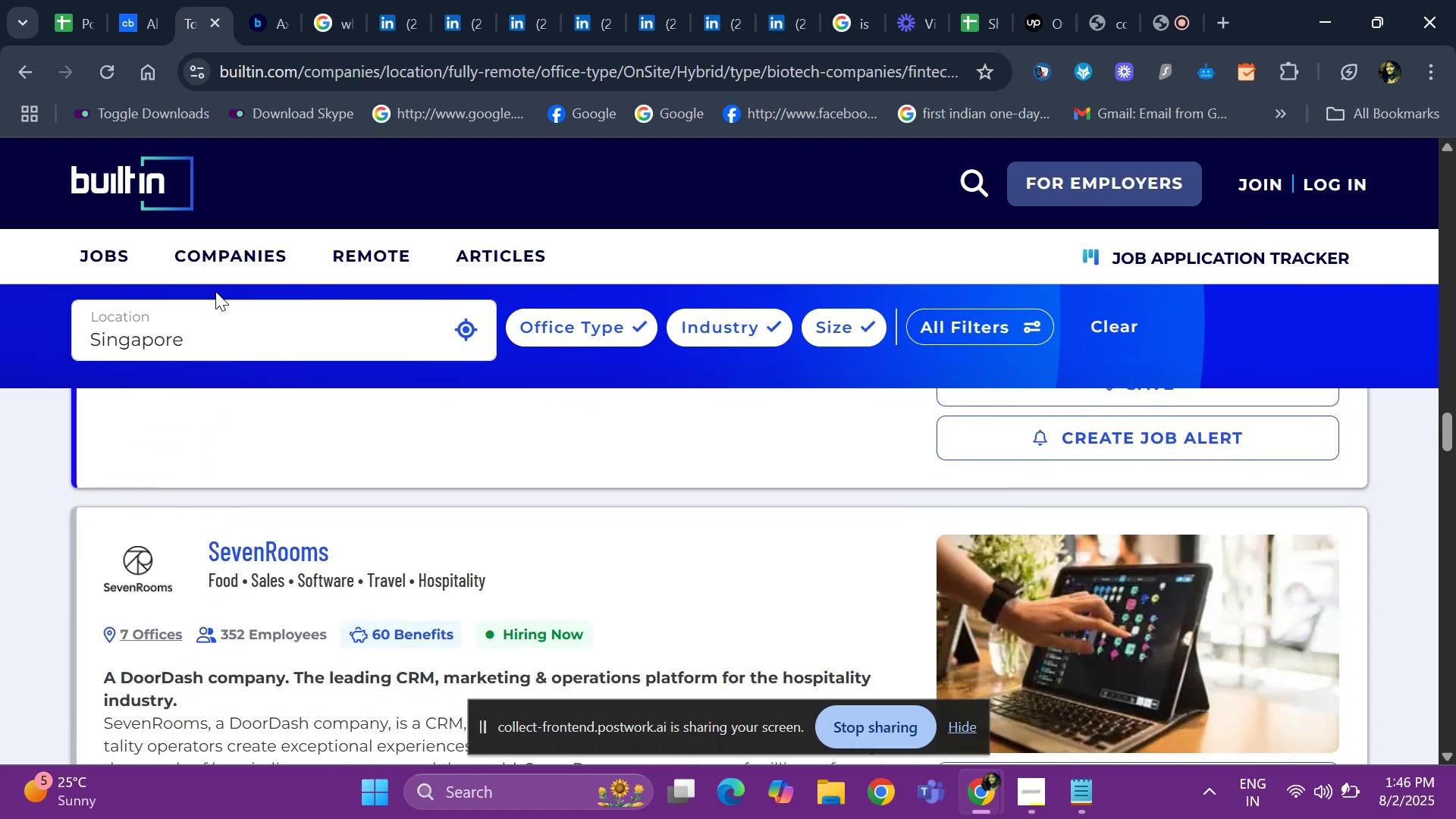 
key(ArrowDown)
 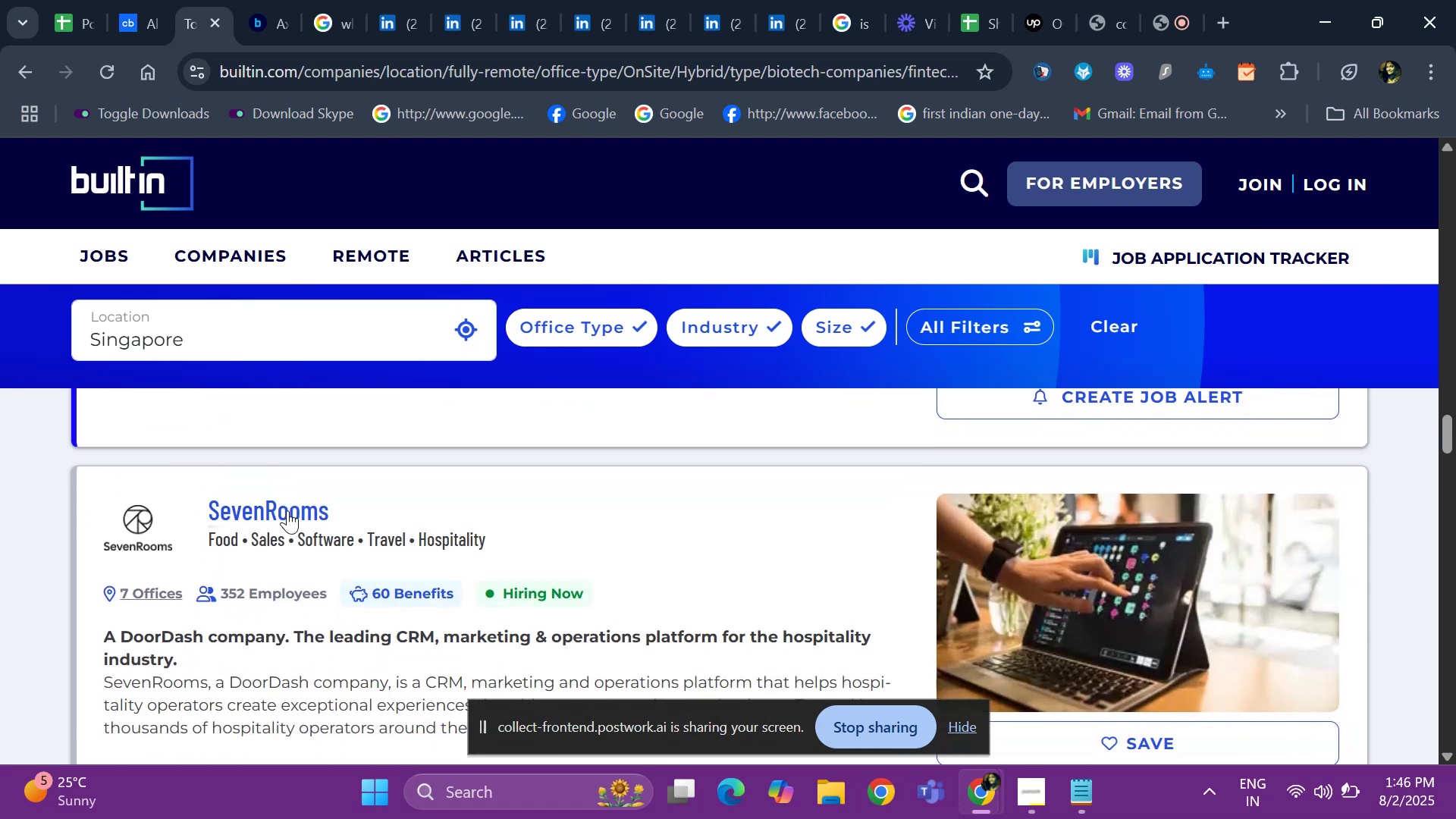 
key(ArrowDown)
 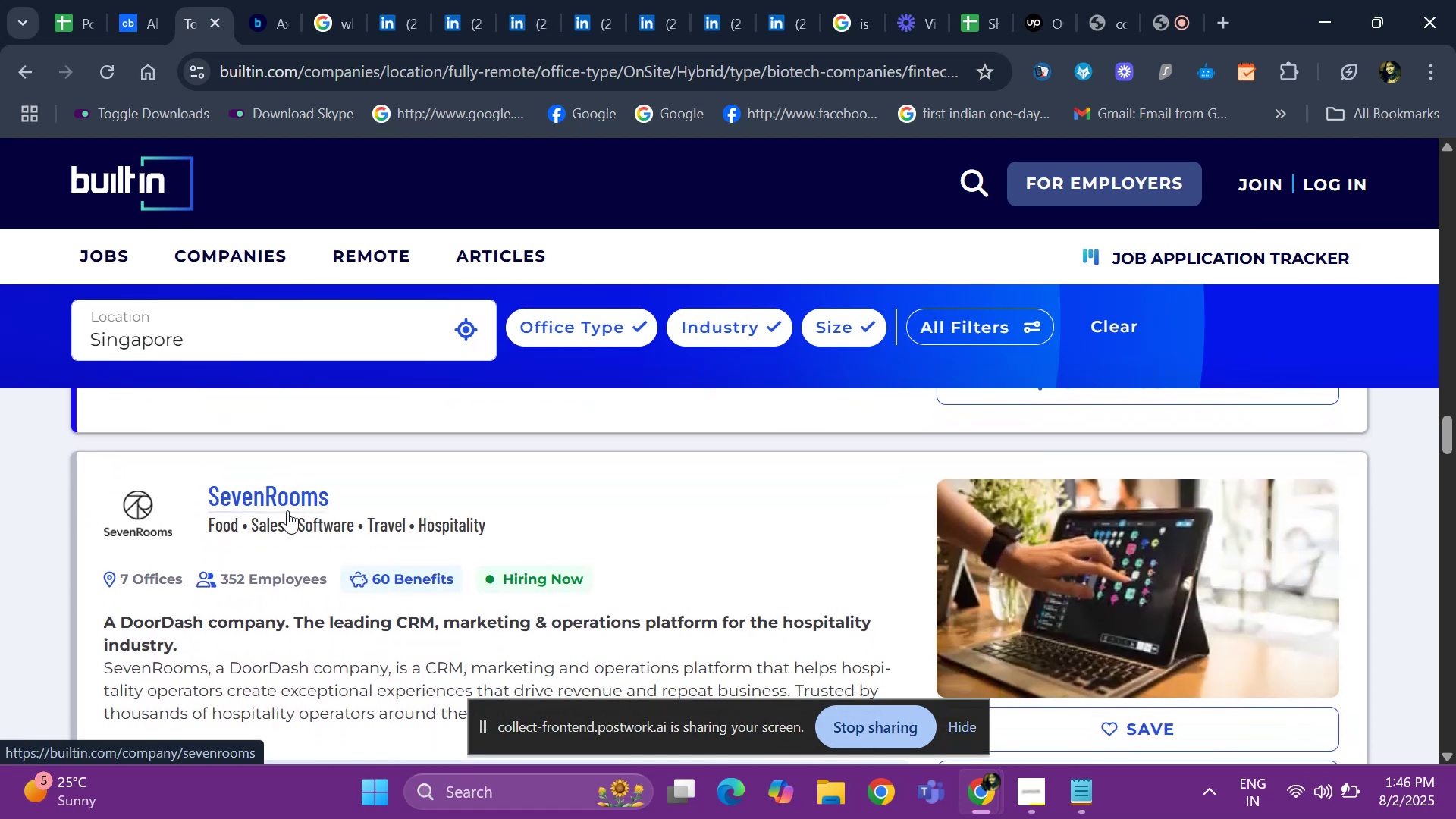 
key(ArrowDown)
 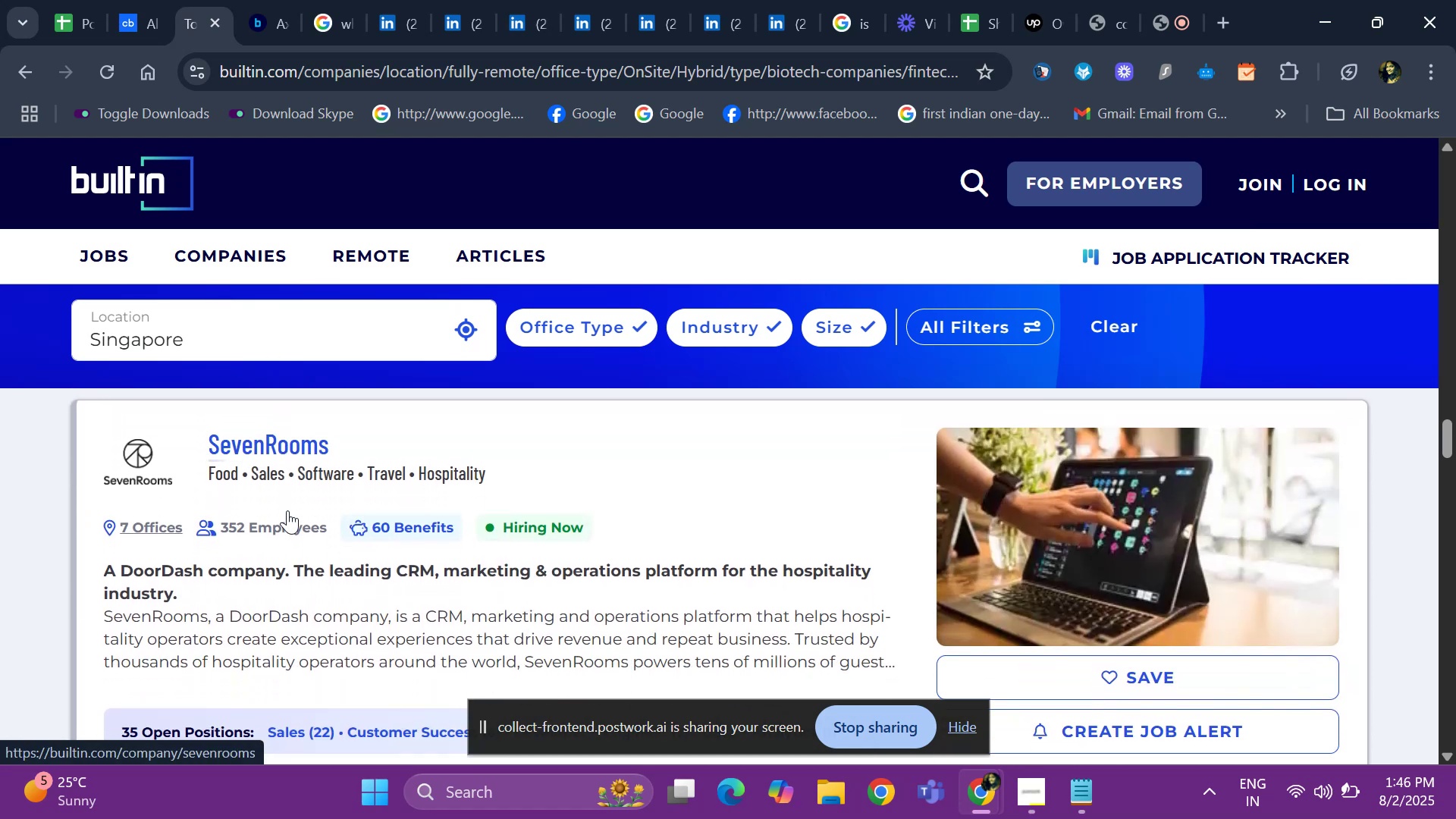 
hold_key(key=ArrowDown, duration=0.64)
 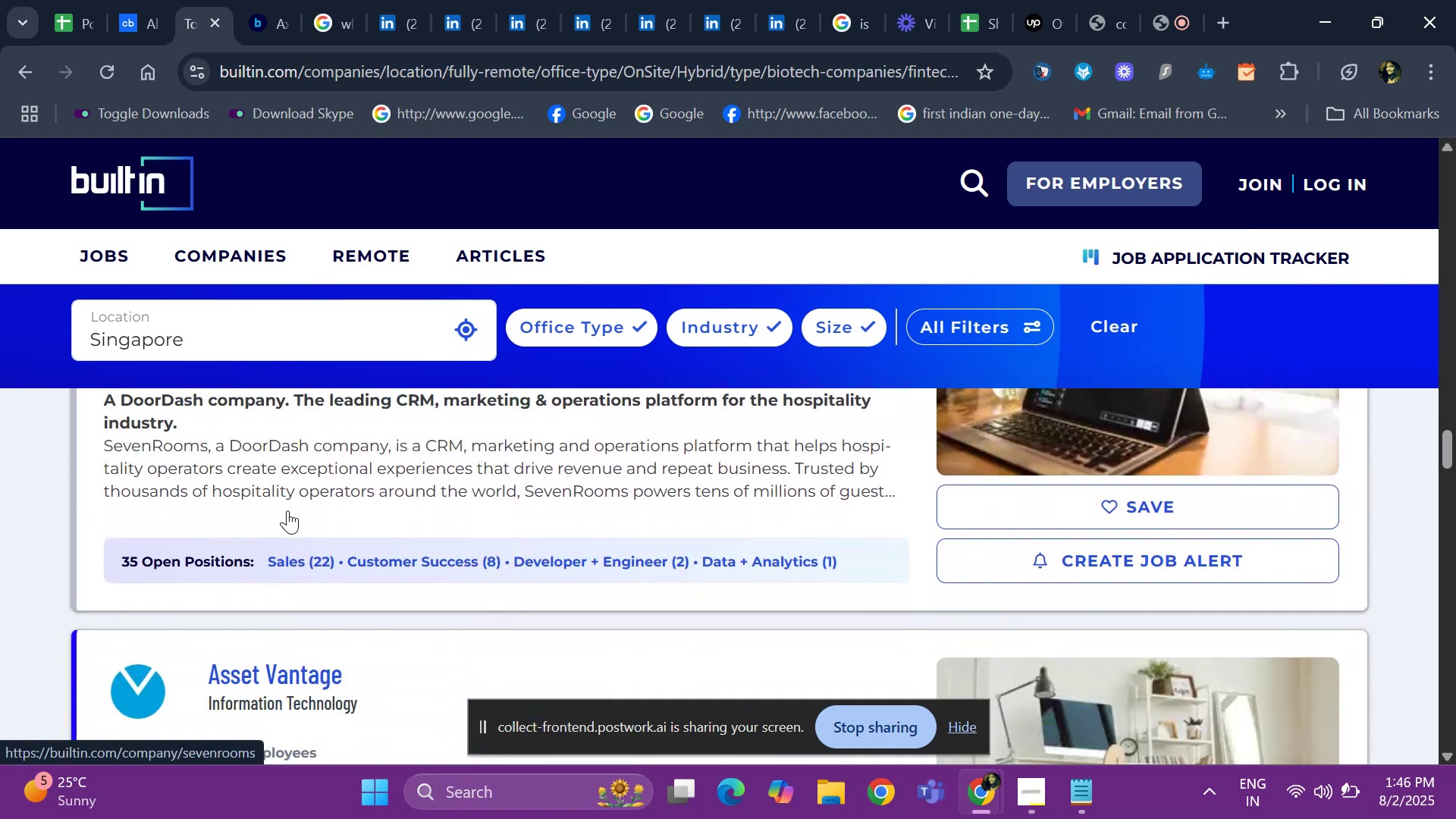 
key(ArrowDown)
 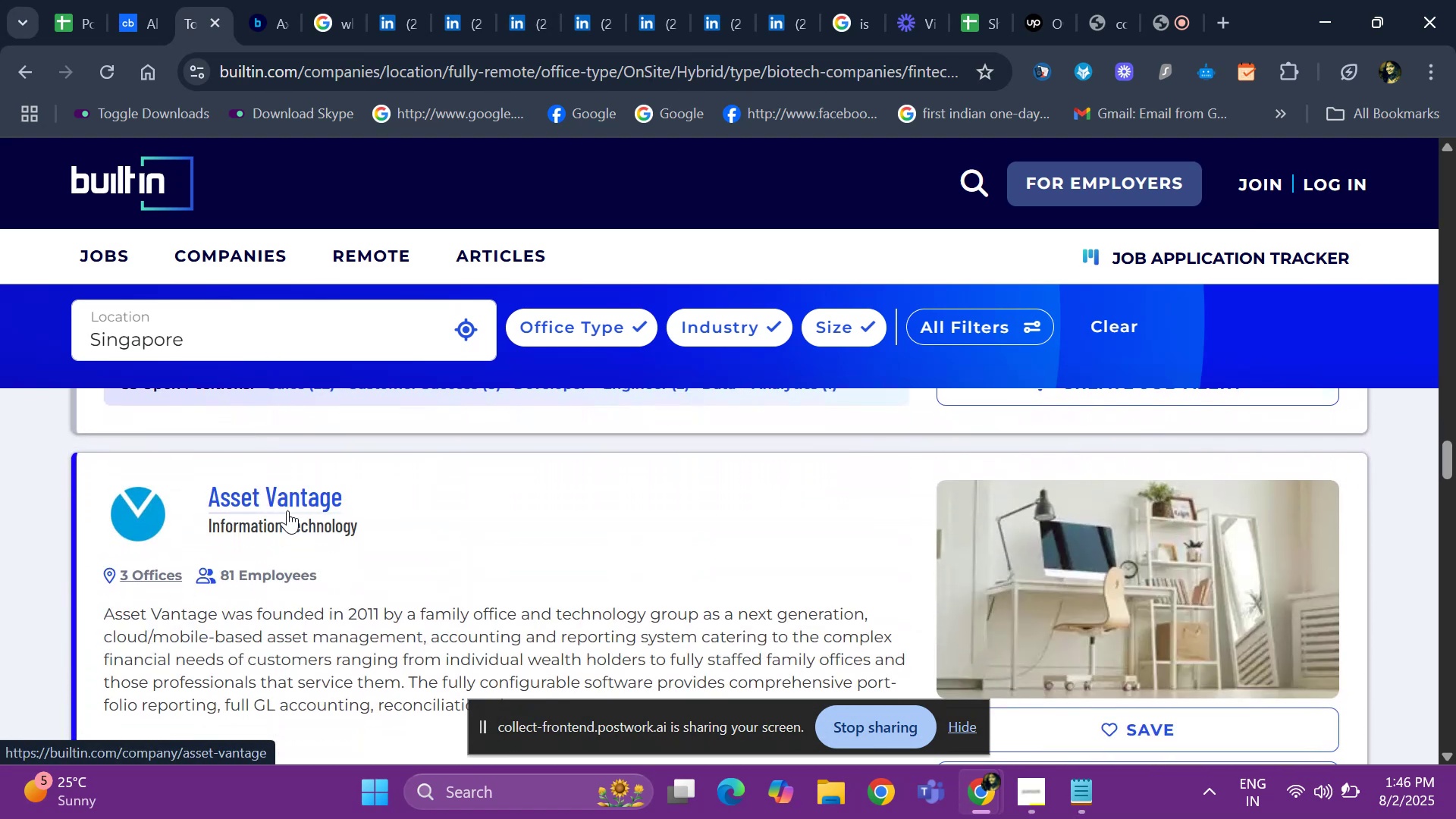 
right_click([287, 510])
 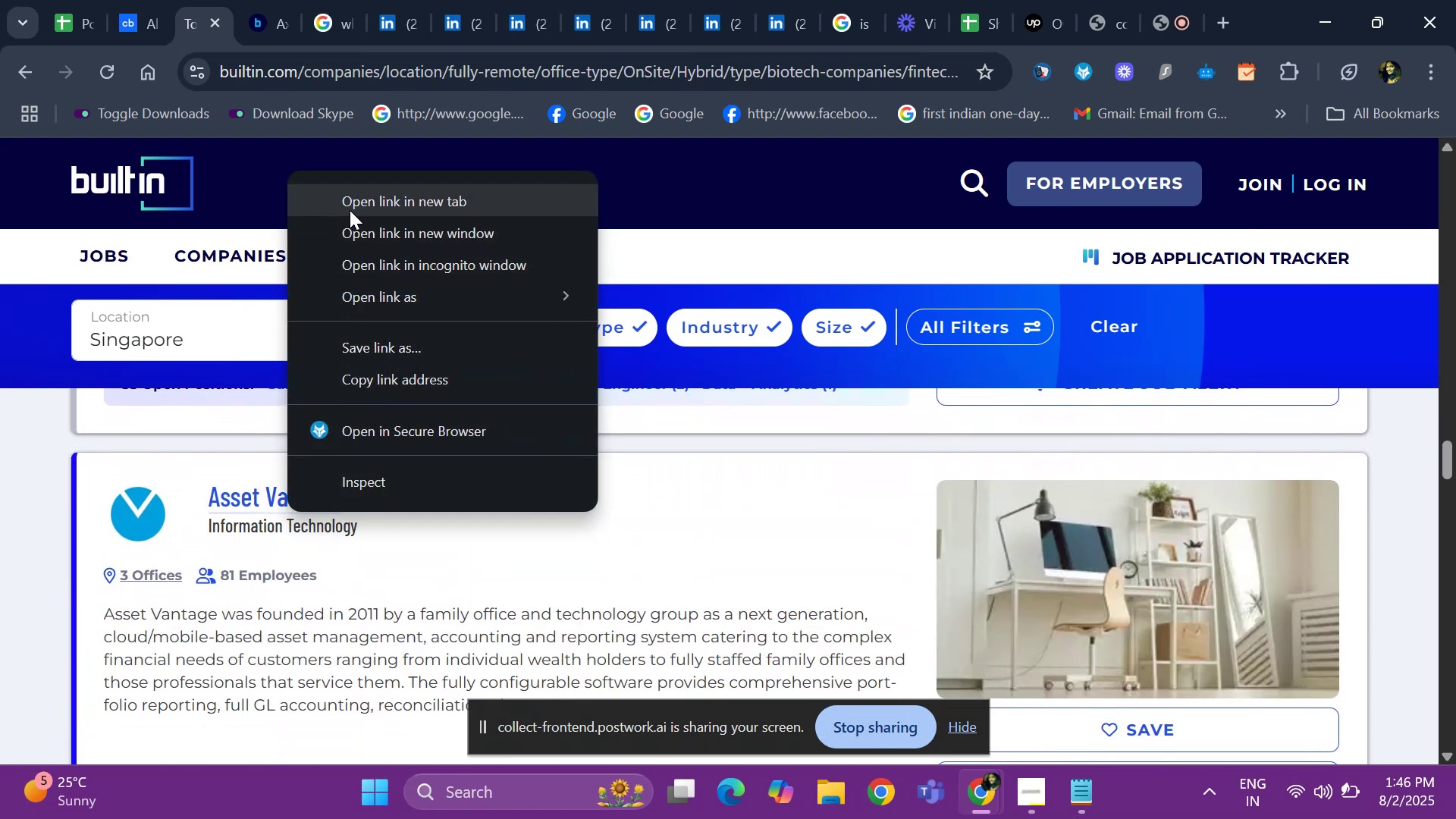 
left_click([350, 210])
 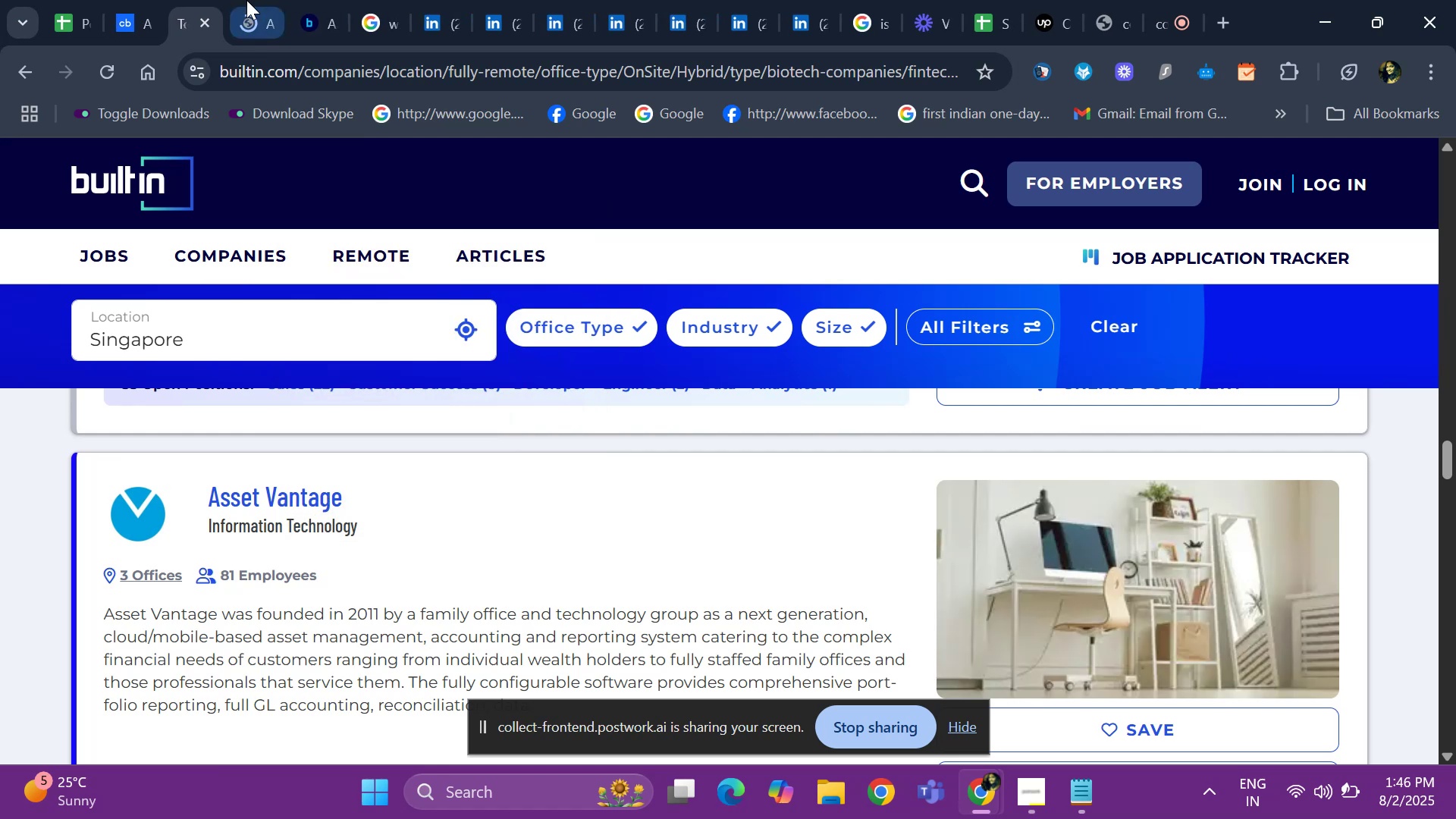 
left_click([254, 22])
 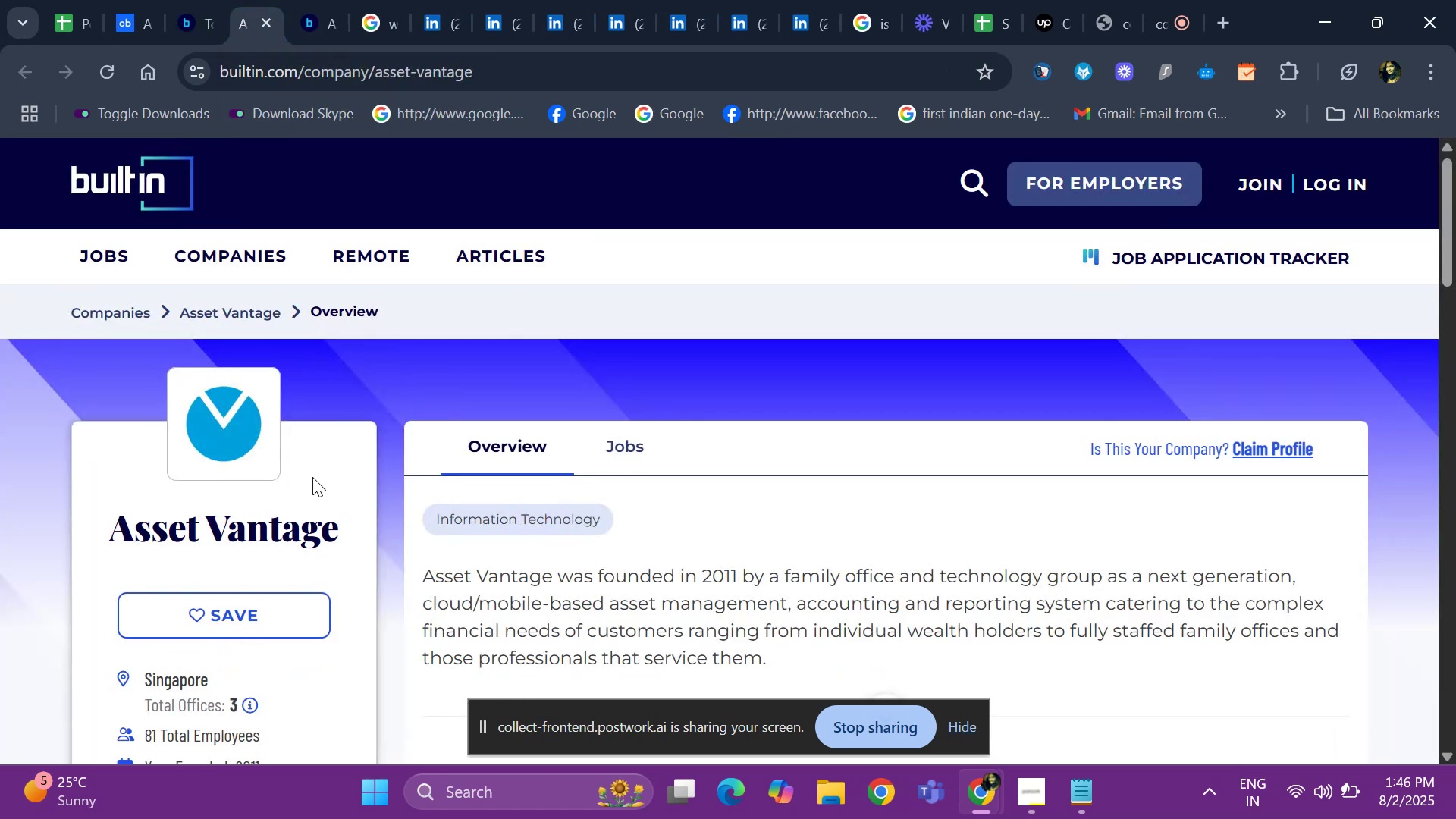 
left_click_drag(start_coordinate=[335, 513], to_coordinate=[109, 515])
 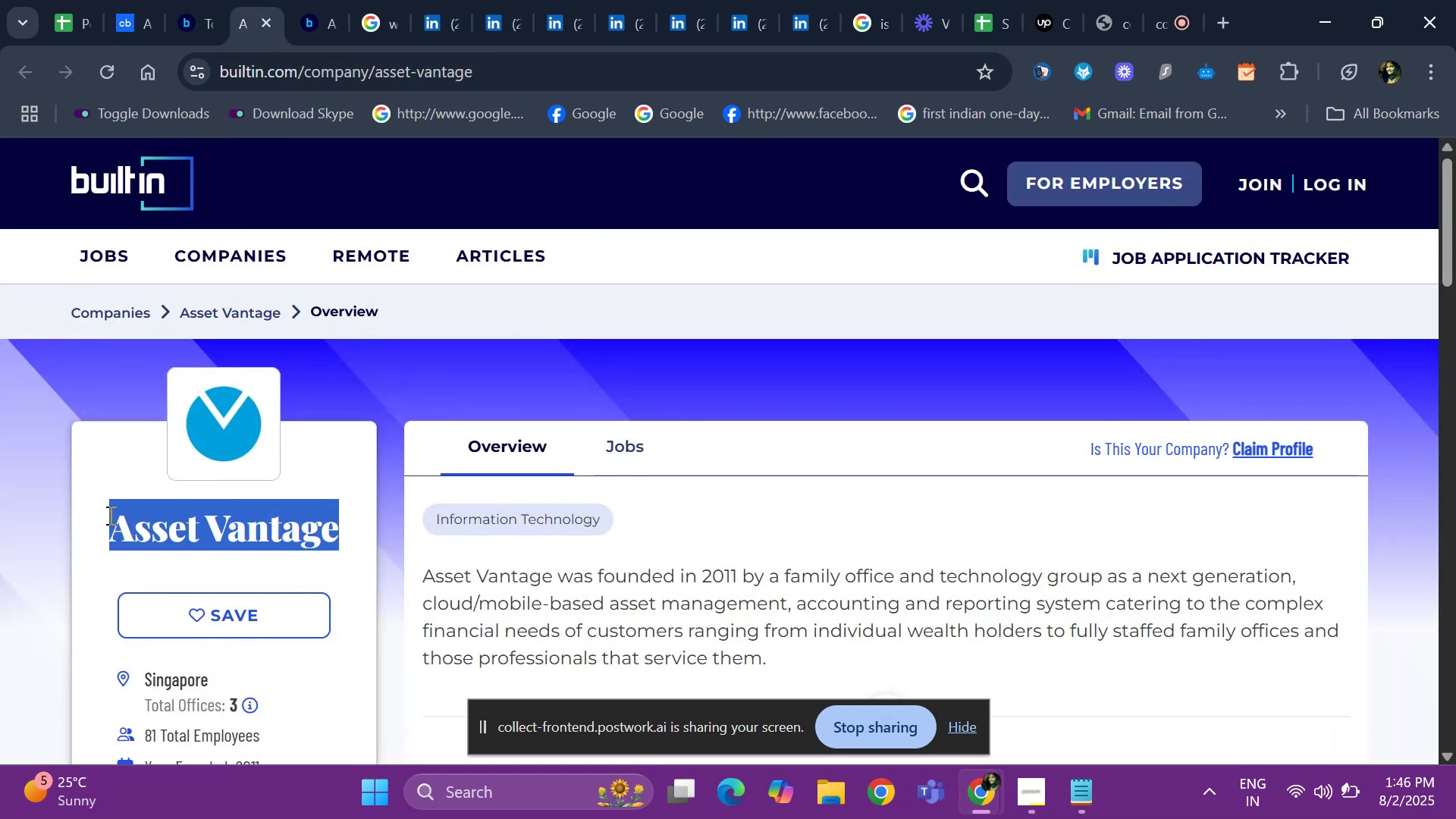 
key(Control+ControlLeft)
 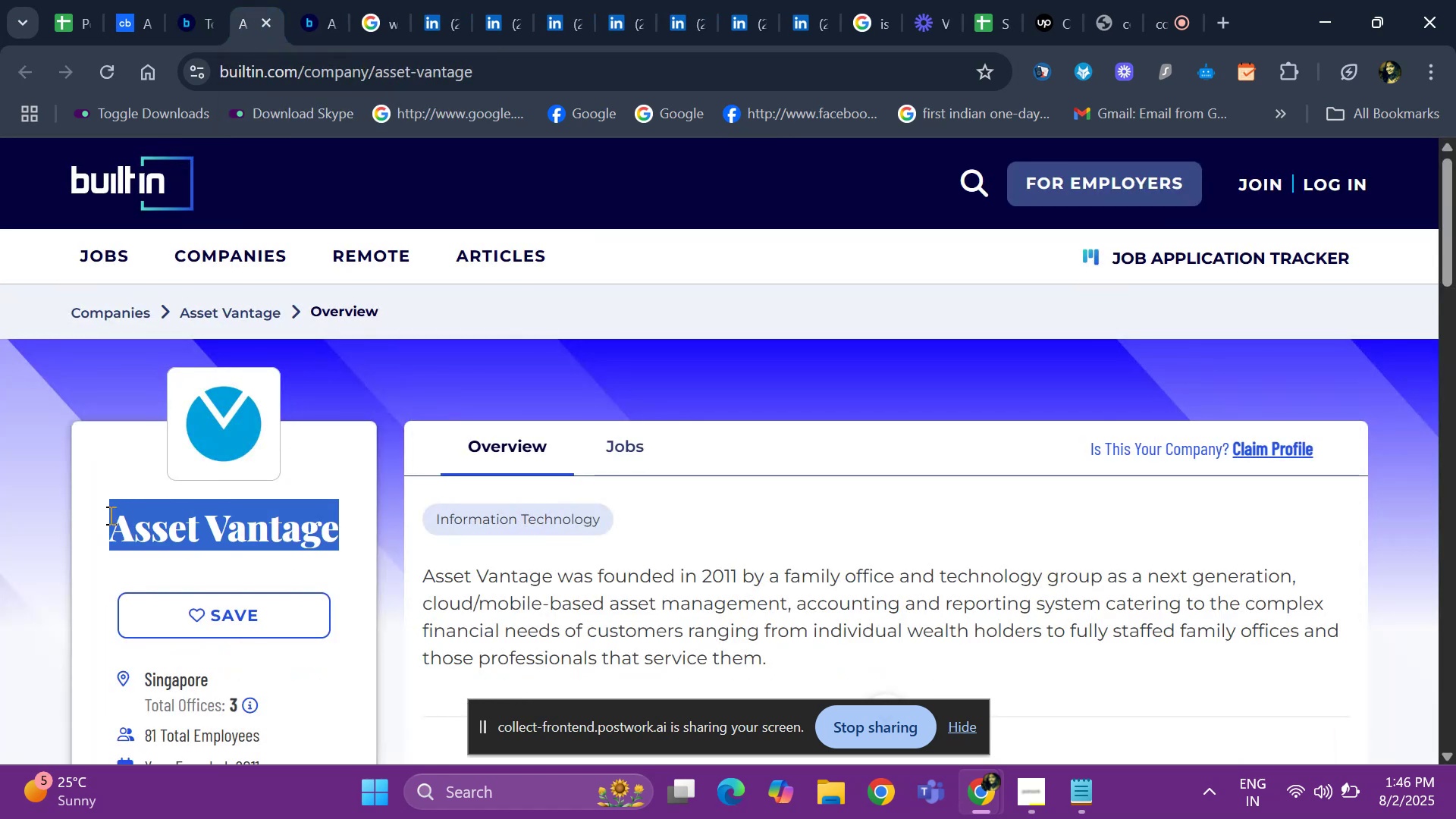 
key(Control+C)
 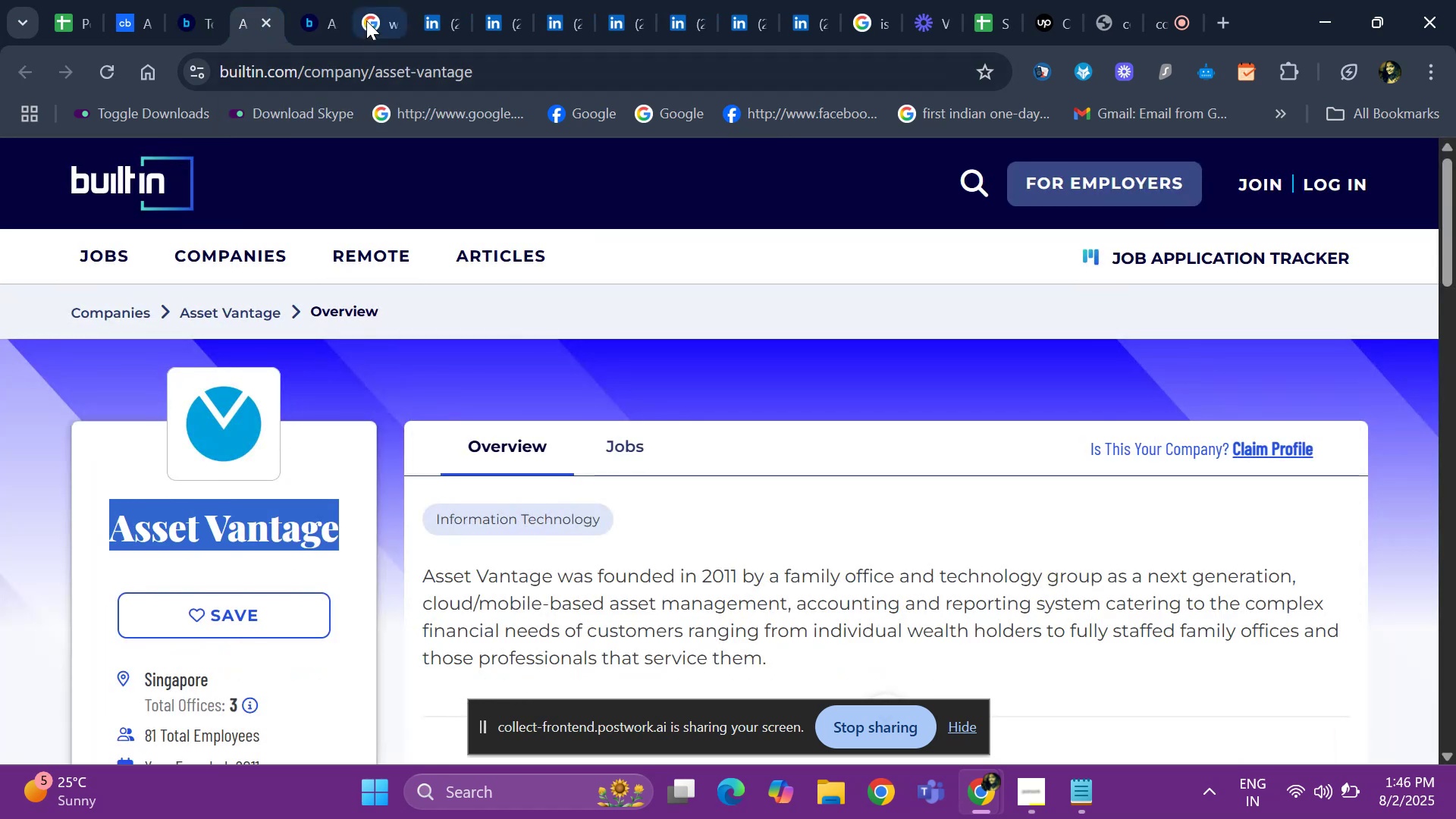 
left_click([368, 19])
 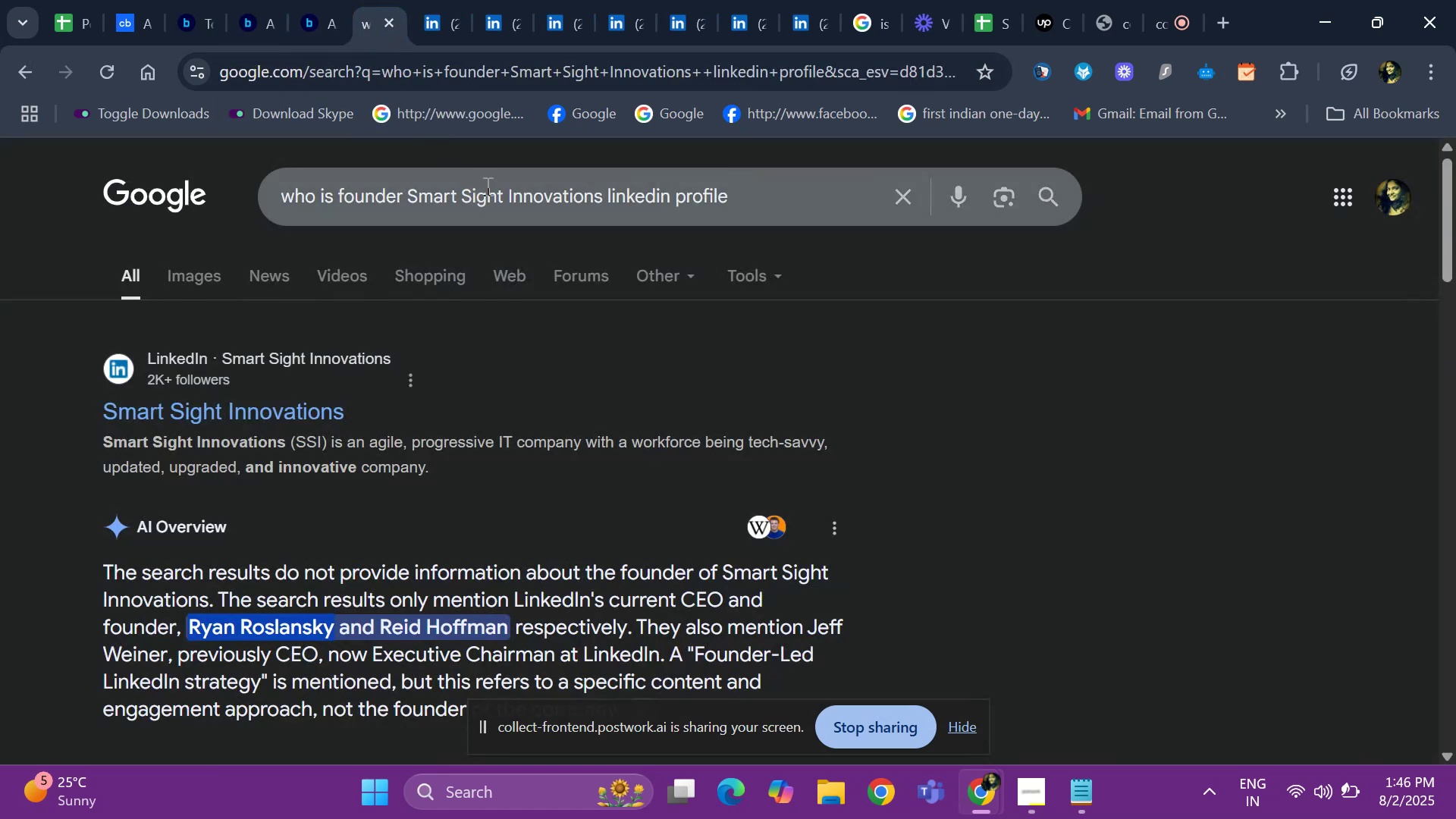 
left_click([489, 185])
 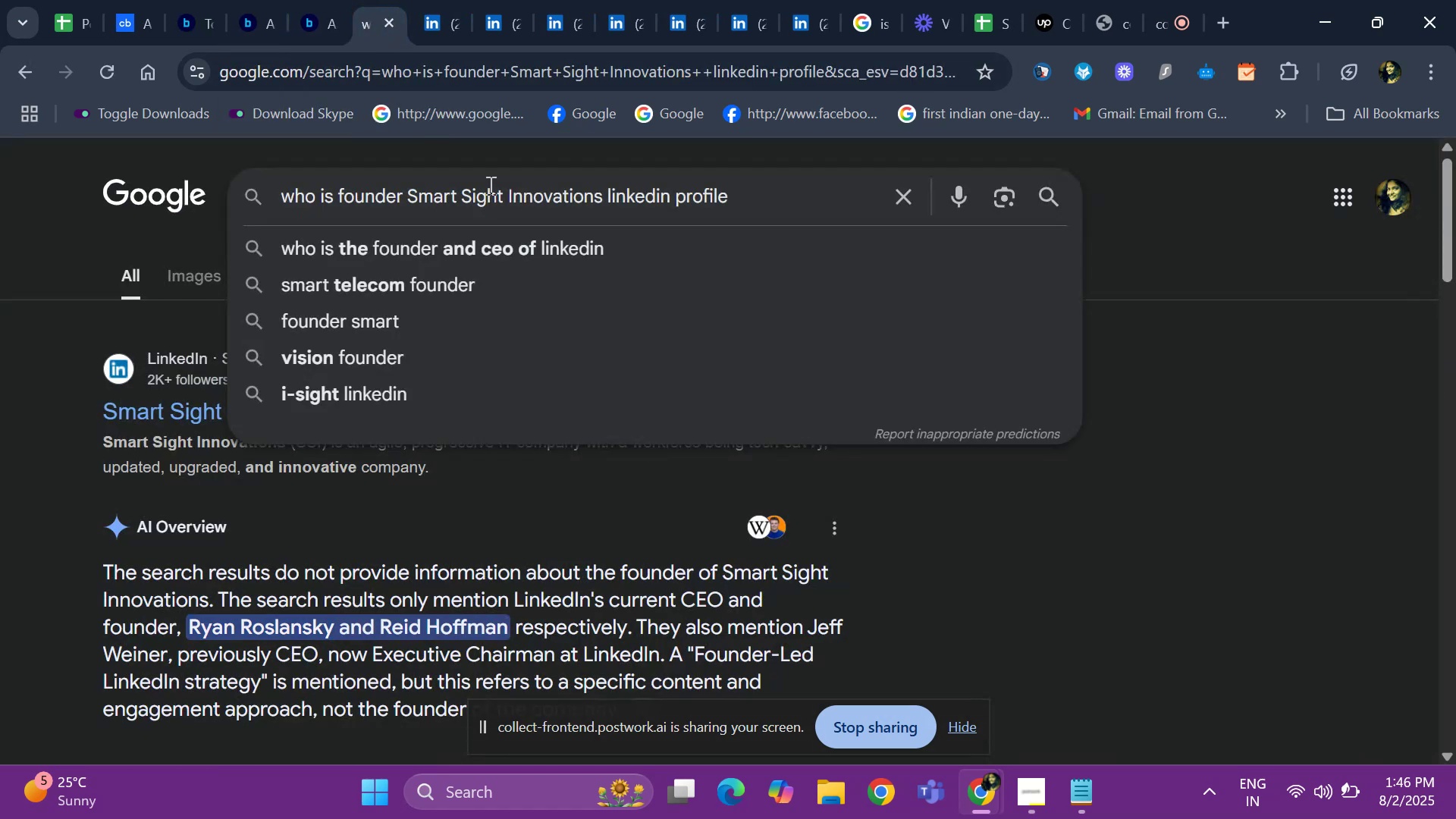 
key(ArrowRight)
 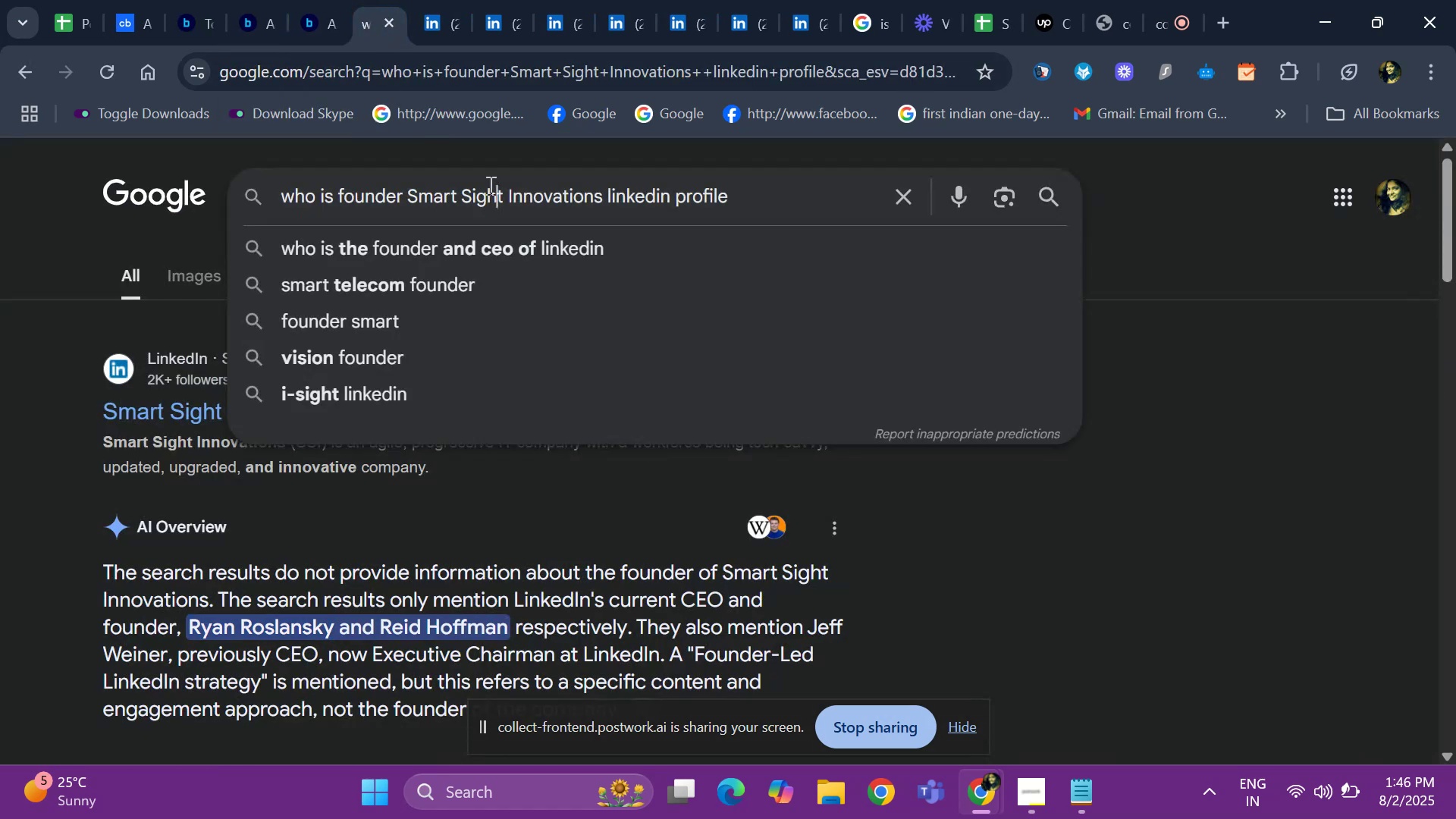 
key(ArrowRight)
 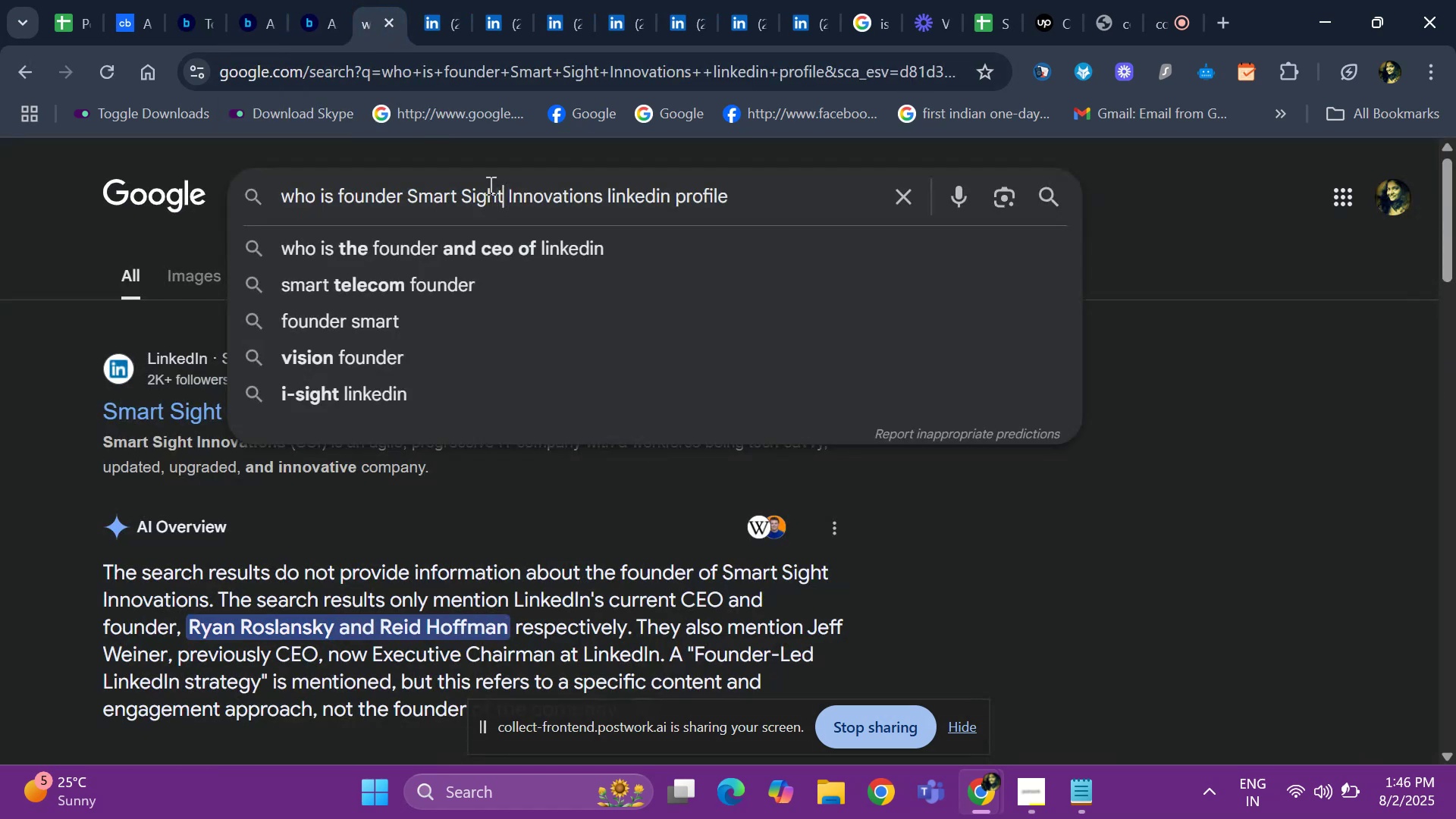 
key(ArrowRight)
 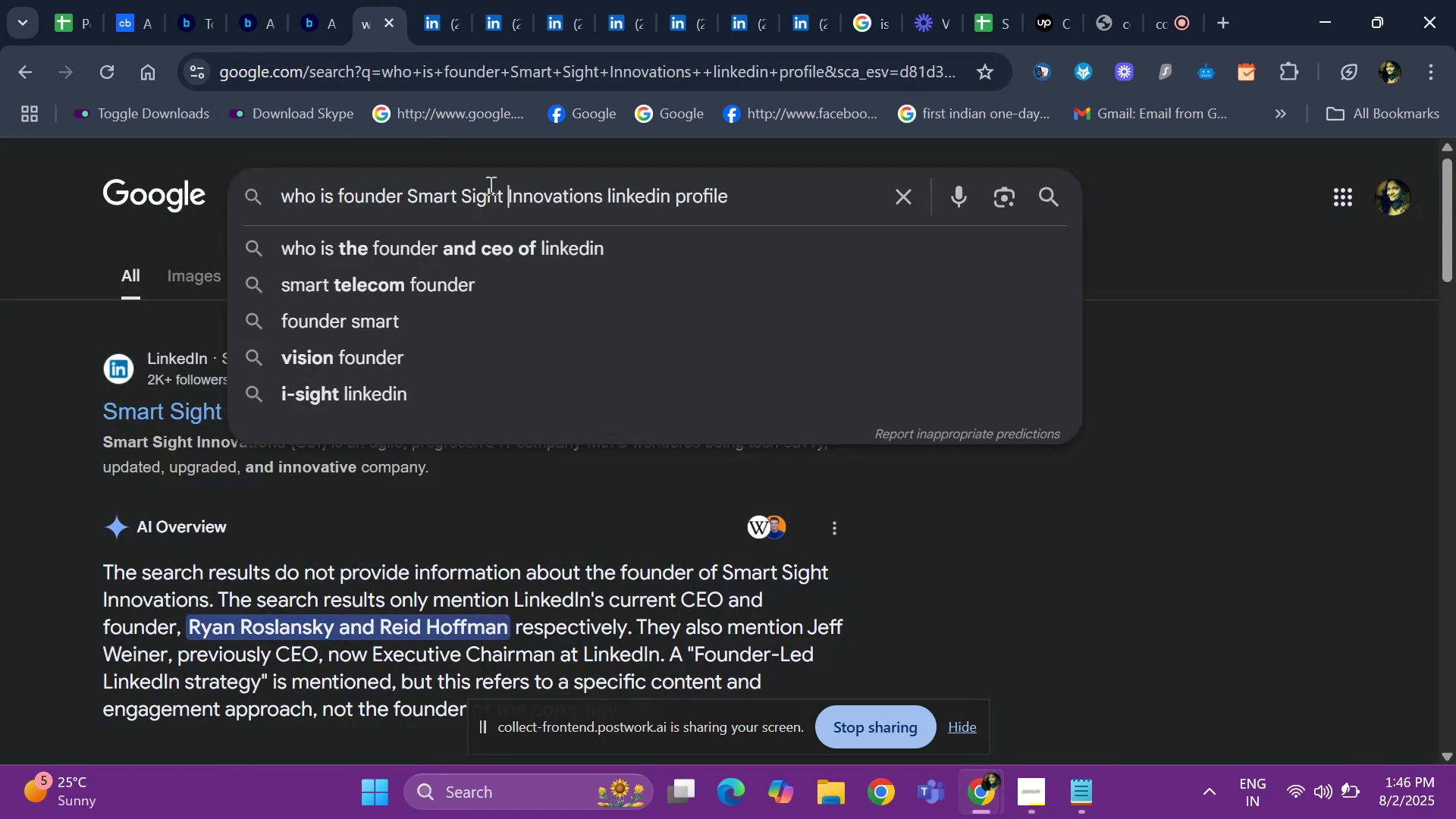 
key(ArrowRight)
 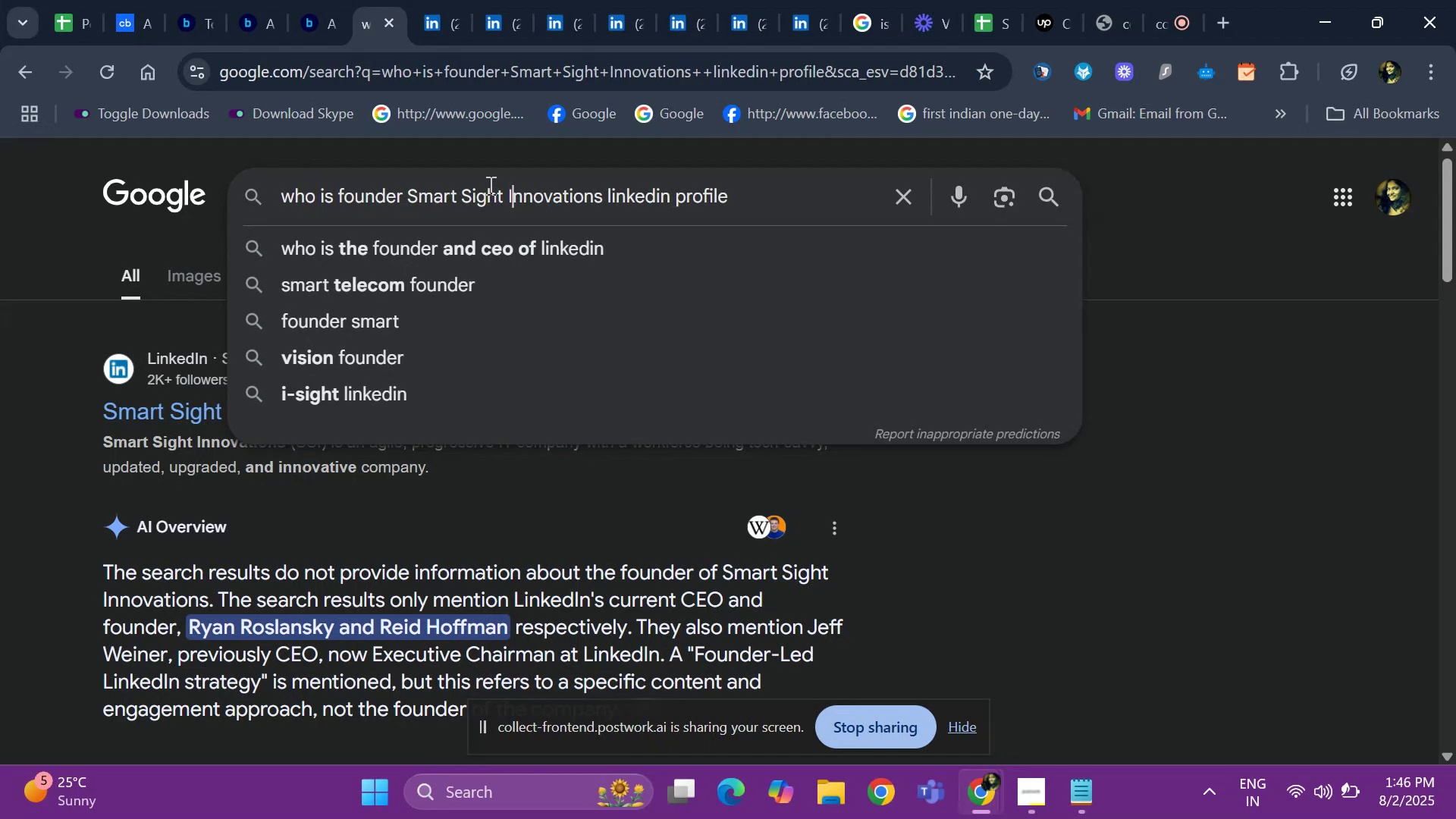 
key(ArrowRight)
 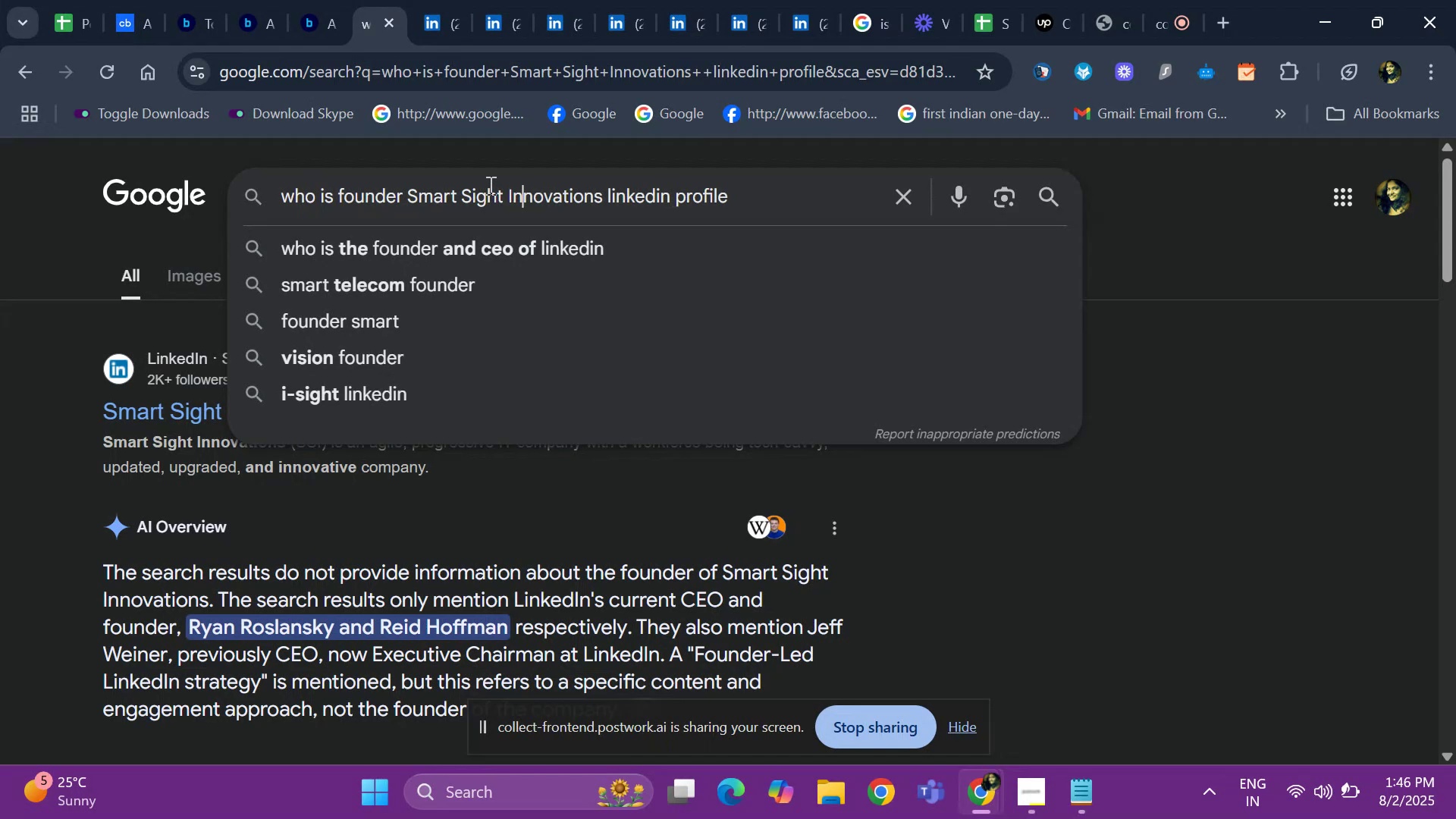 
key(ArrowRight)
 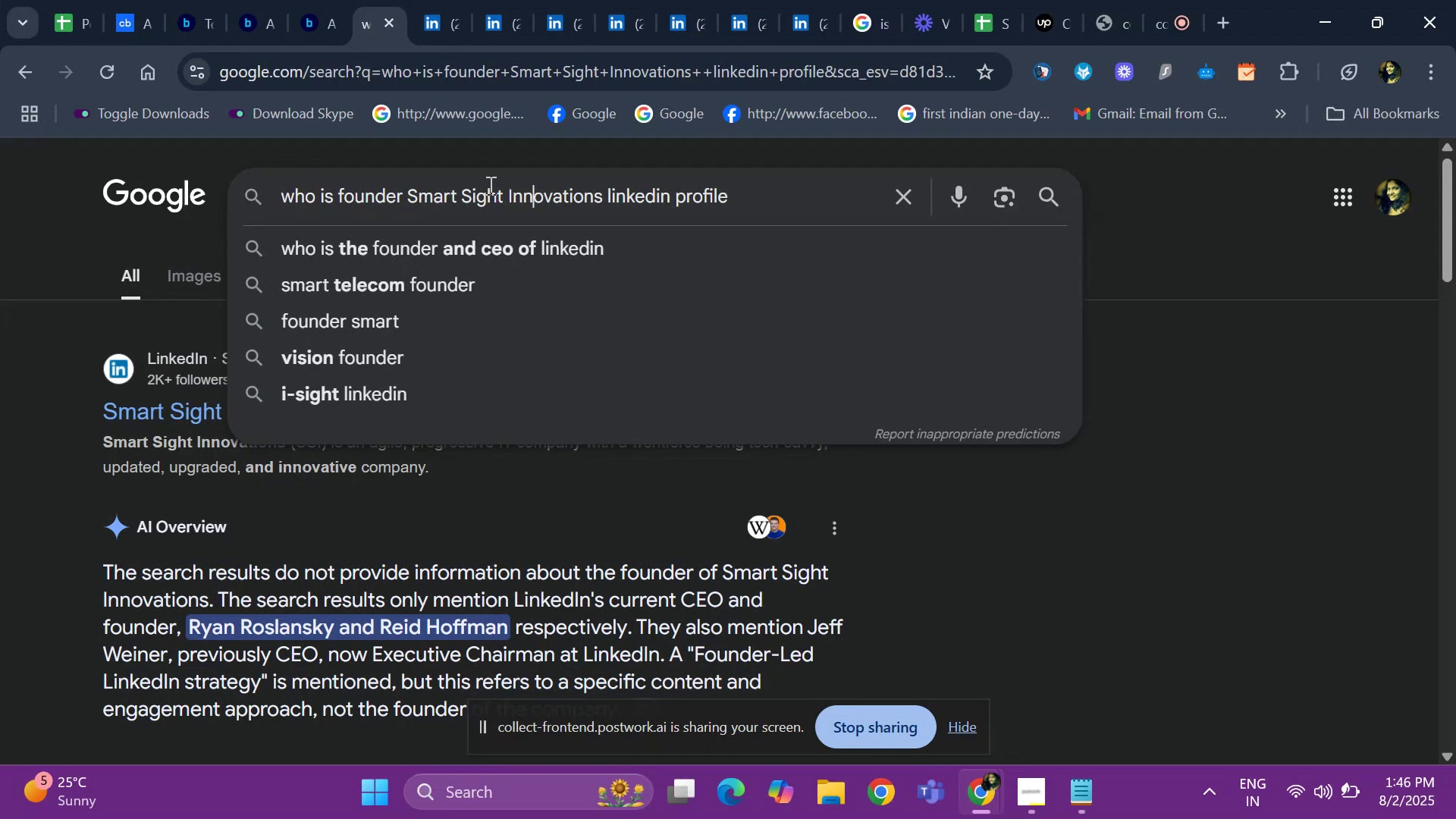 
key(ArrowRight)
 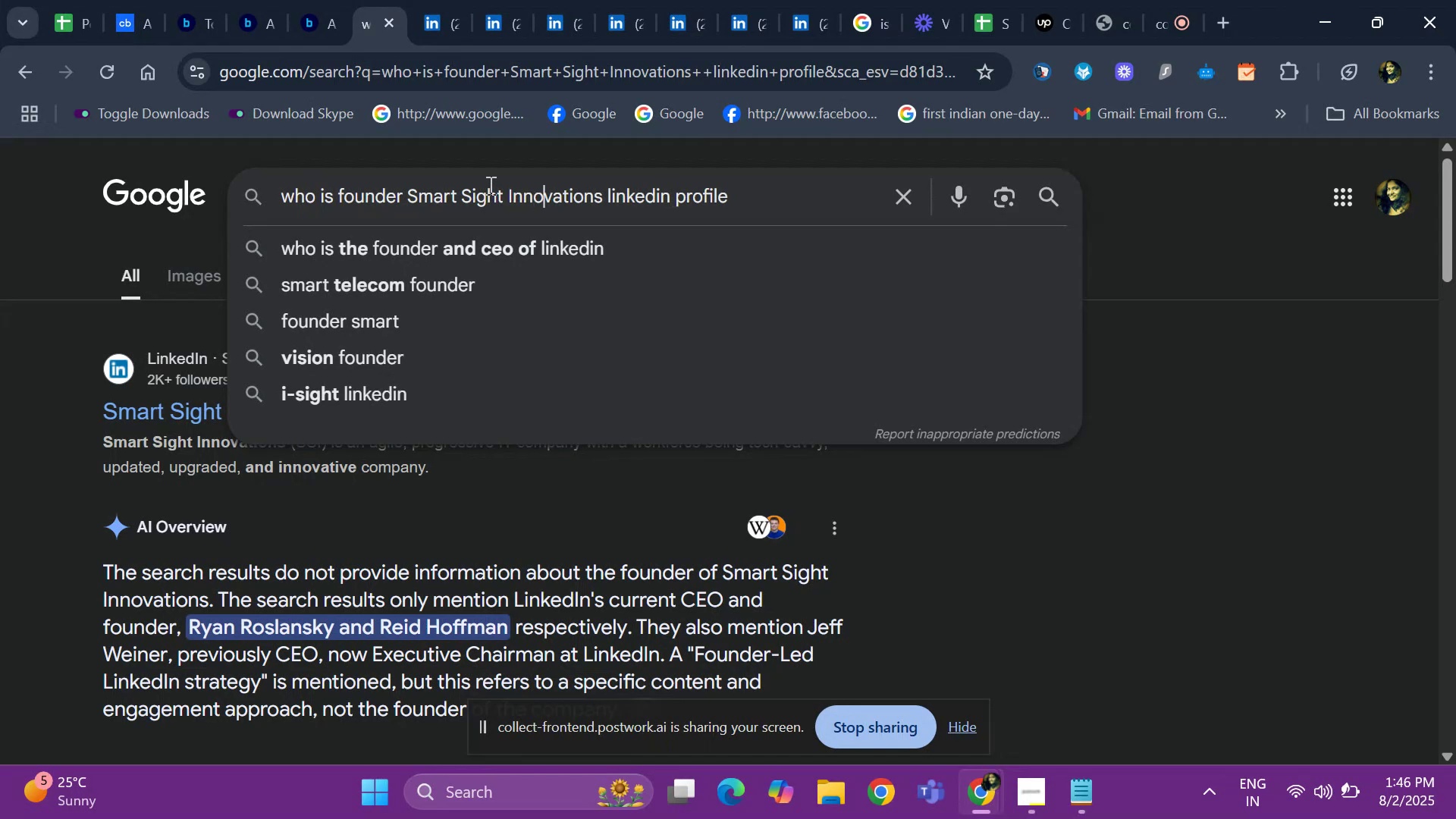 
key(ArrowRight)
 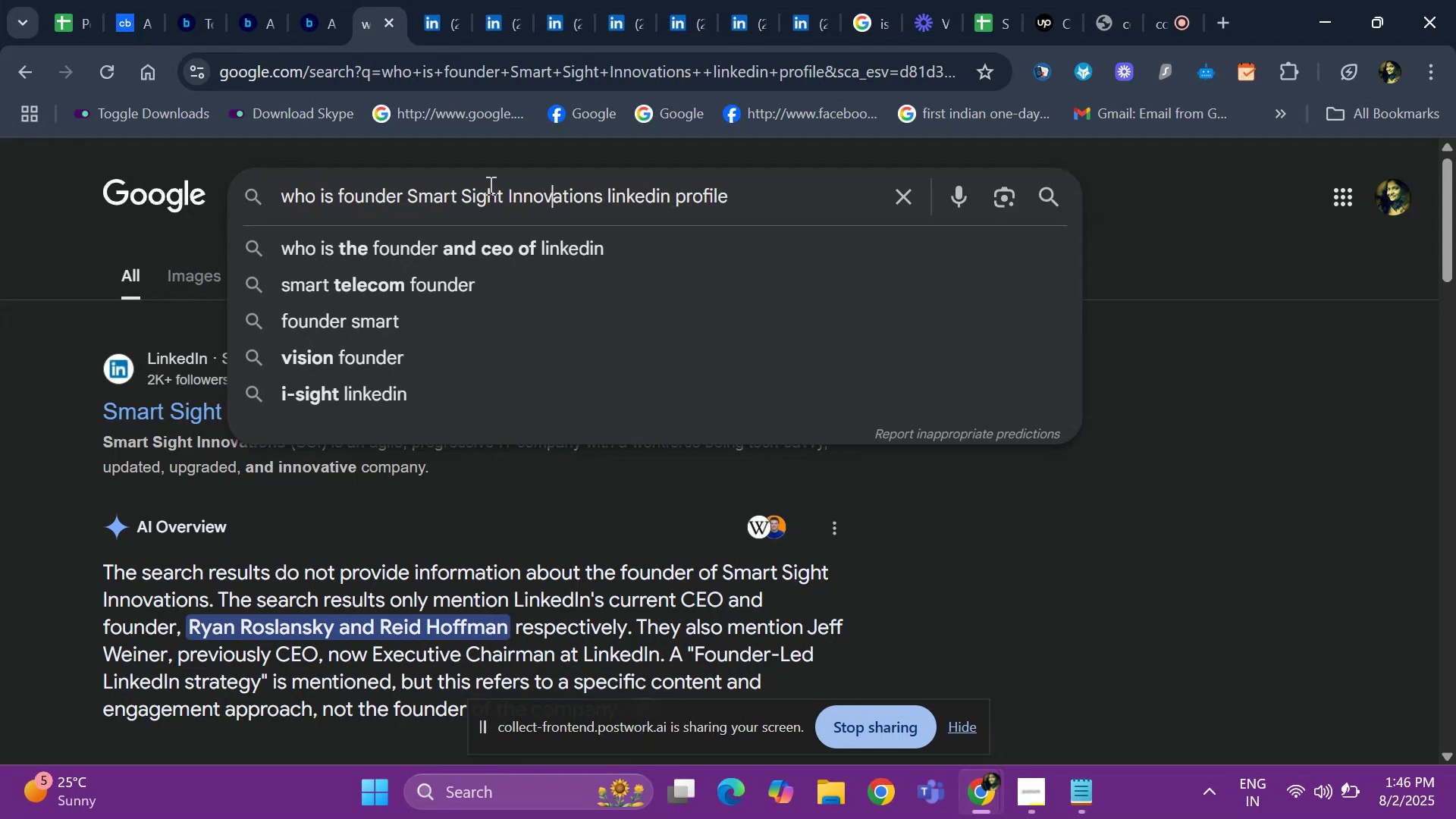 
key(ArrowRight)
 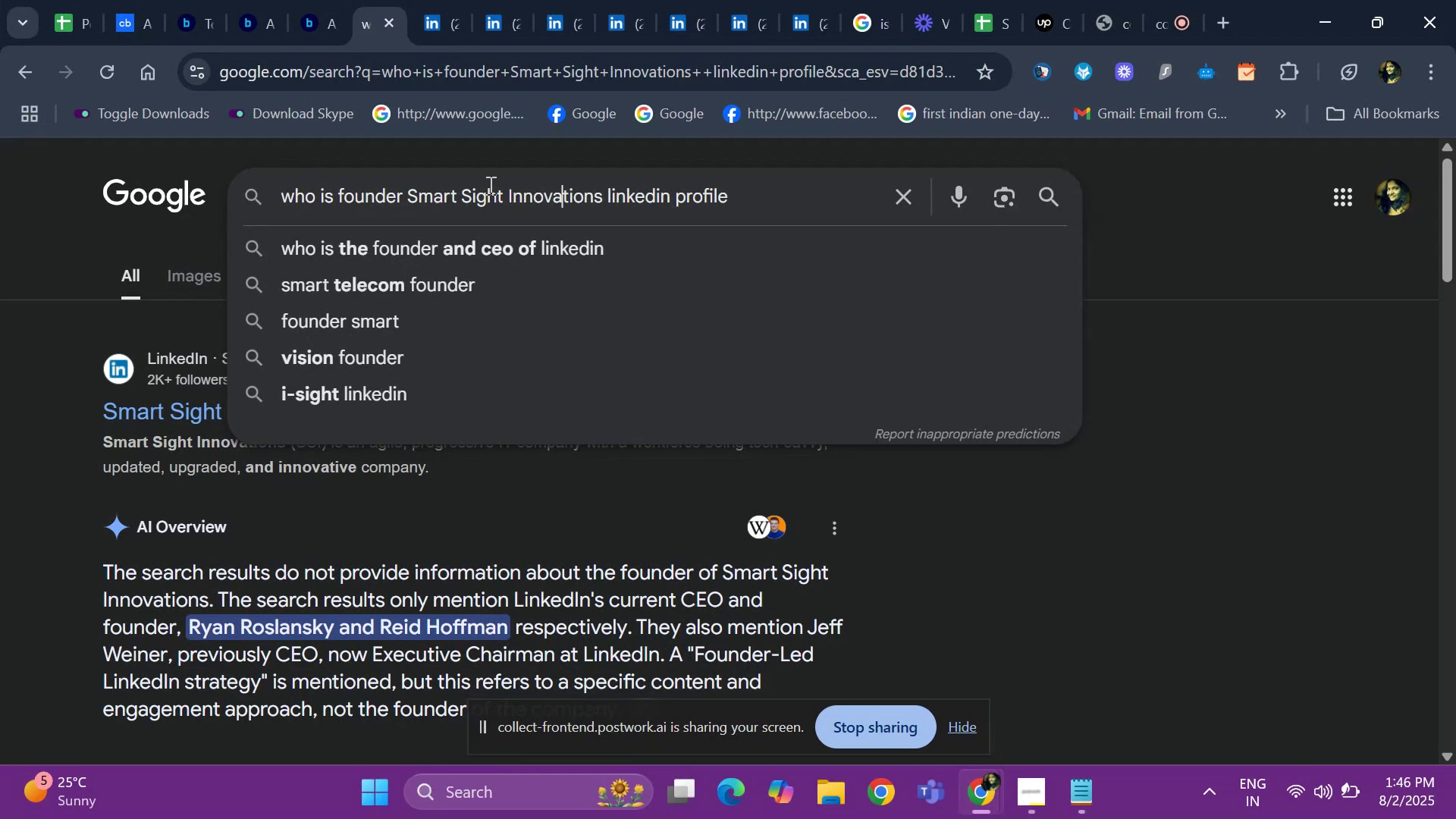 
key(ArrowRight)
 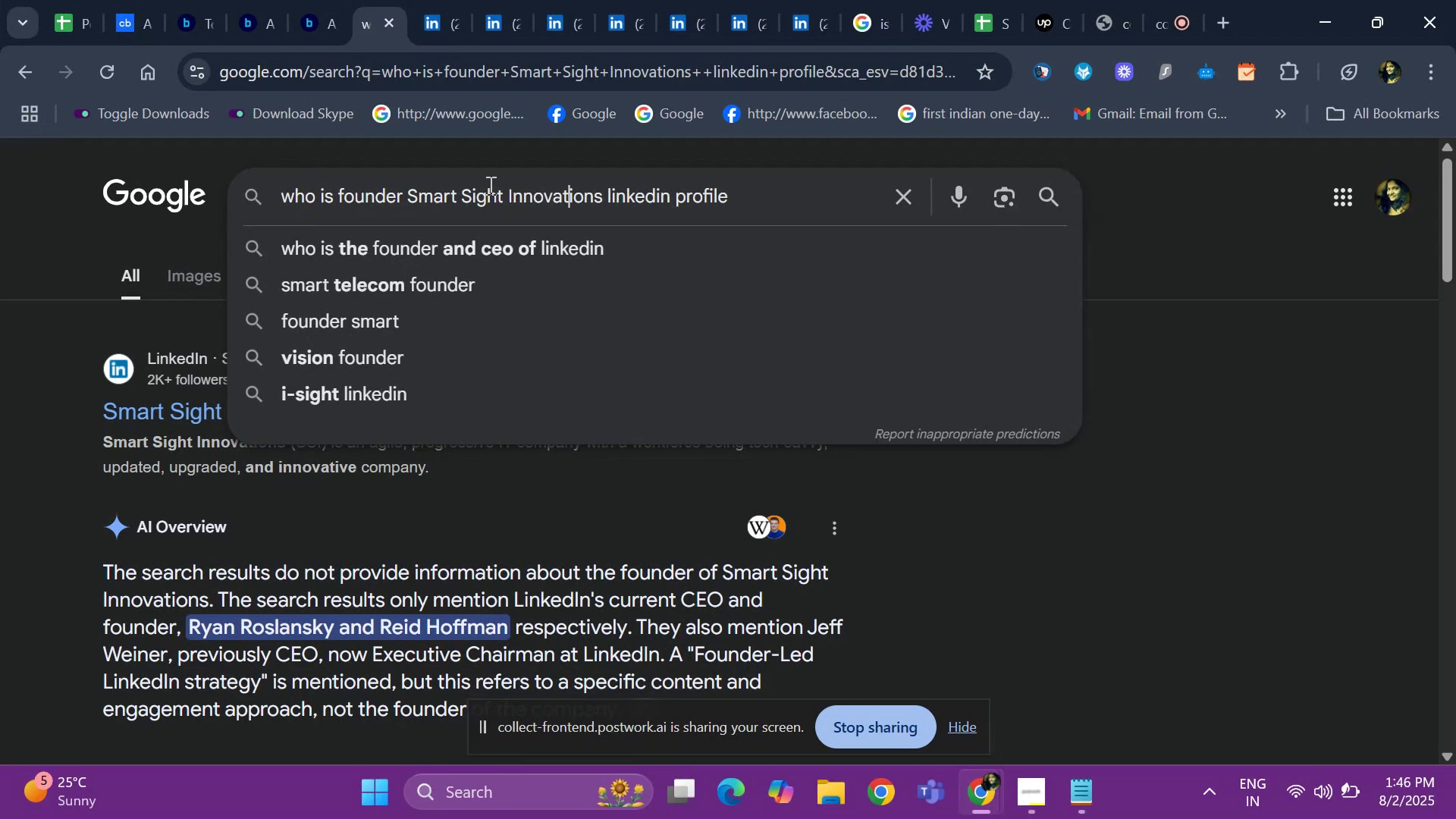 
key(ArrowRight)
 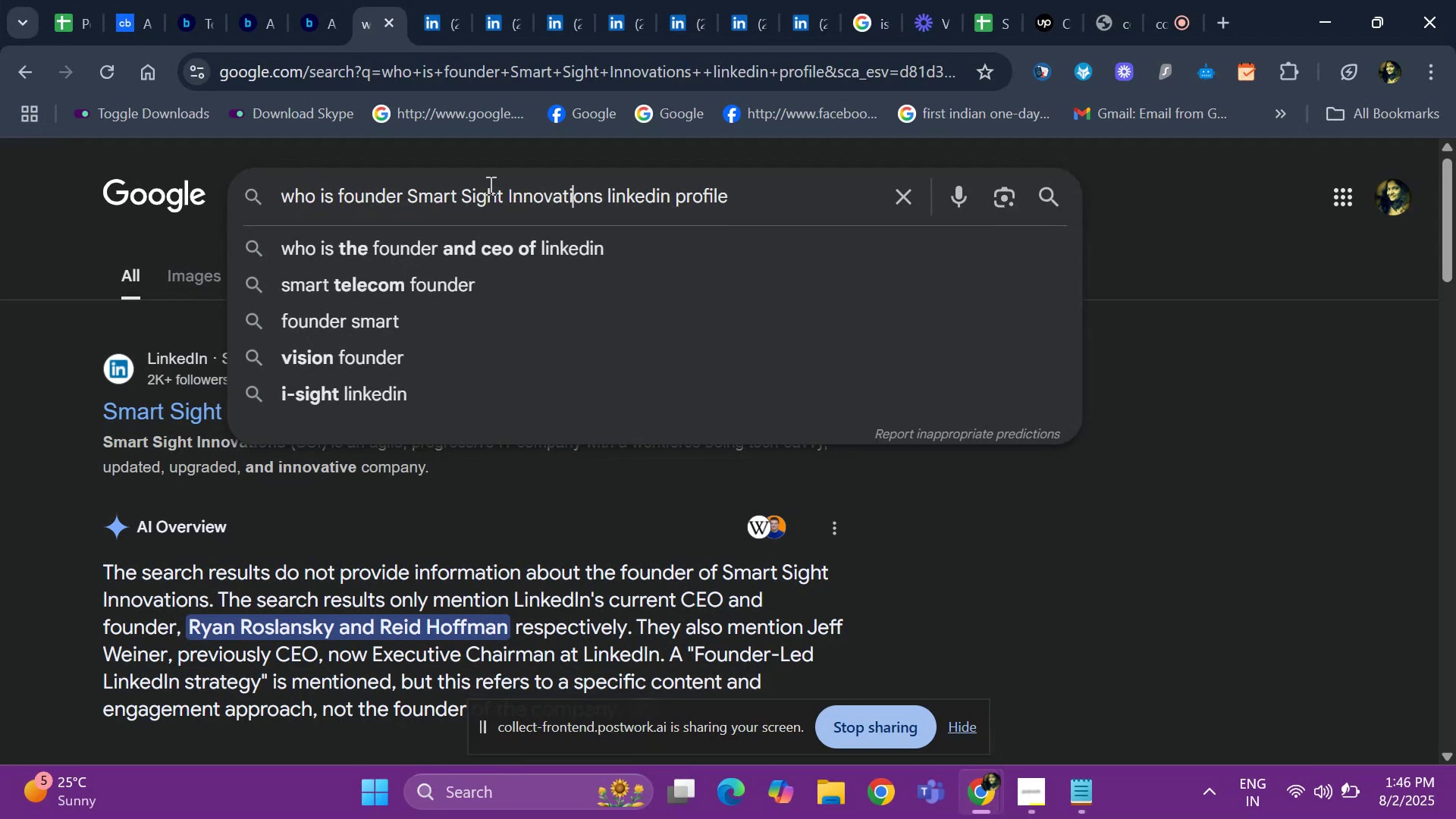 
key(ArrowRight)
 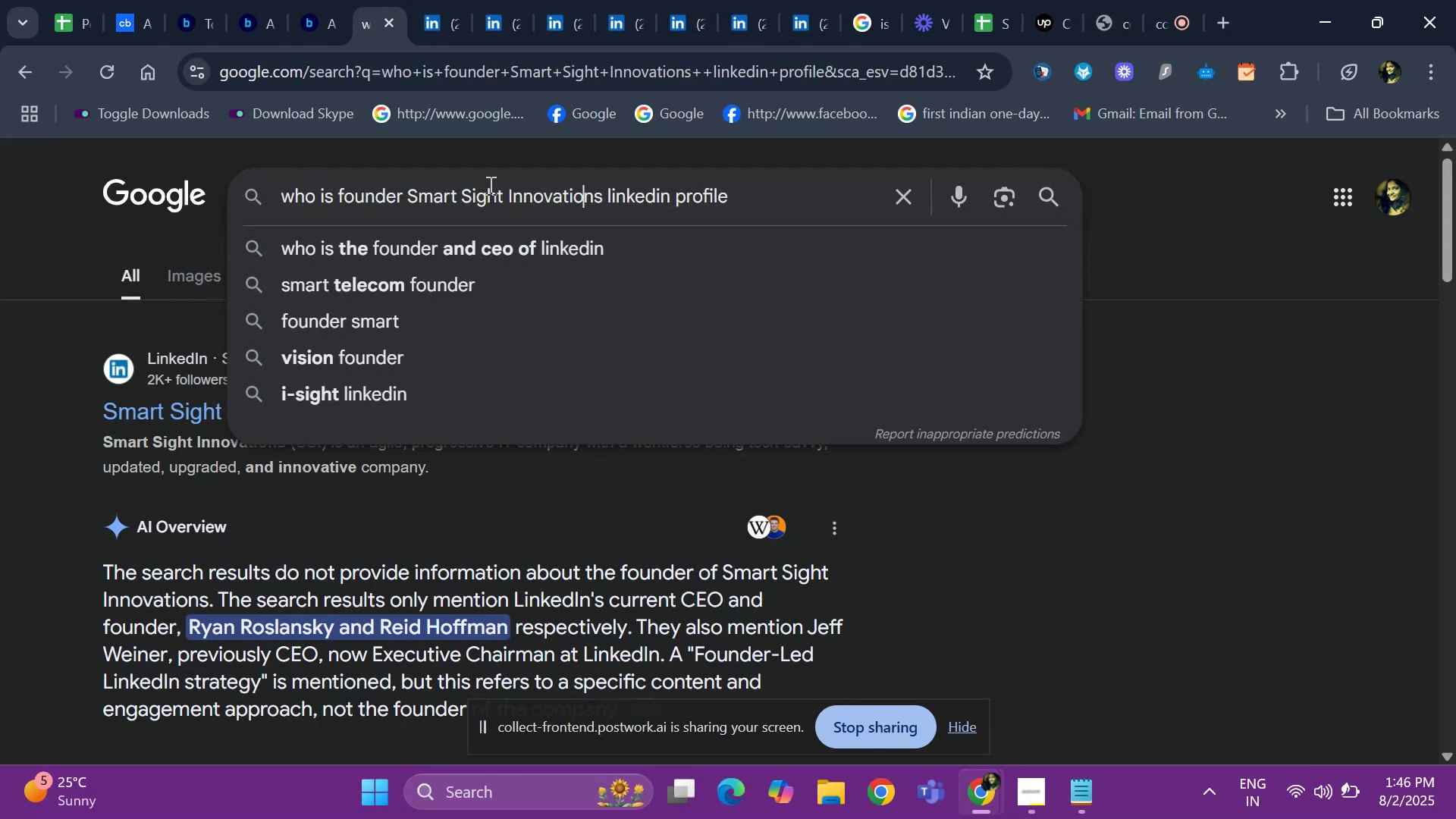 
key(ArrowRight)
 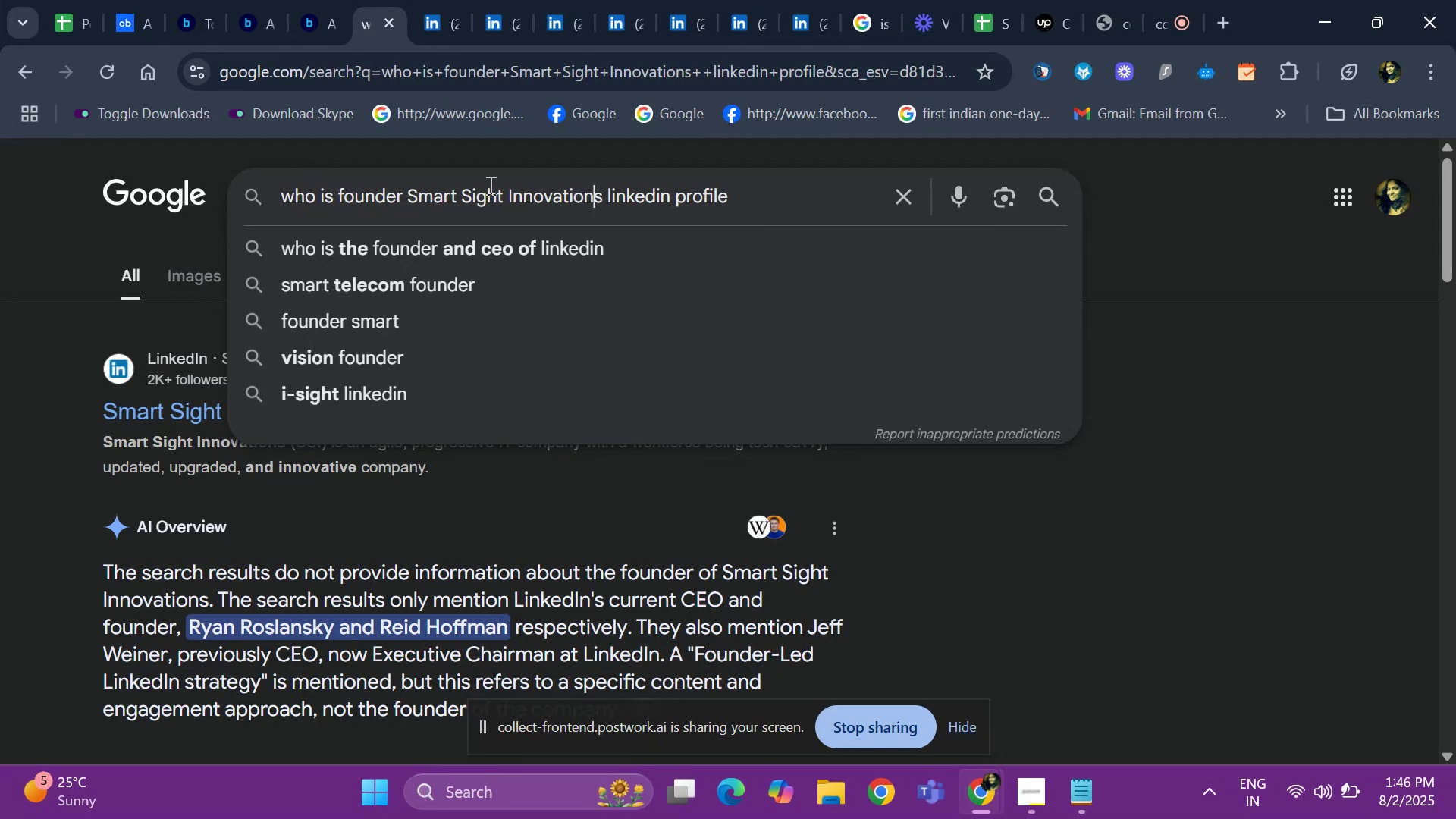 
key(ArrowRight)
 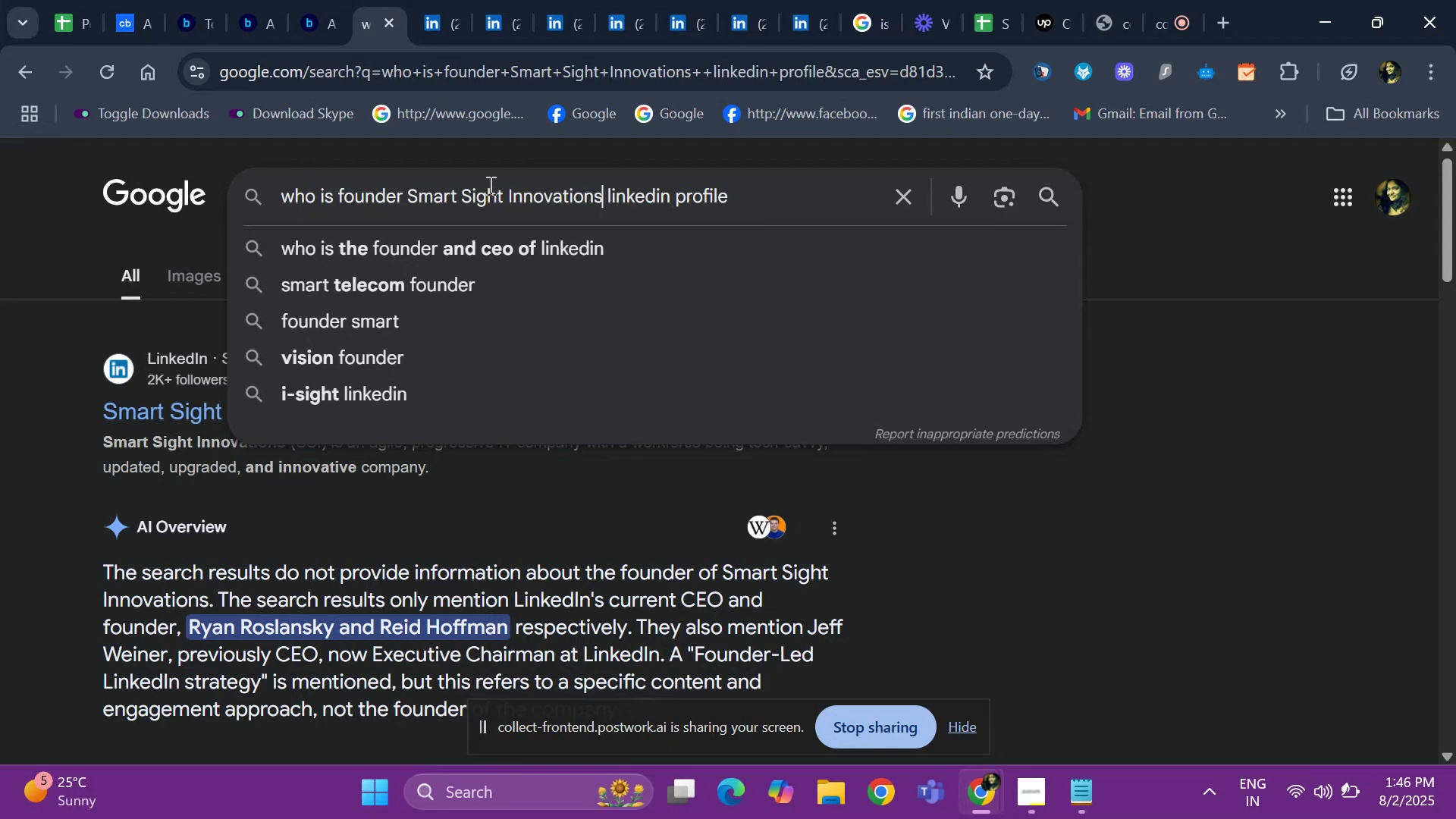 
hold_key(key=Backspace, duration=0.97)
 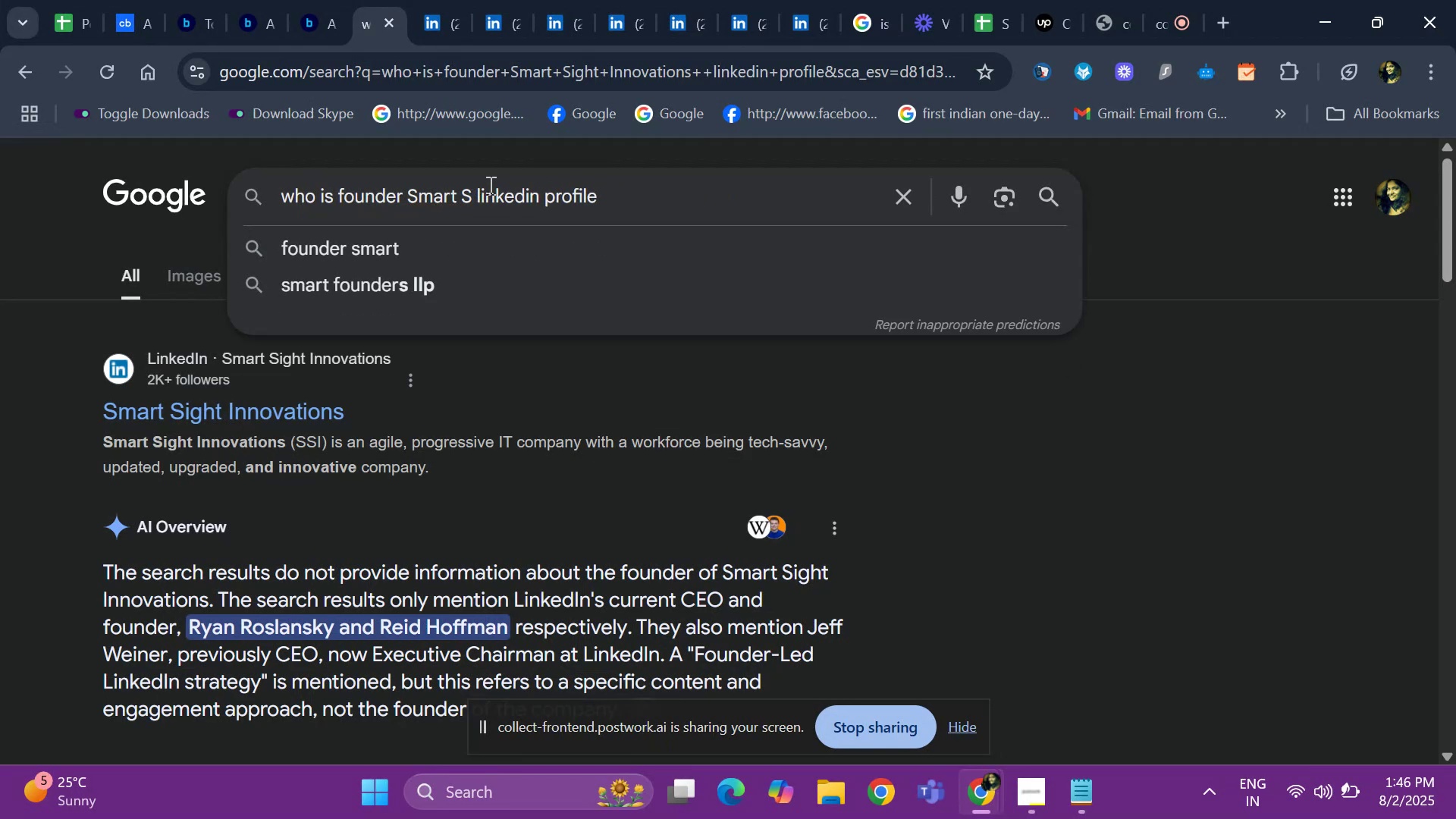 
key(Backspace)
 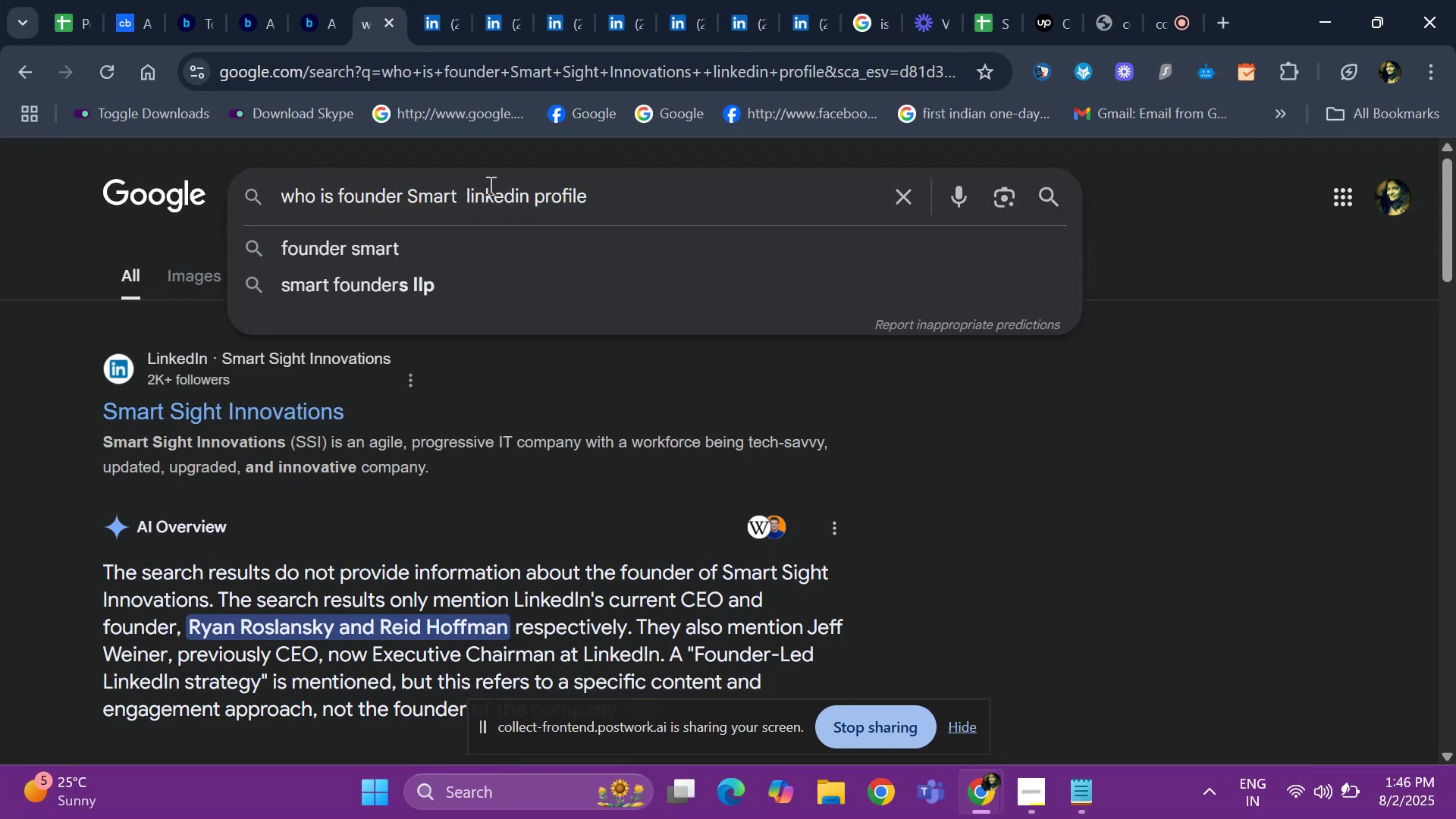 
key(Backspace)
 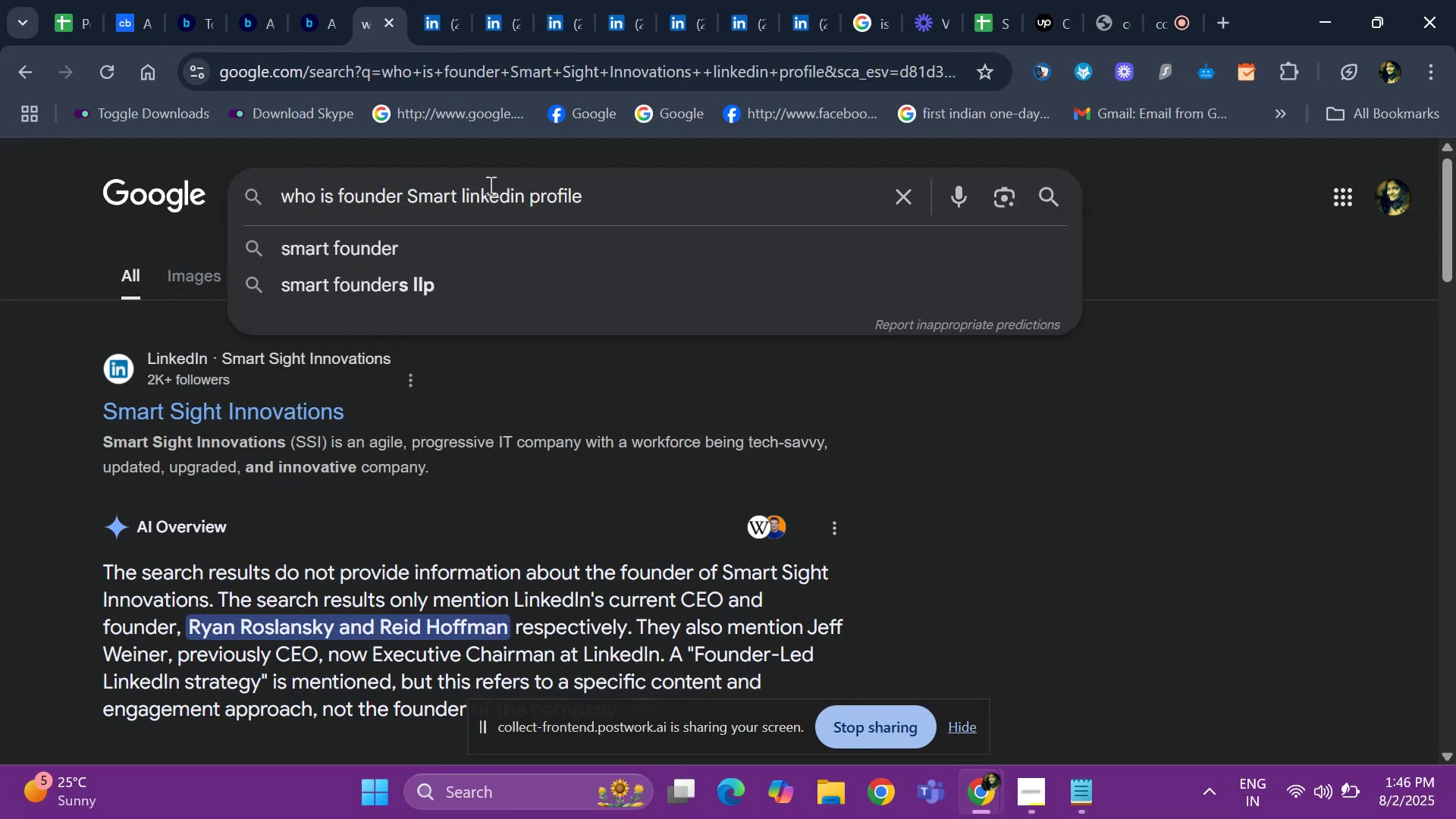 
key(Backspace)
 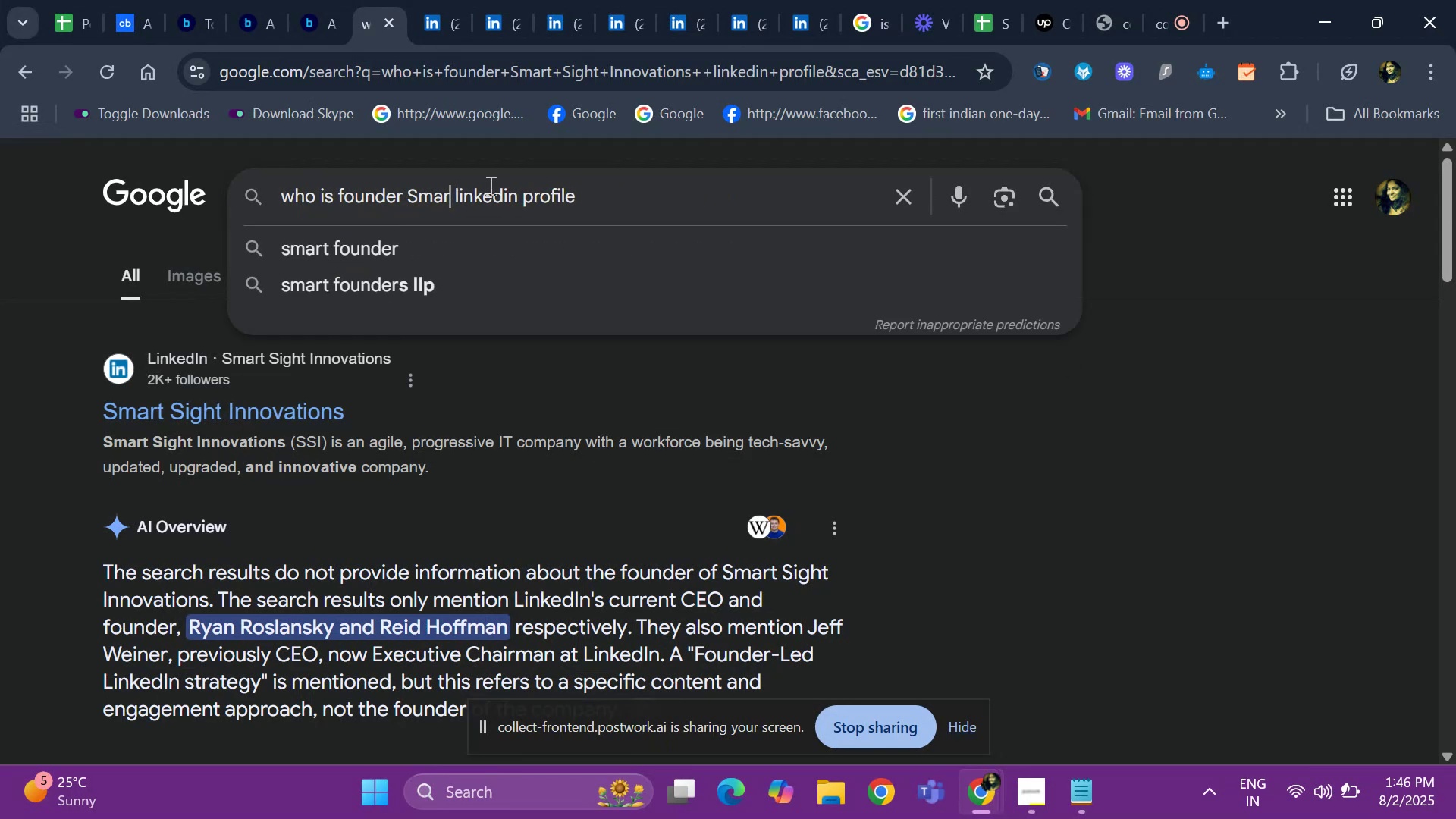 
key(Backspace)
 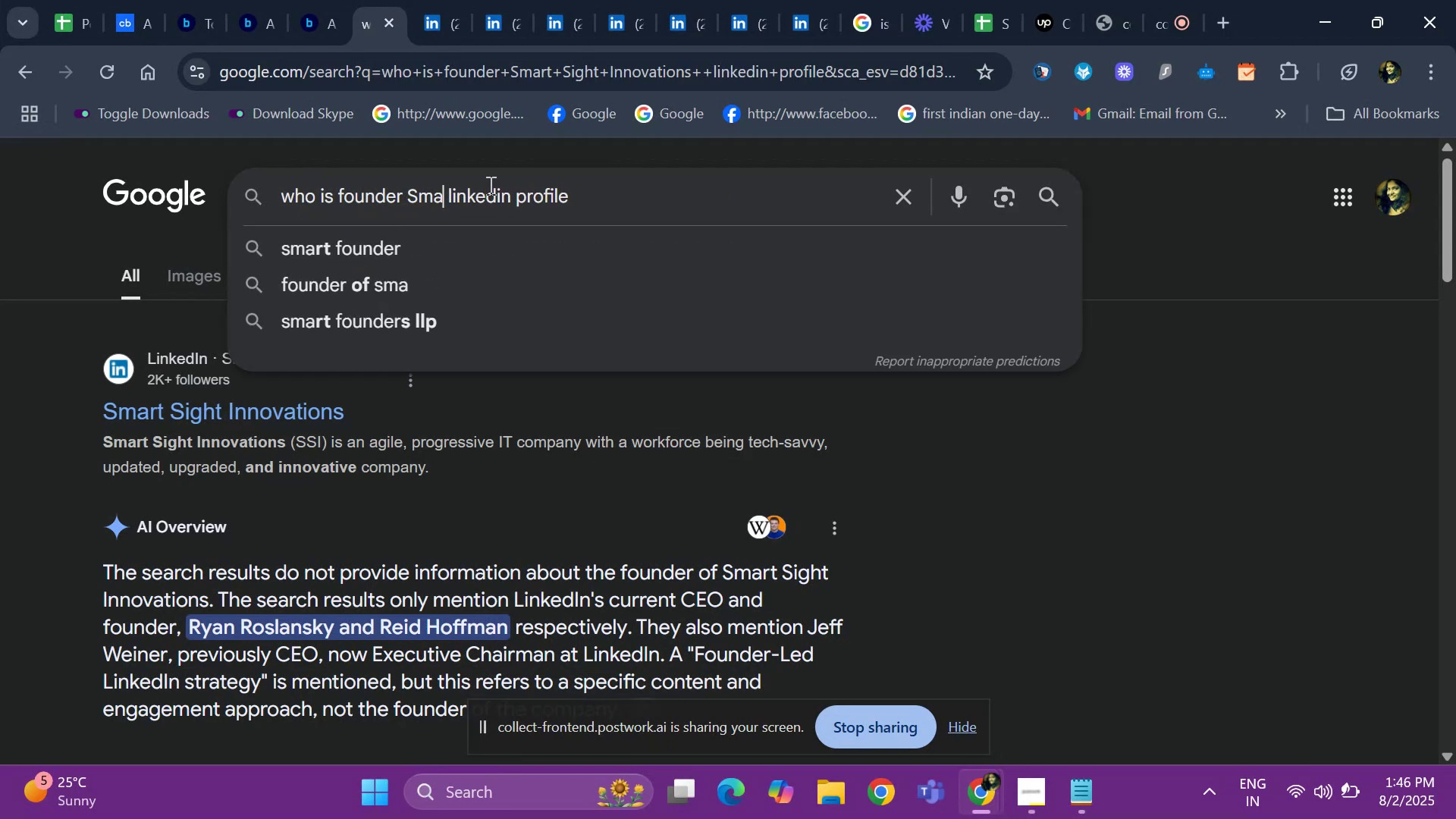 
key(Backspace)
 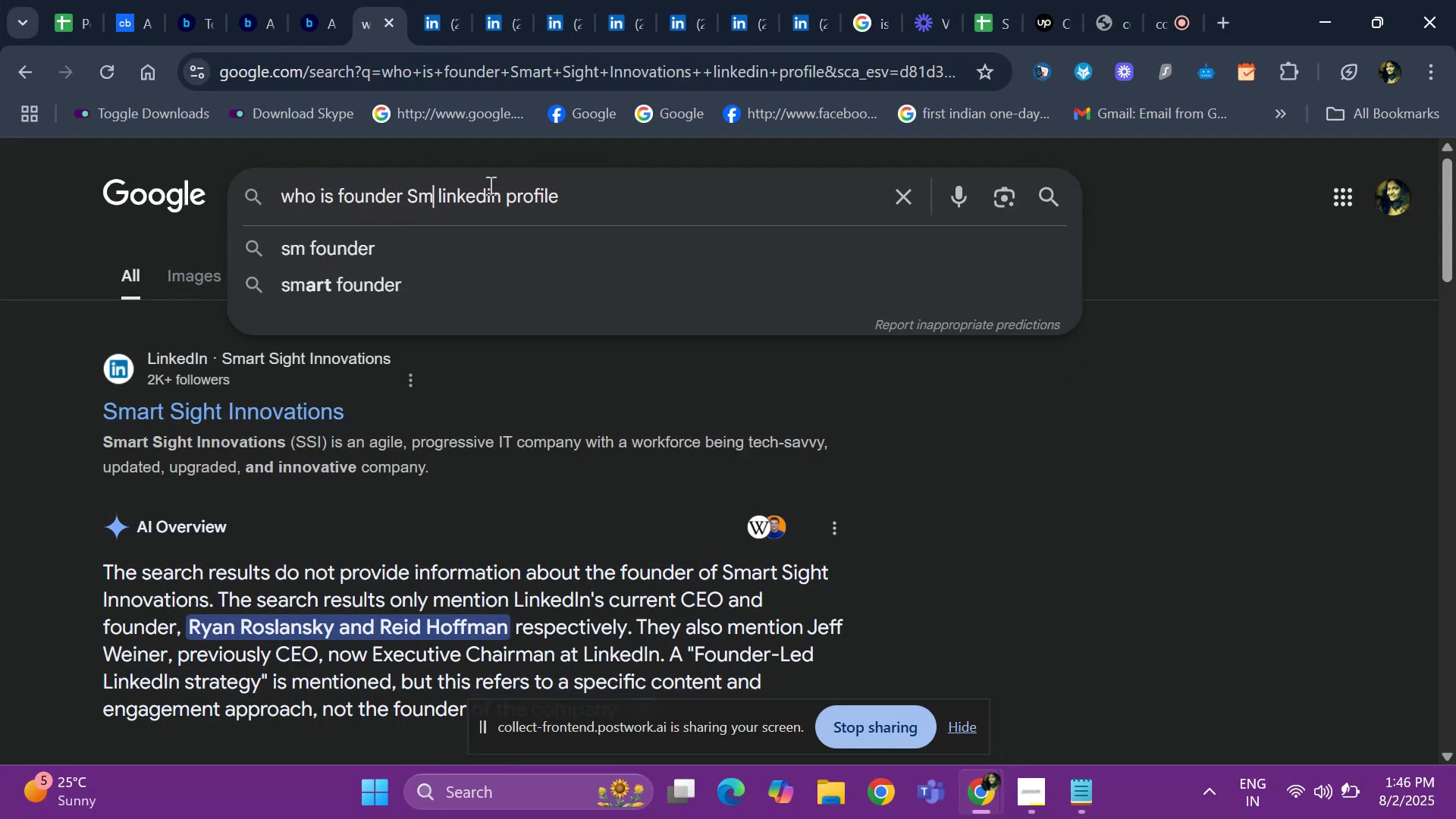 
key(Backspace)
 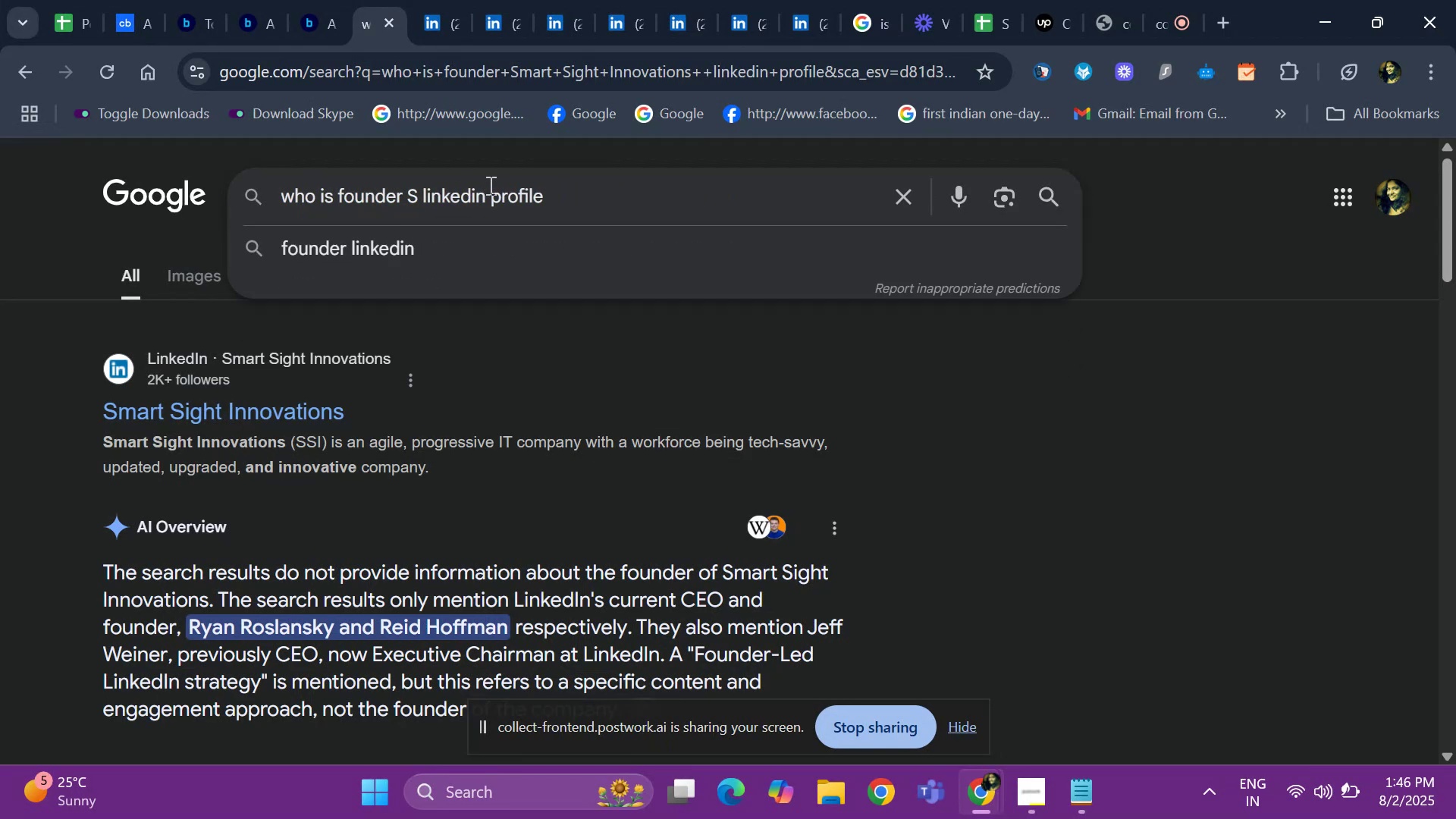 
key(Backspace)
 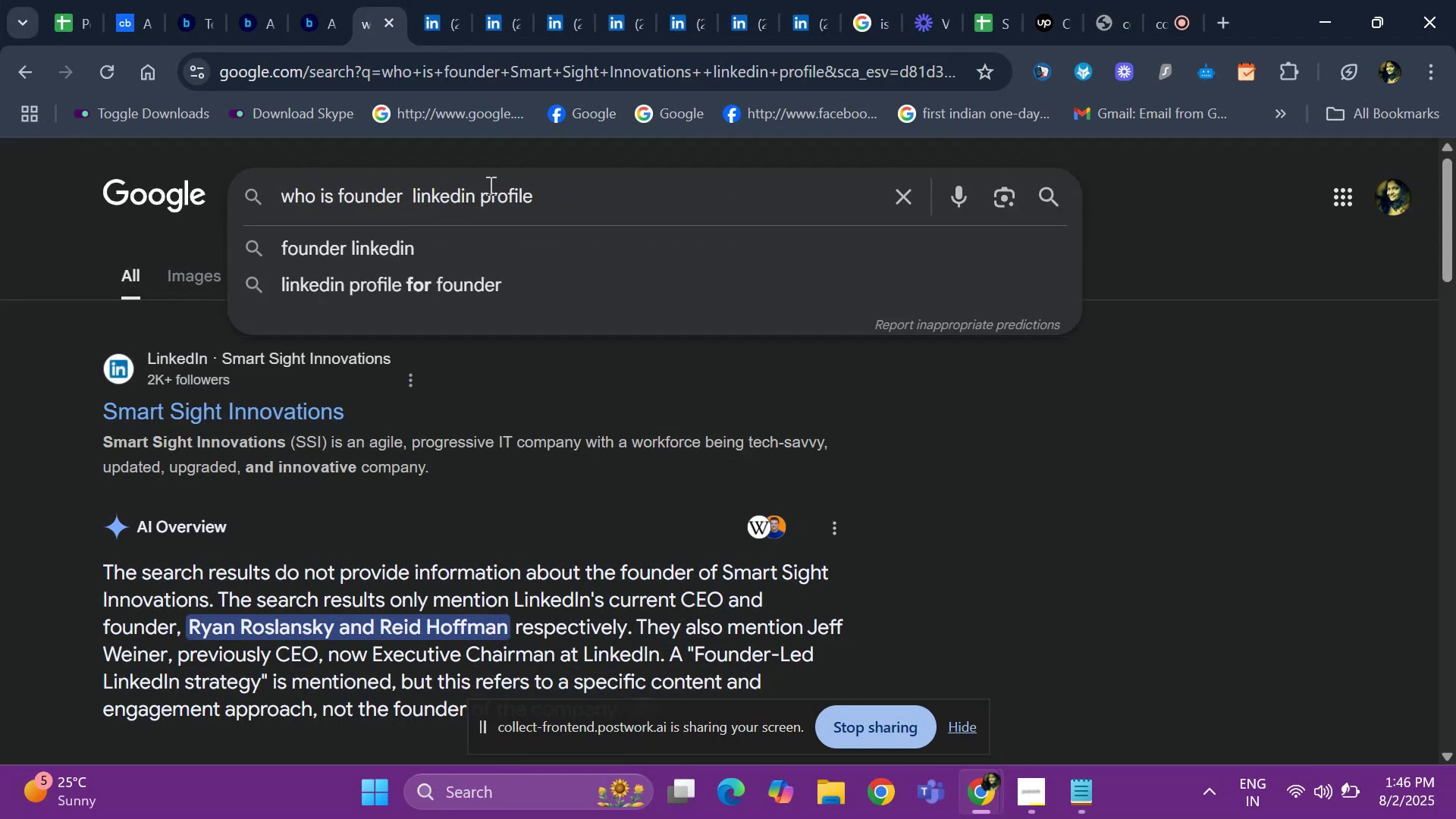 
key(Control+V)
 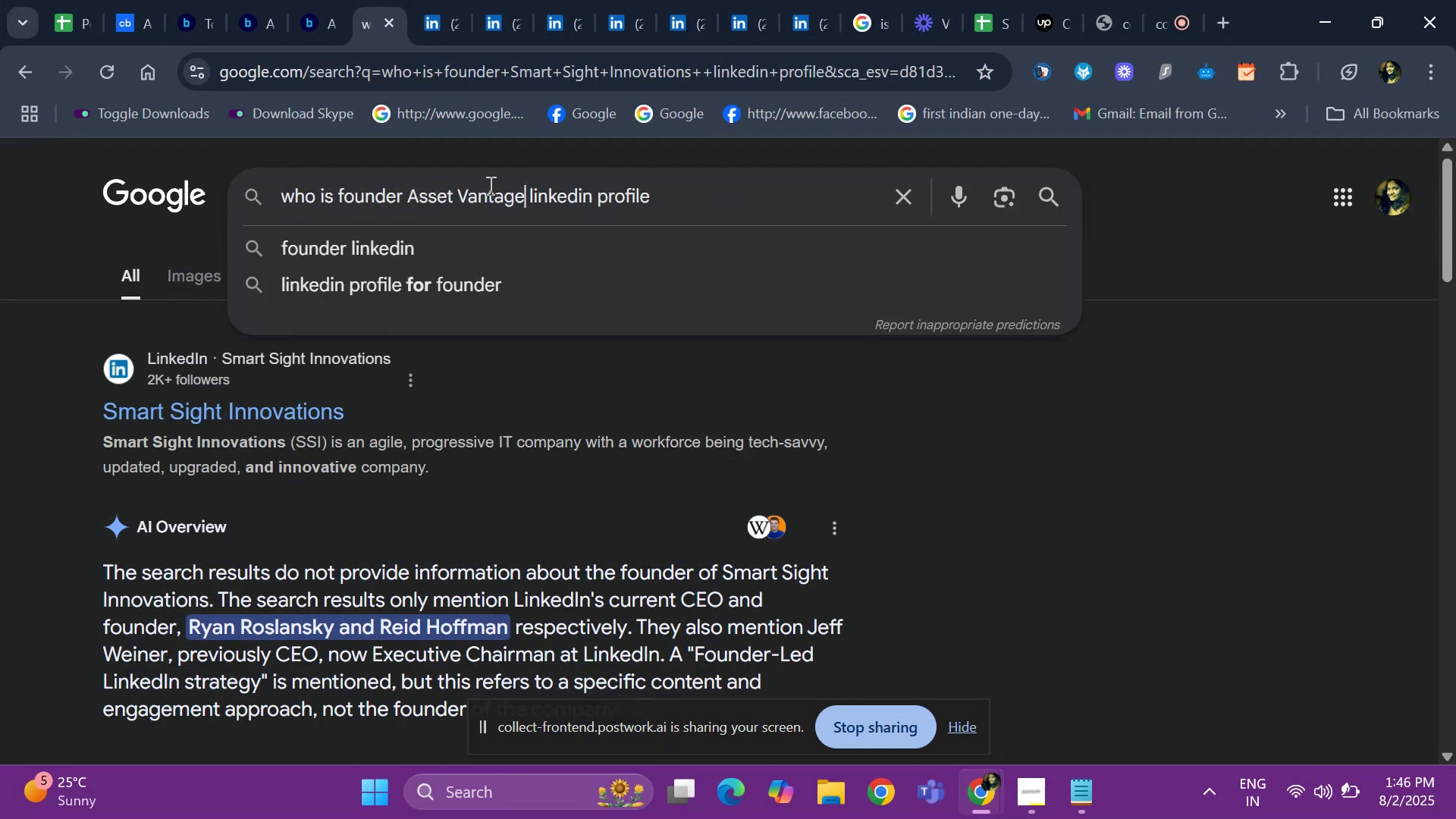 
key(Space)
 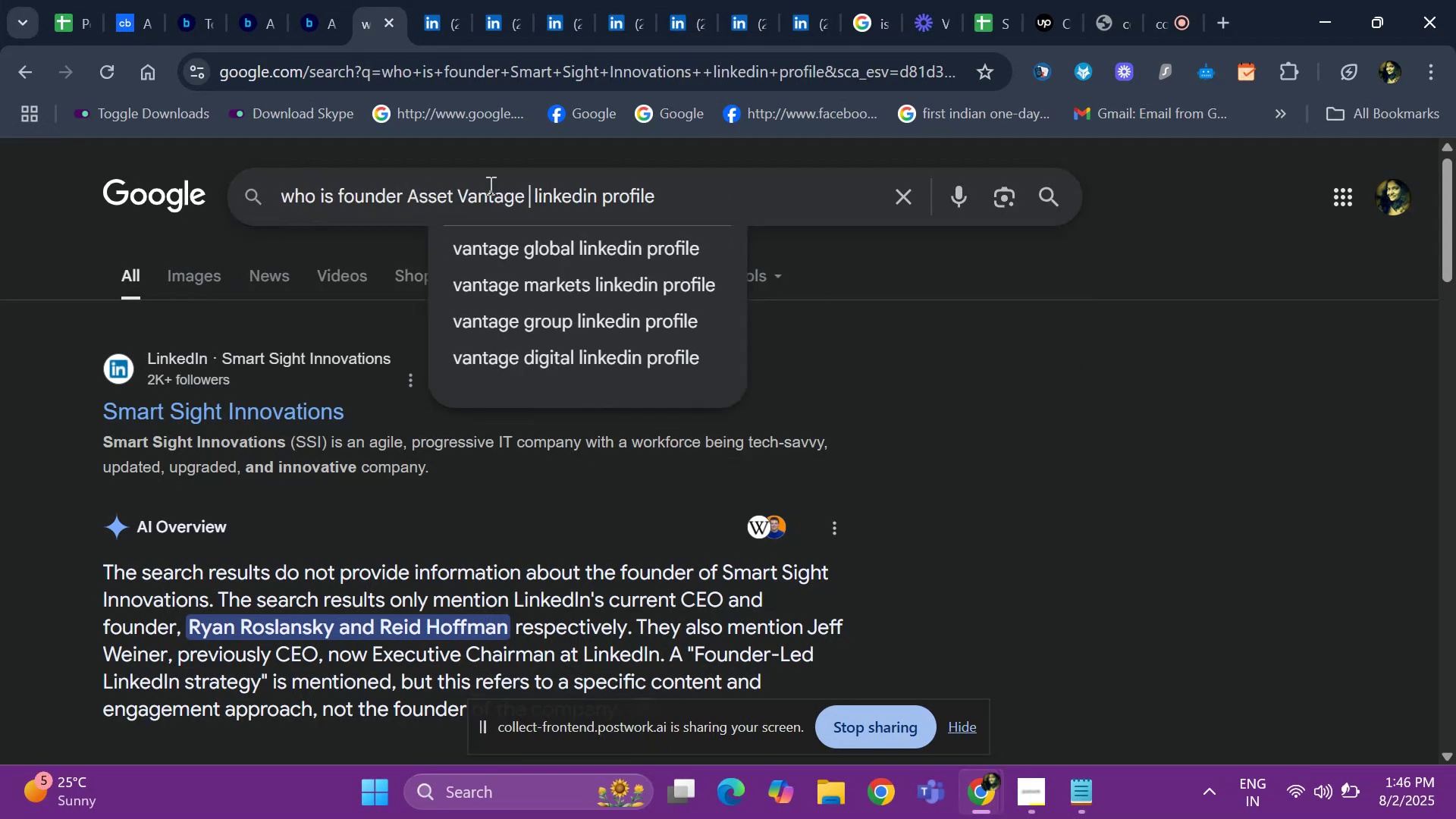 
key(Enter)
 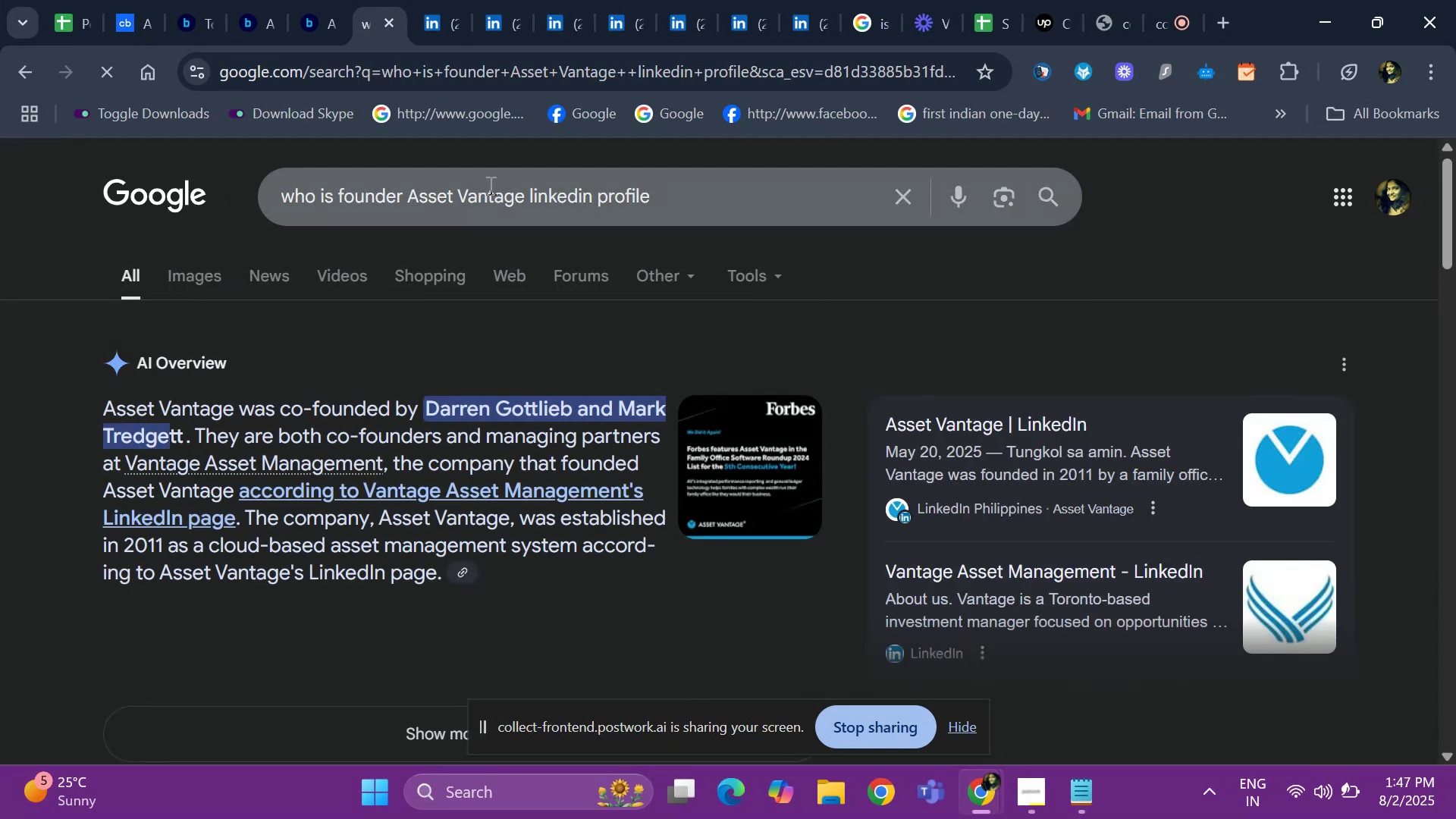 
hold_key(key=ArrowDown, duration=0.67)
 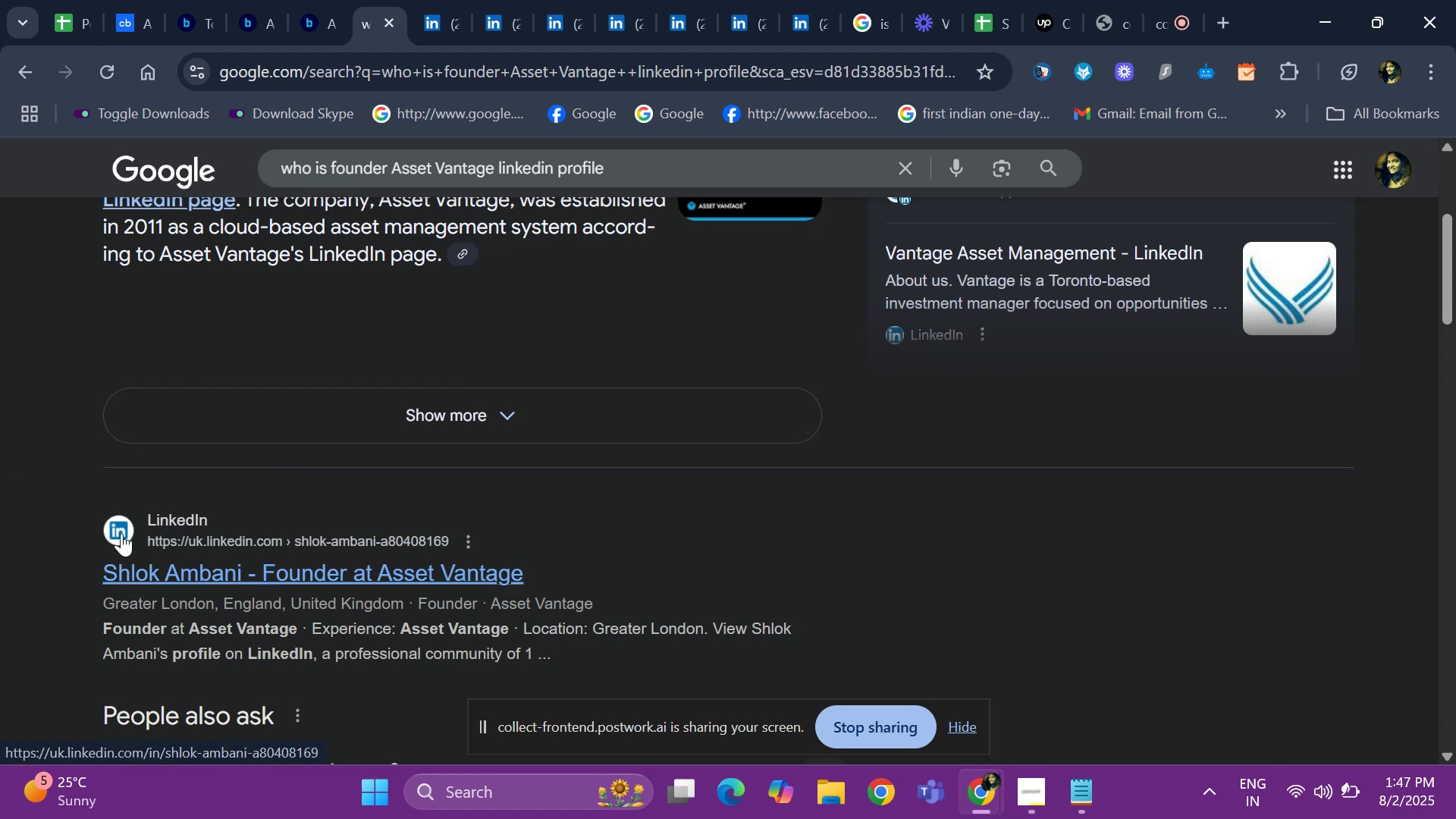 
right_click([228, 564])
 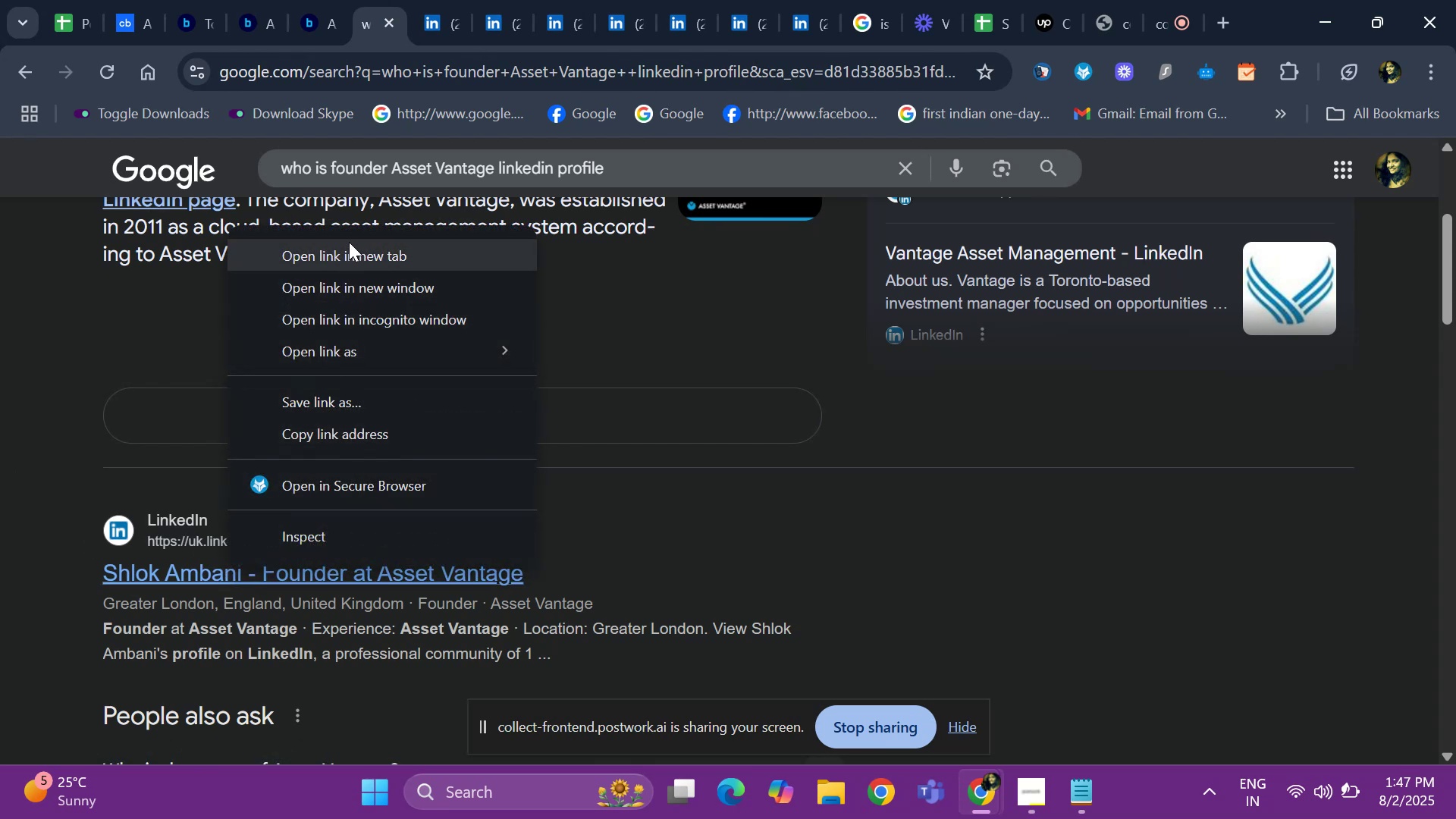 
left_click([349, 243])
 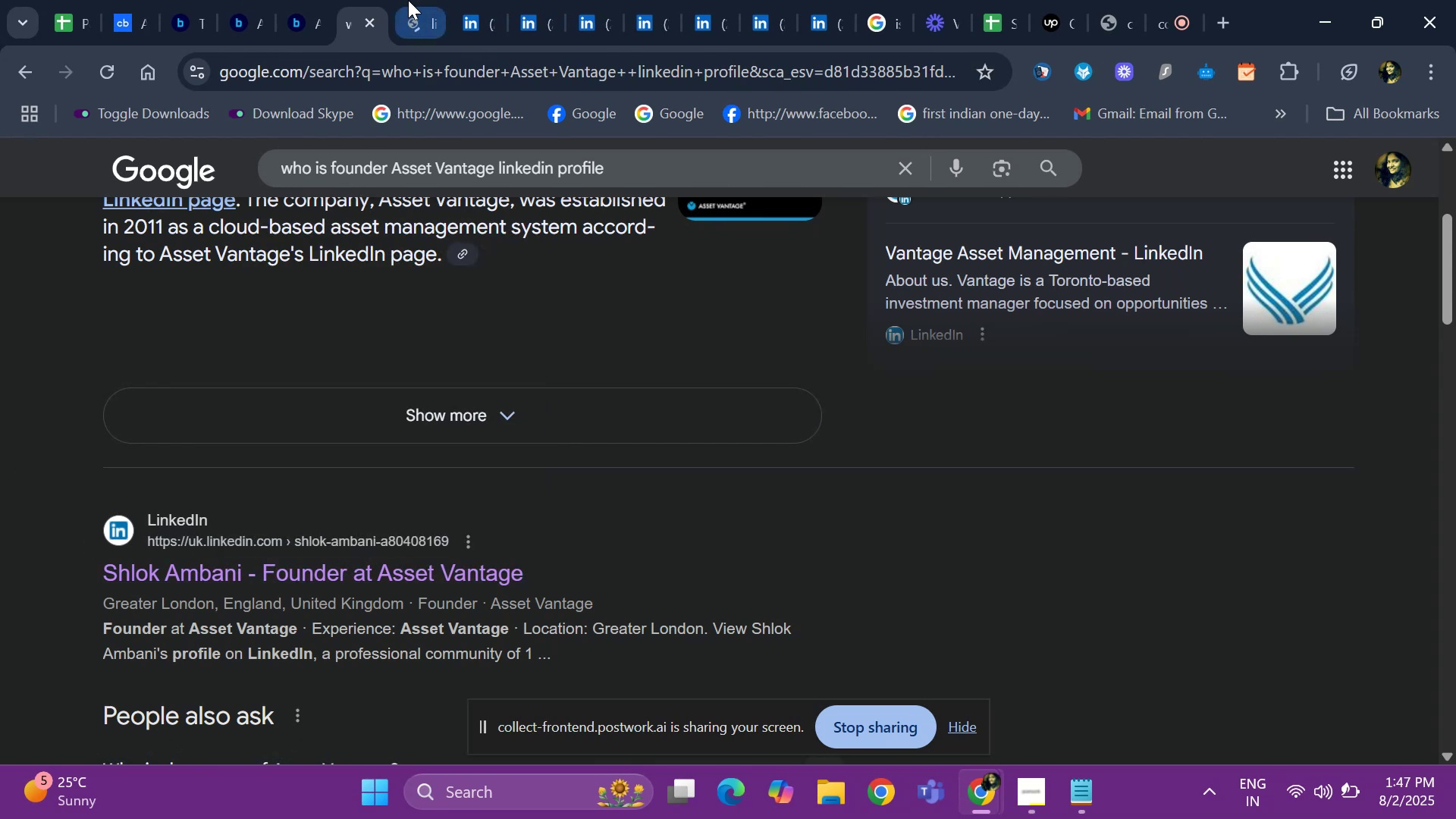 
left_click([408, 0])
 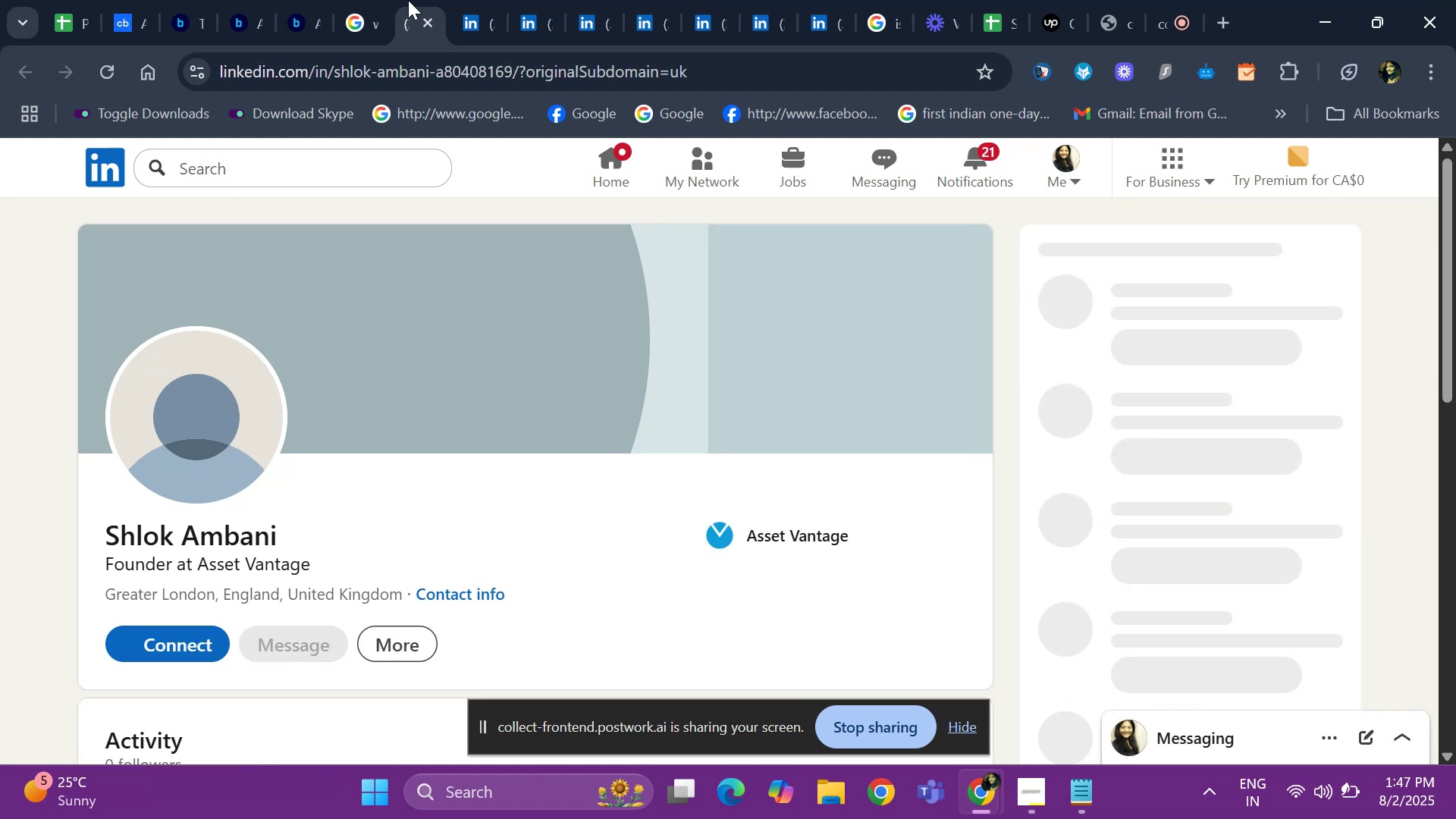 
wait(7.38)
 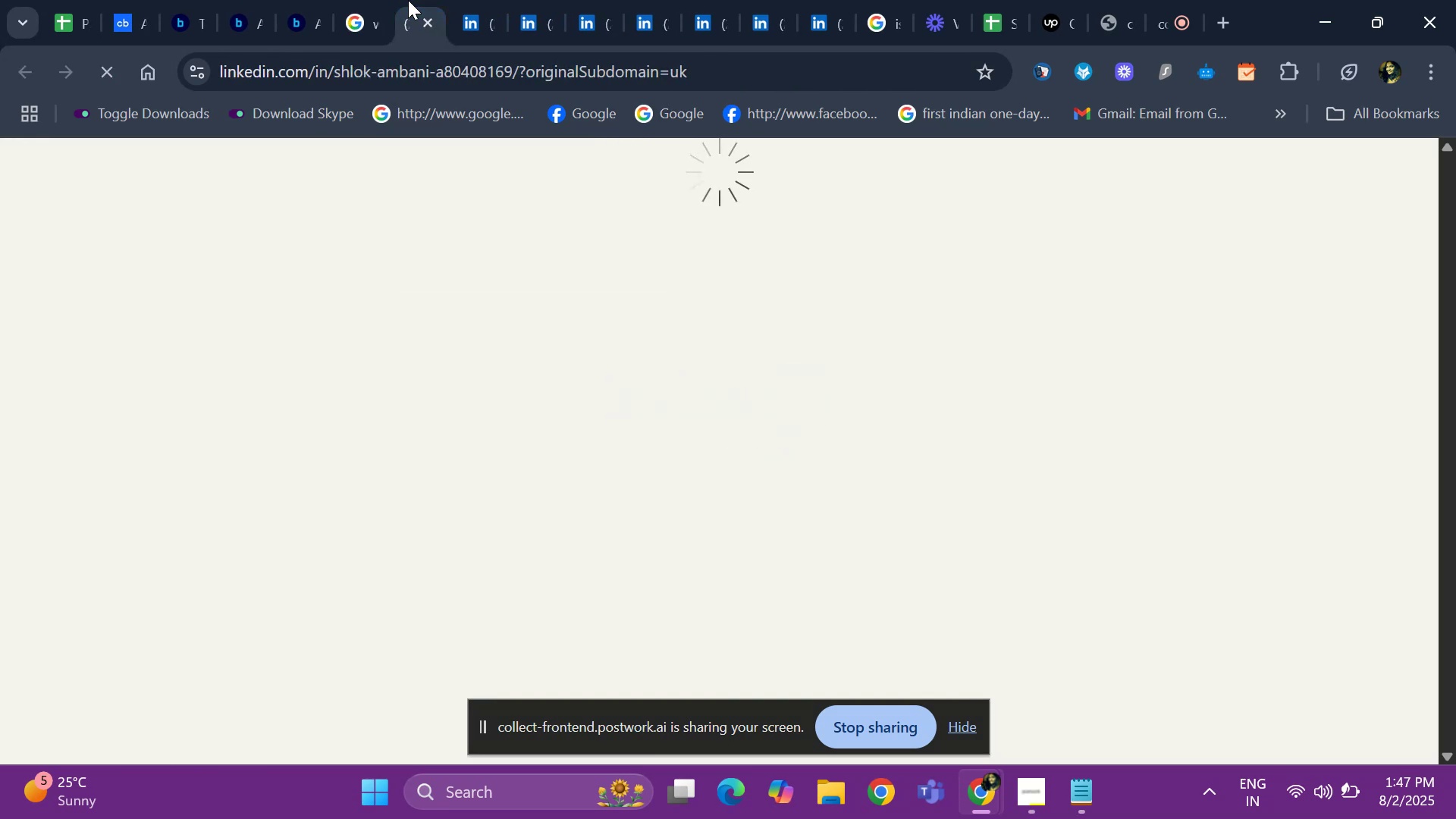 
hold_key(key=ArrowDown, duration=0.54)
 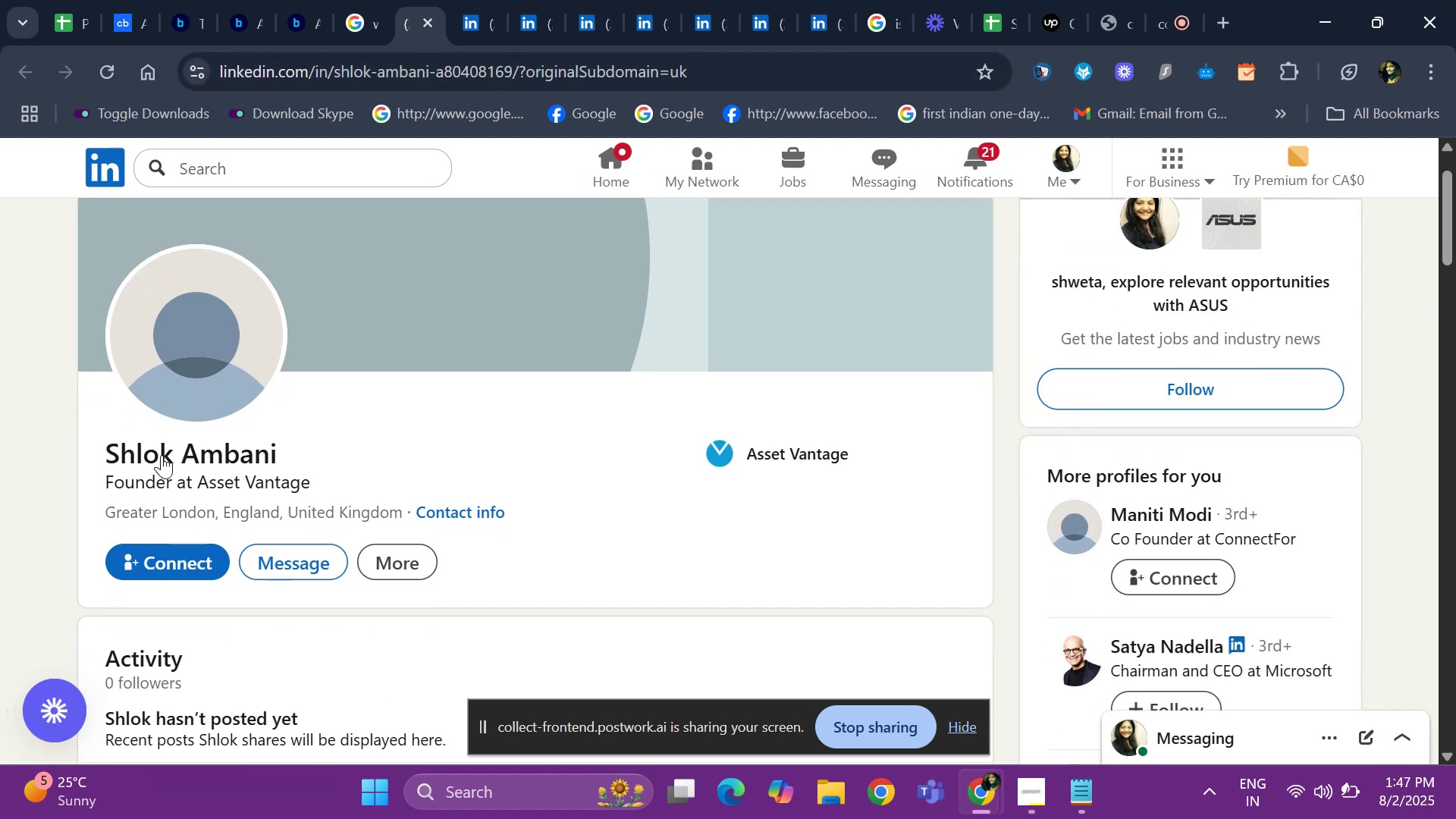 
hold_key(key=ArrowDown, duration=0.77)
 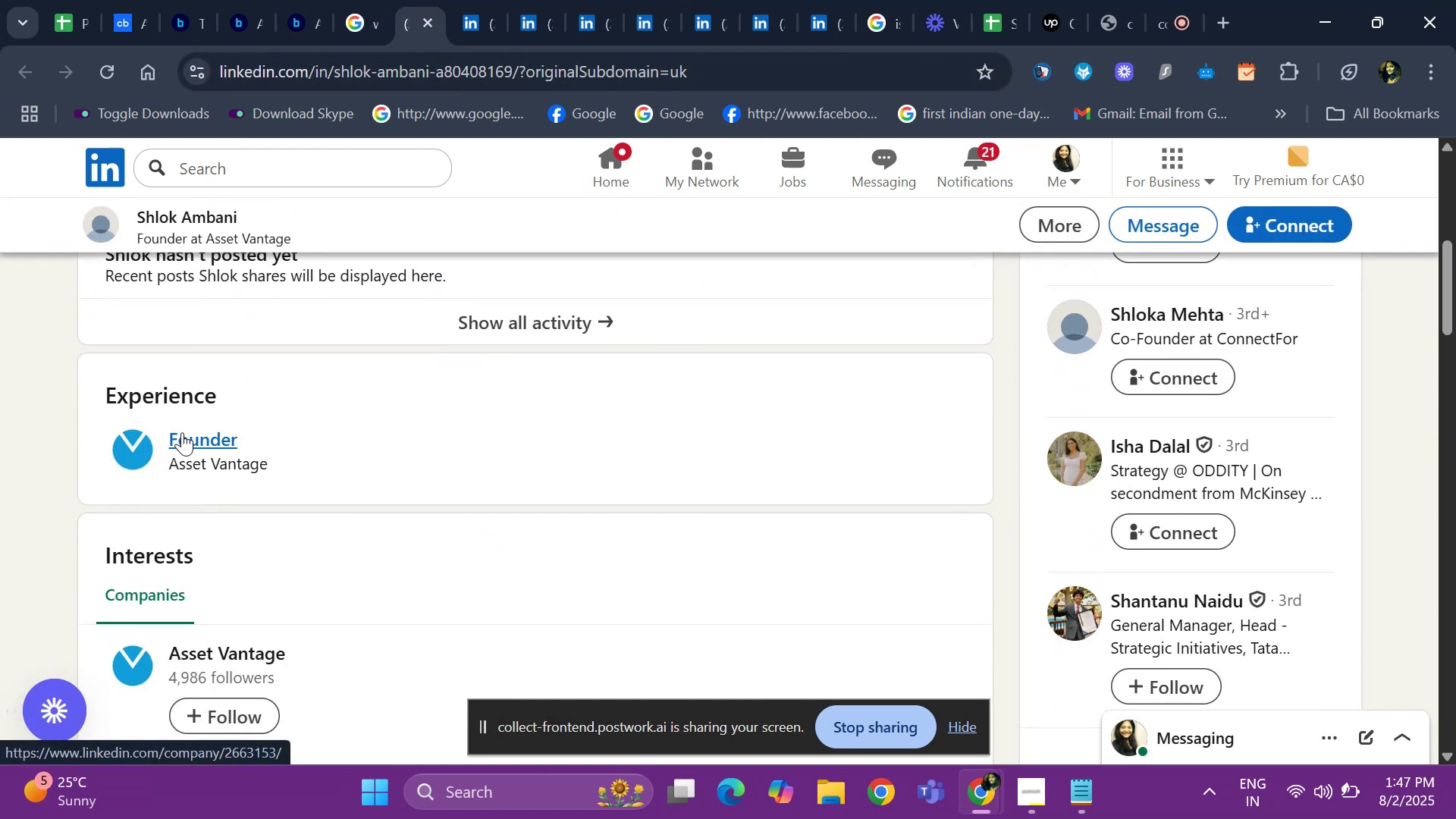 
right_click([182, 432])
 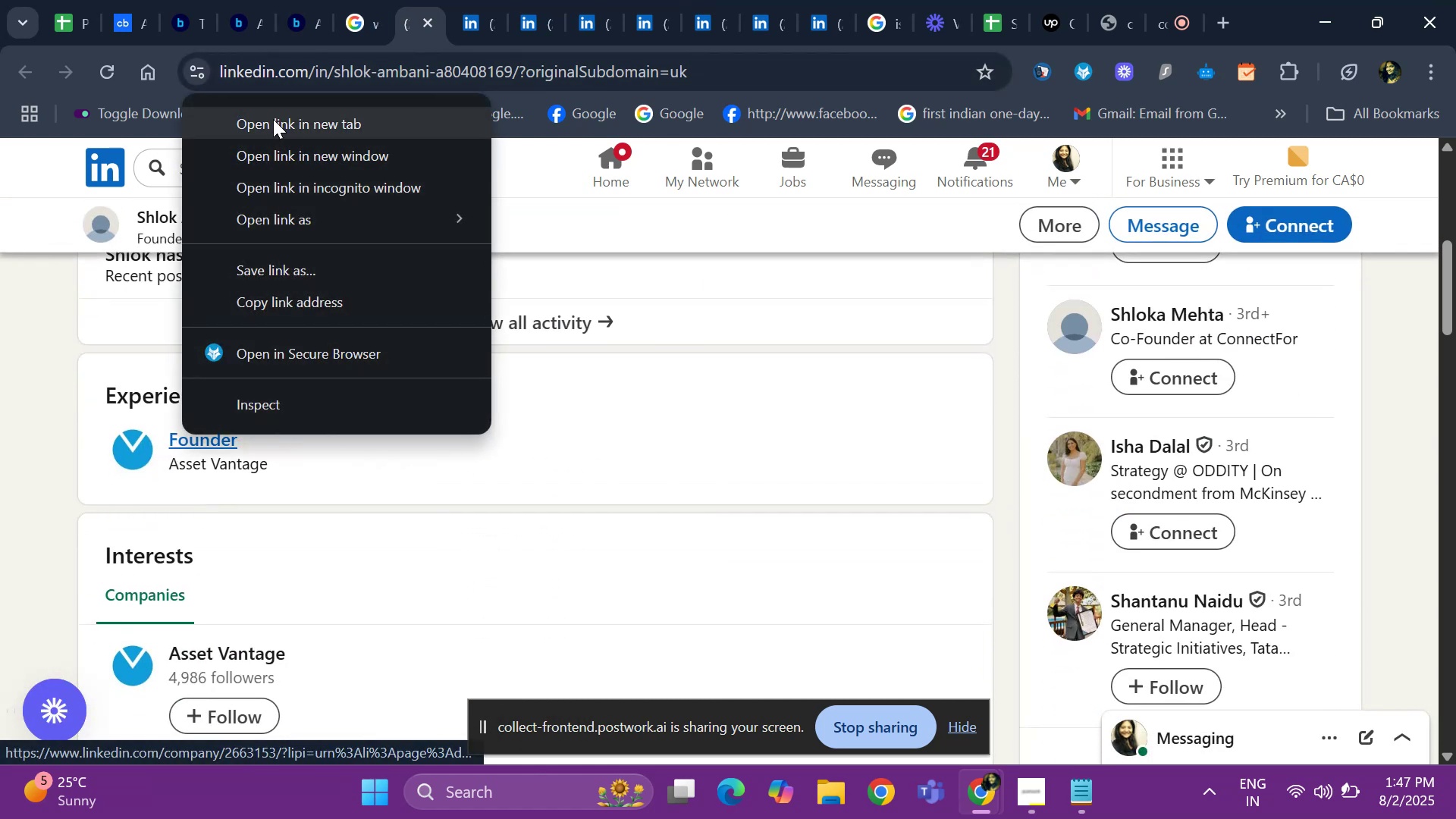 
left_click([273, 119])
 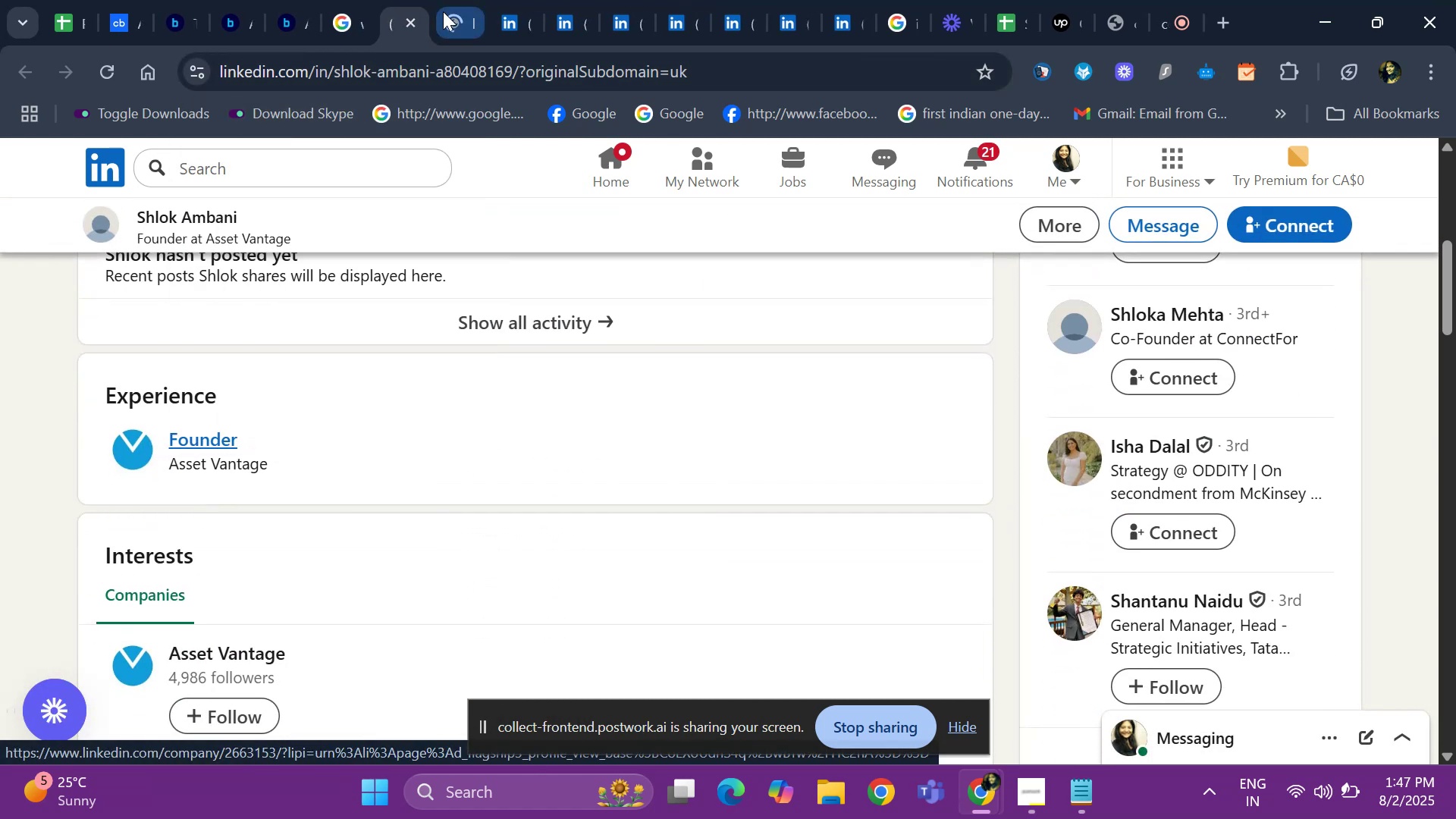 
left_click([443, 11])
 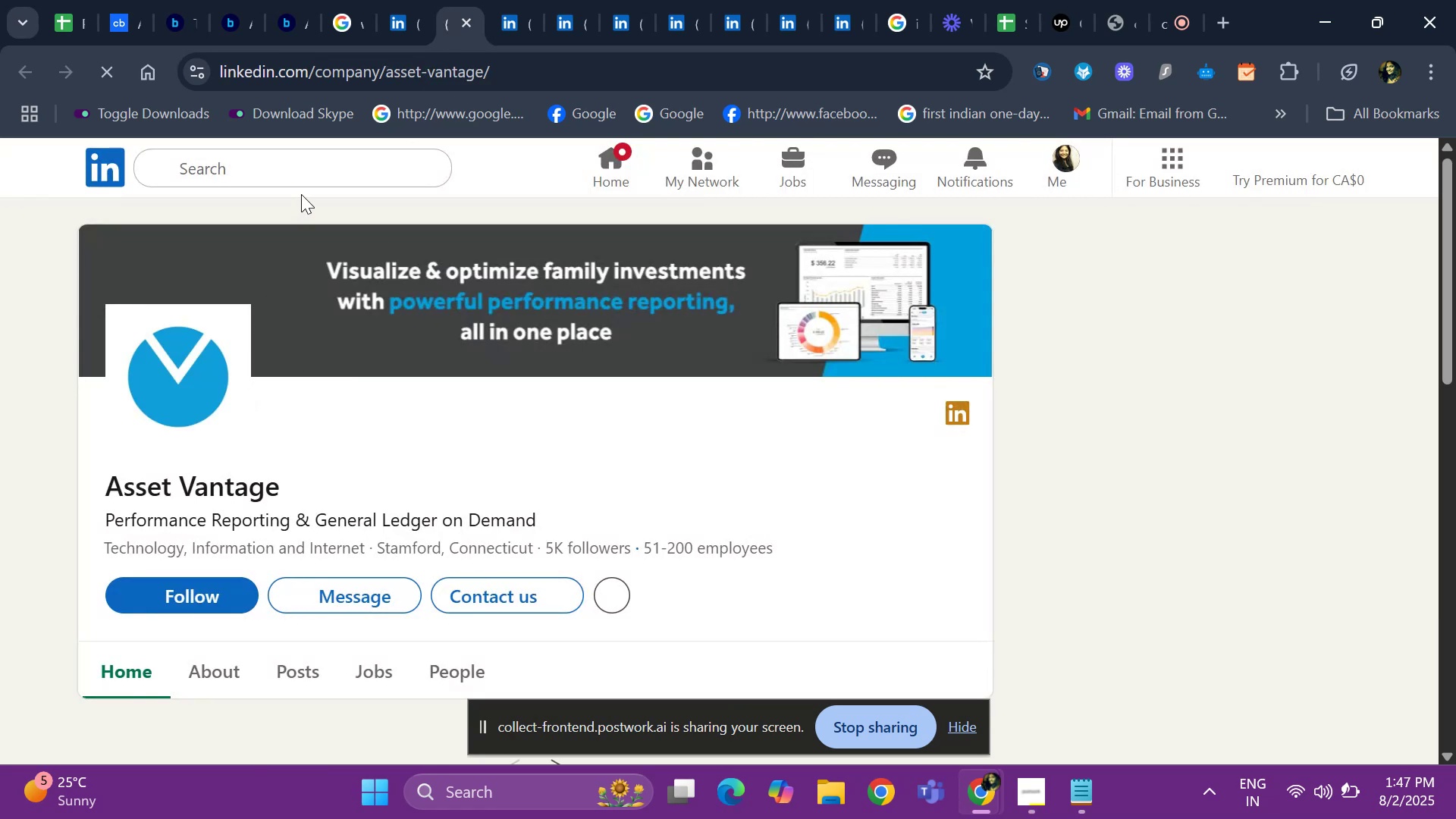 
wait(5.94)
 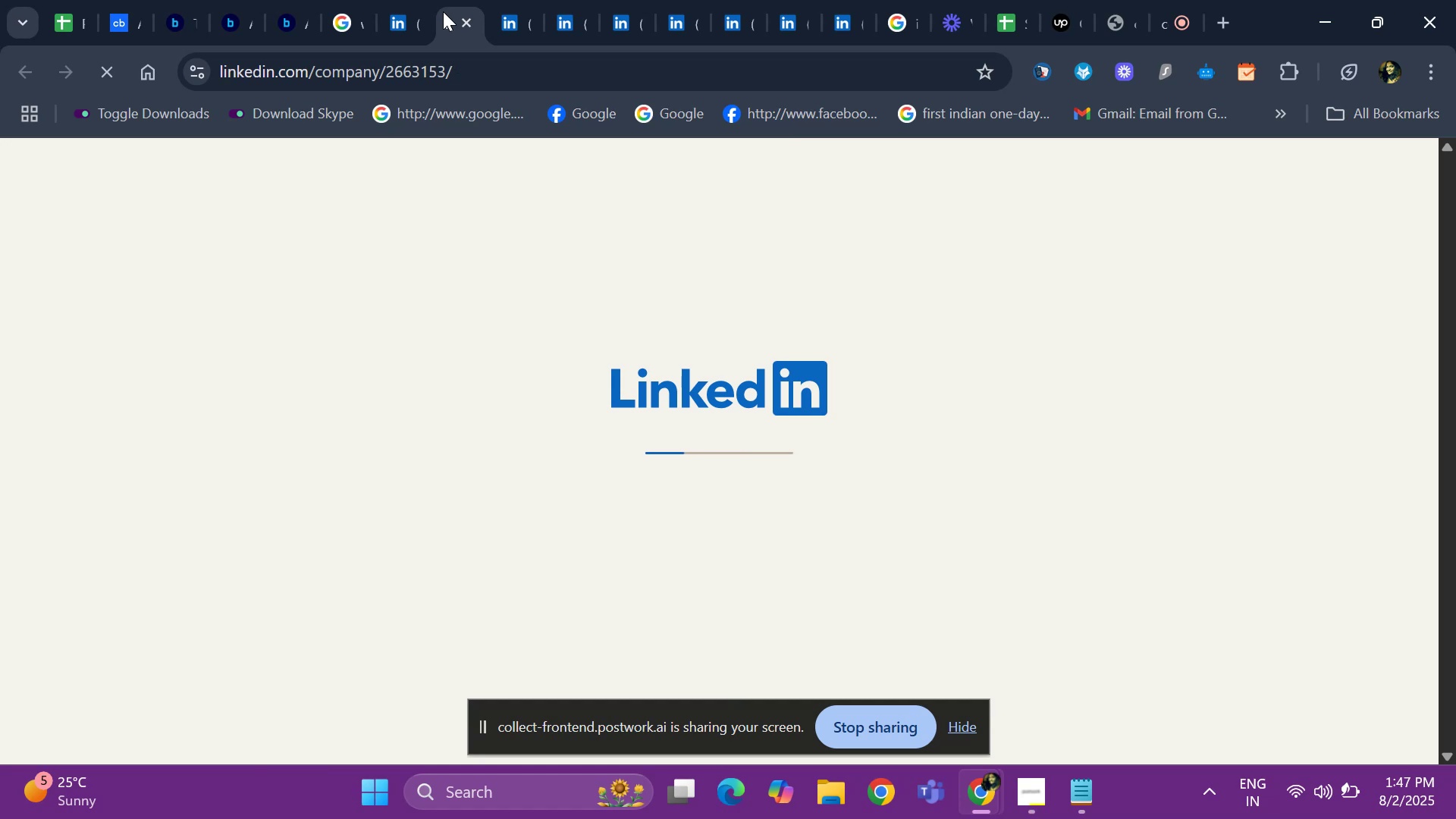 
left_click([395, 24])
 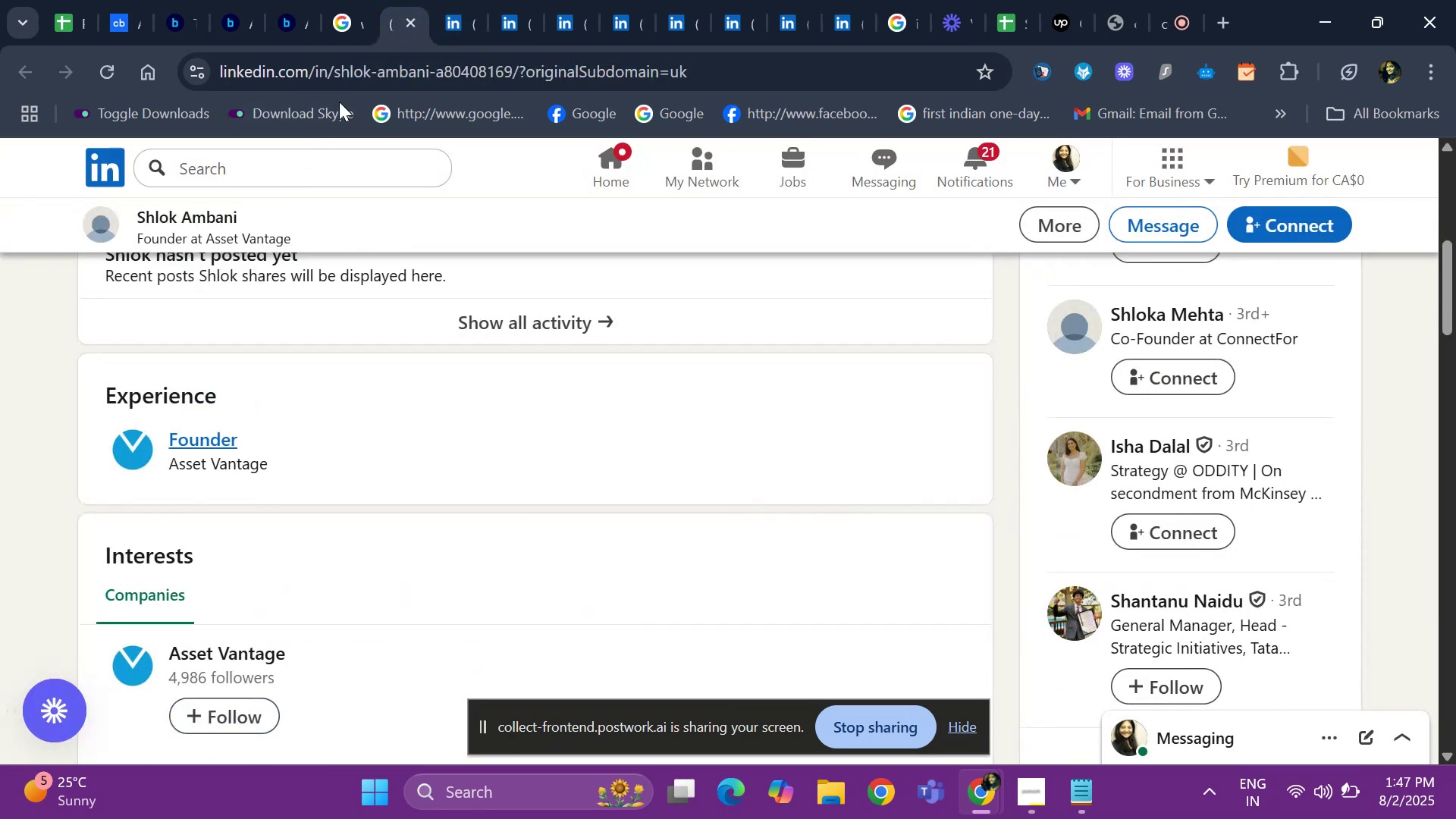 
hold_key(key=ArrowUp, duration=1.17)
 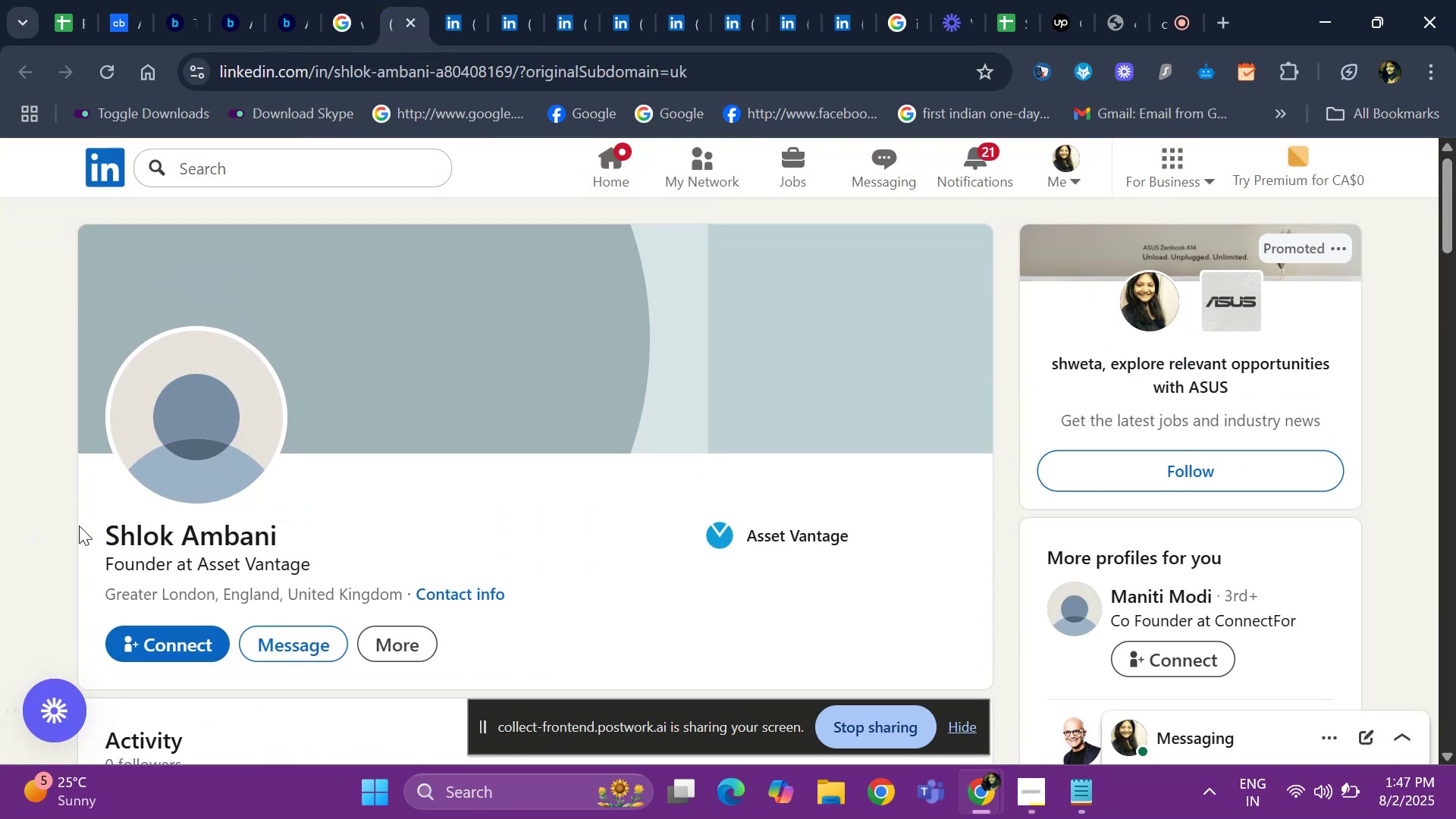 
left_click_drag(start_coordinate=[79, 526], to_coordinate=[280, 523])
 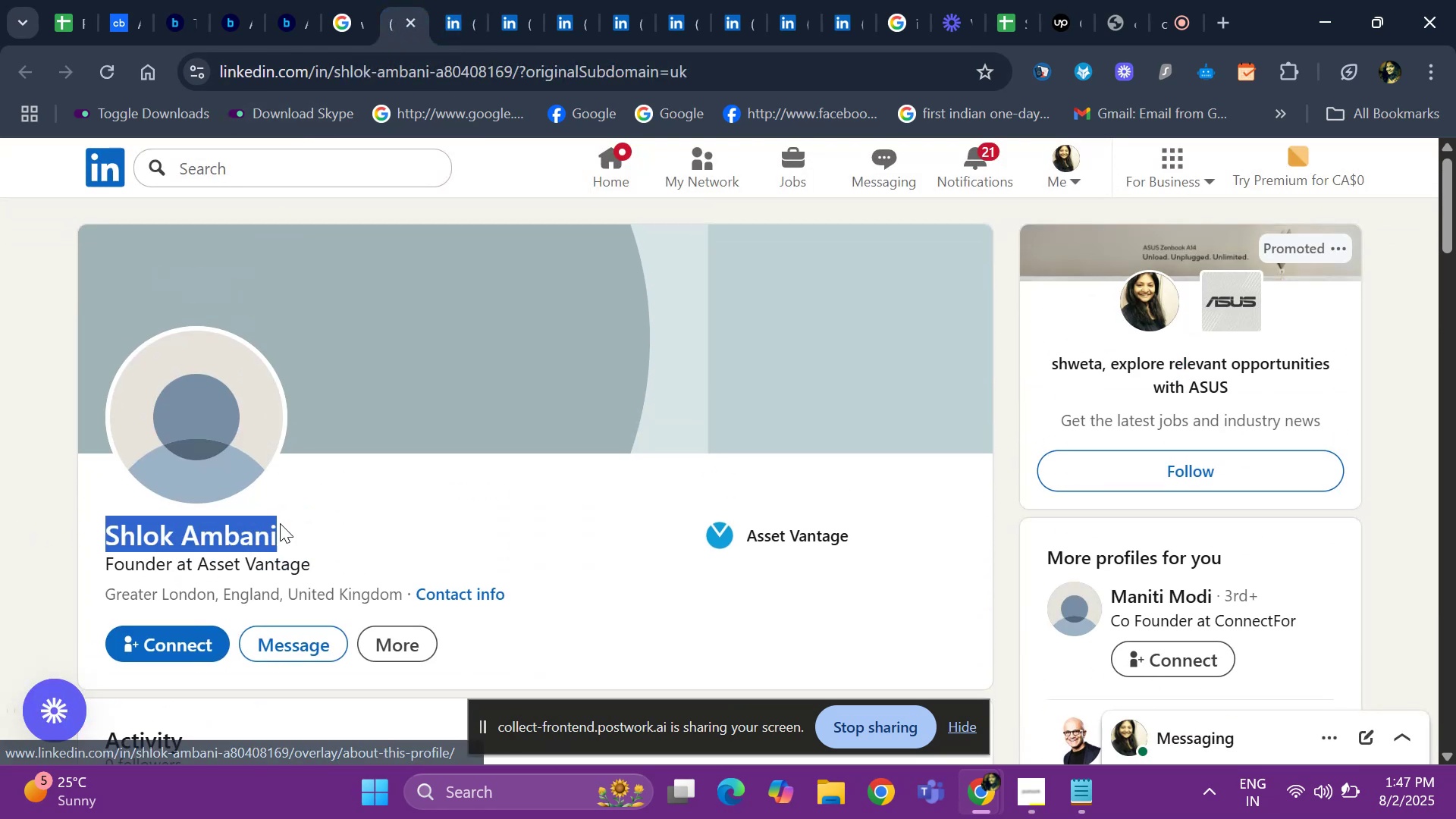 
key(Control+C)
 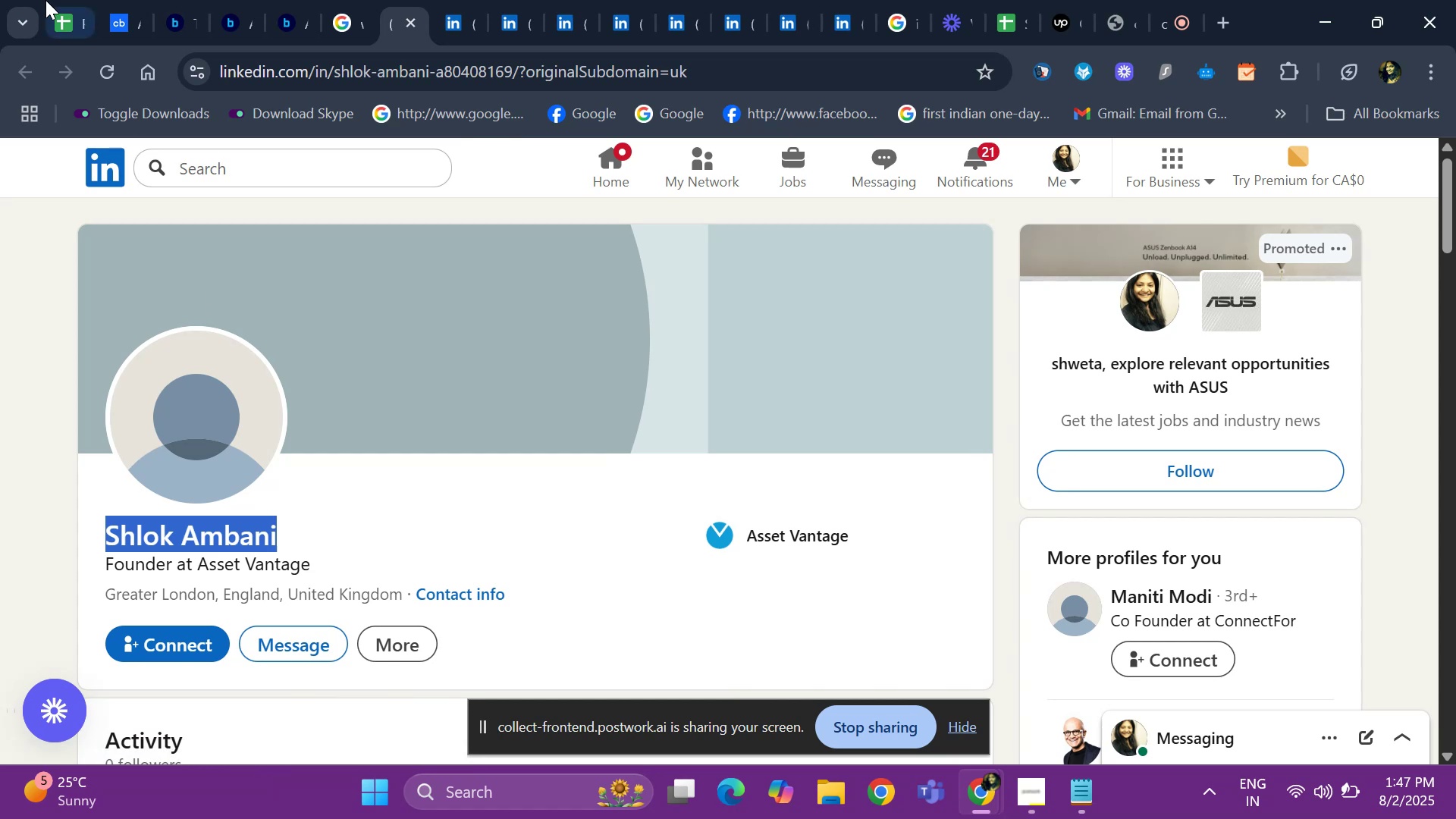 
mouse_move([67, 33])
 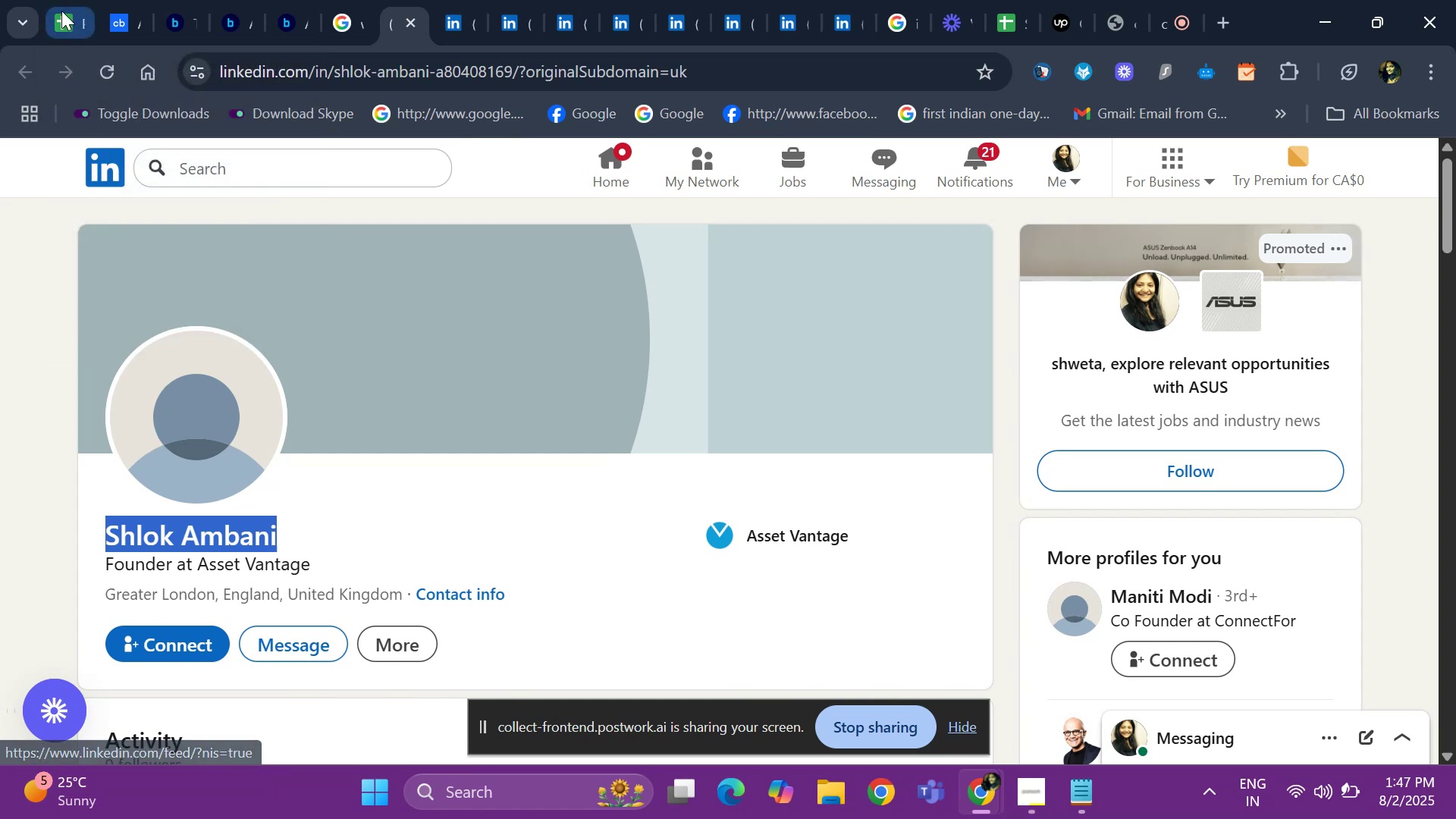 
left_click([61, 11])
 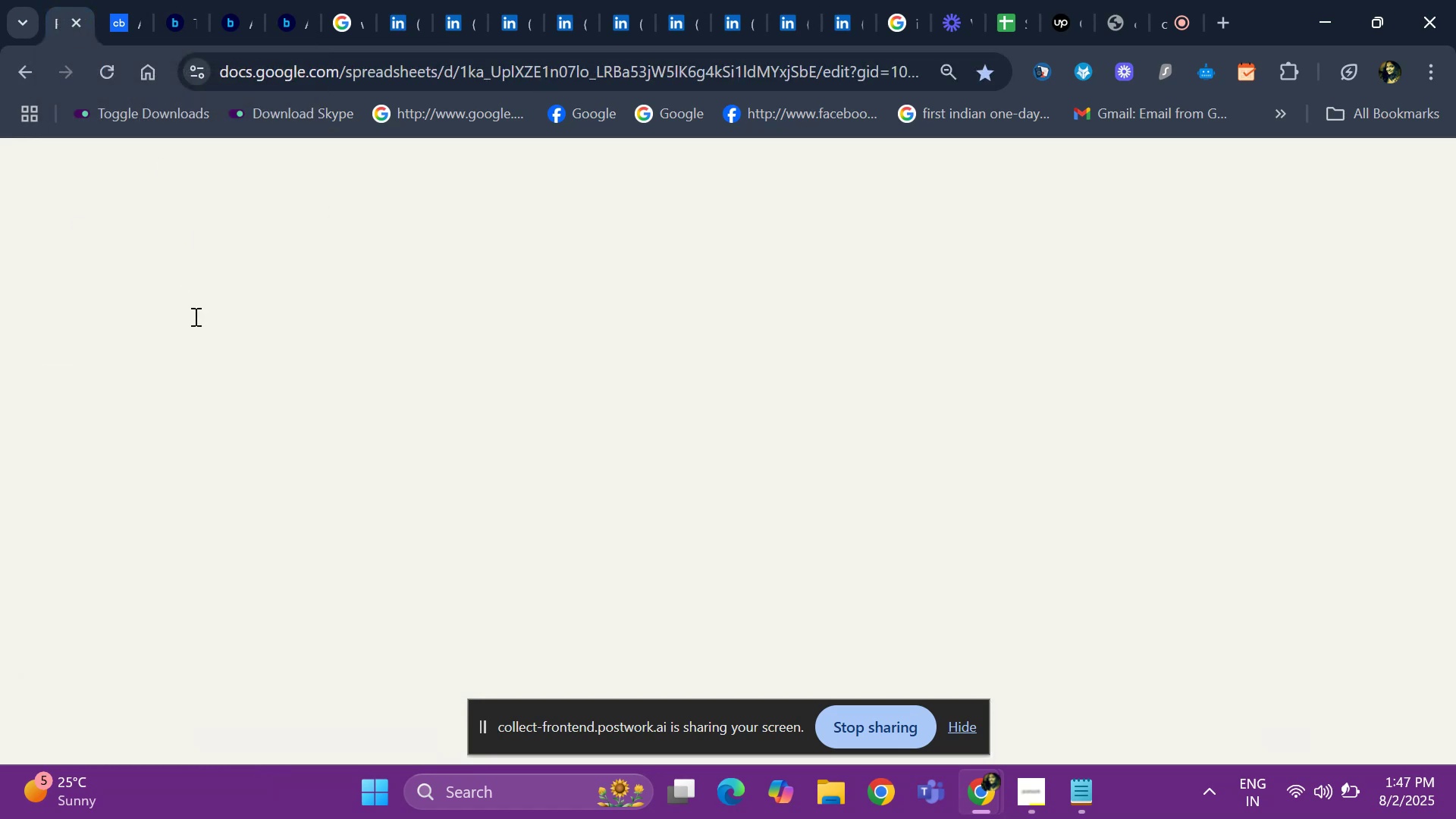 
left_click([186, 376])
 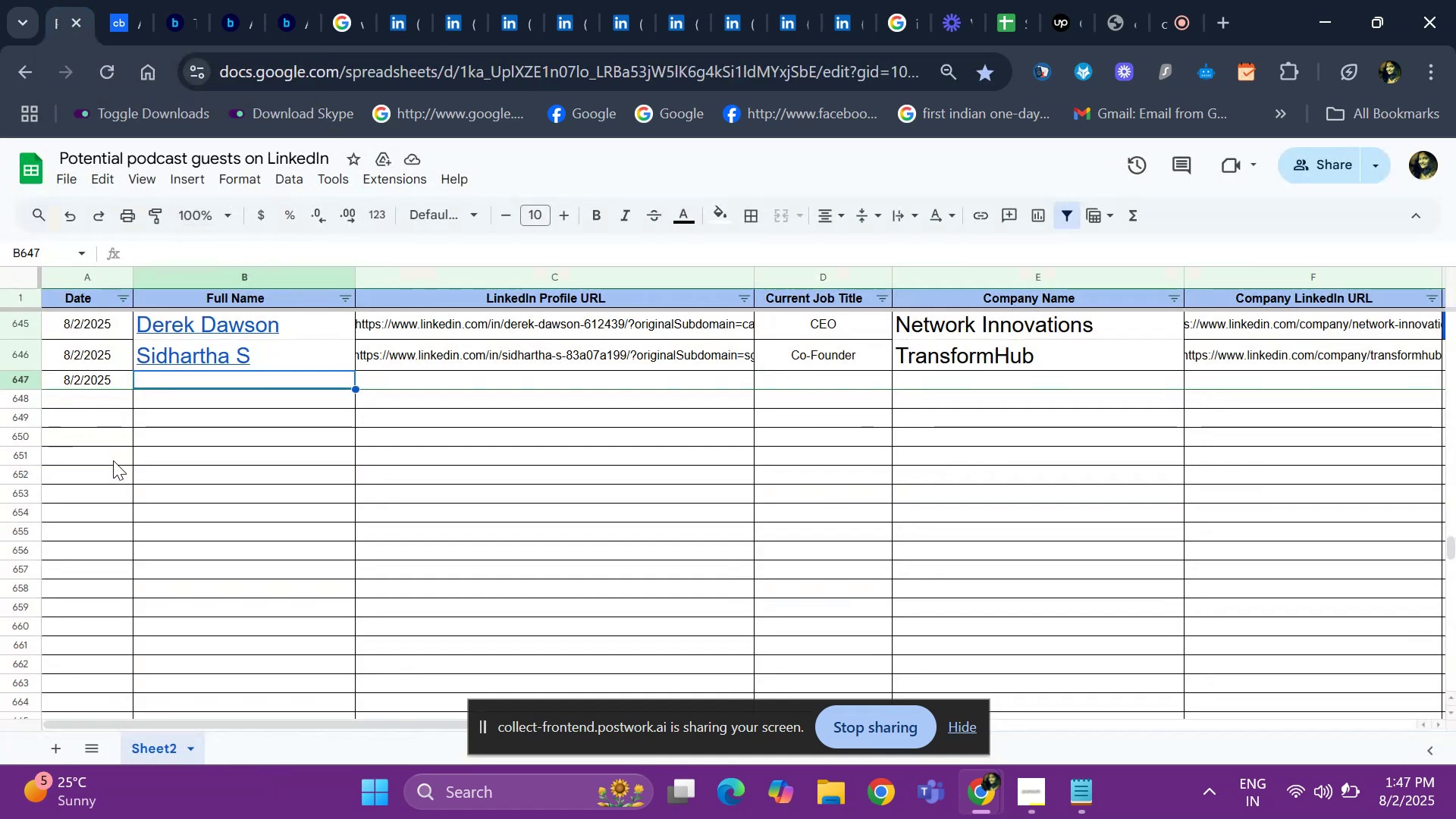 
key(Control+ControlLeft)
 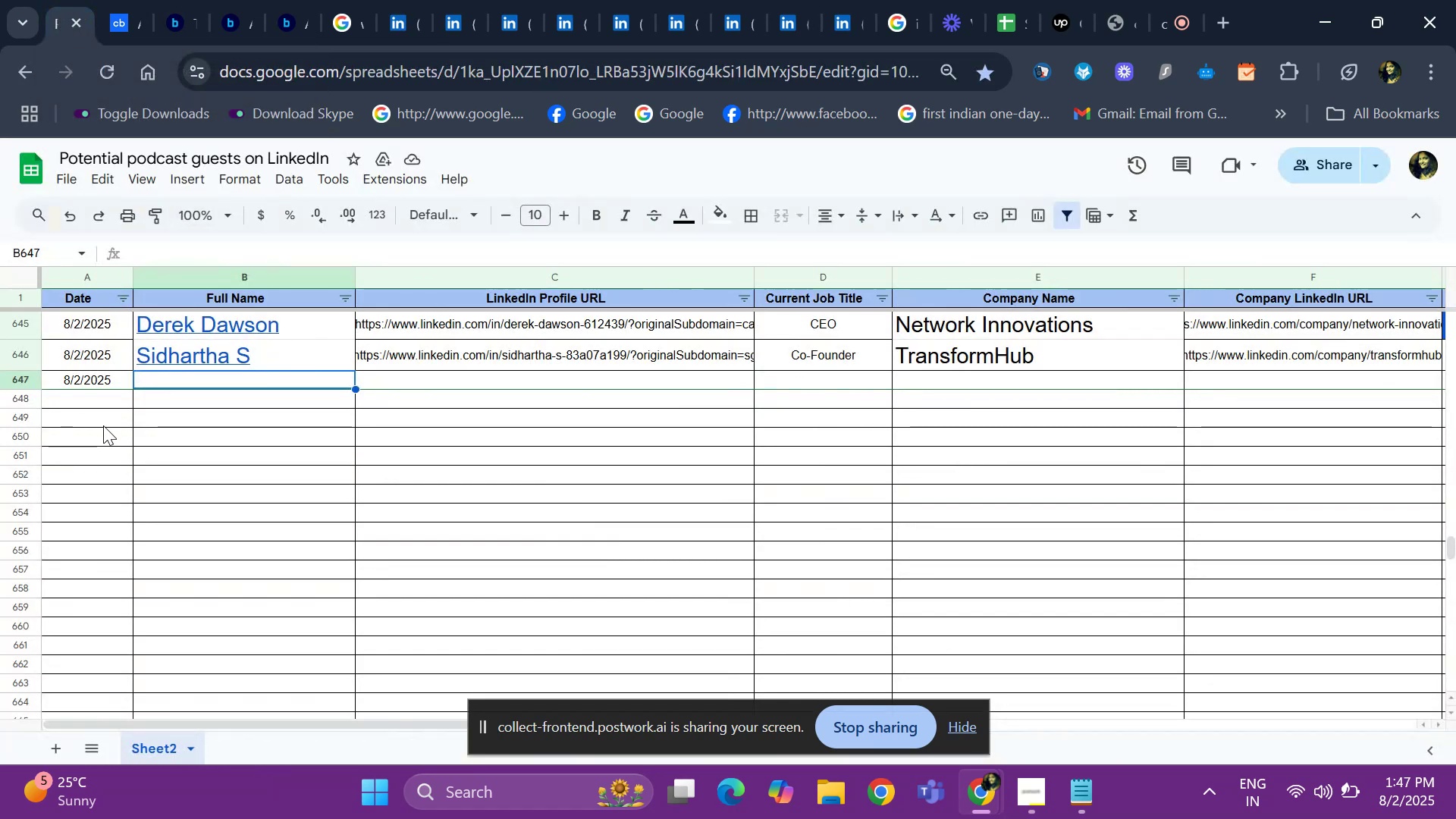 
key(Control+V)
 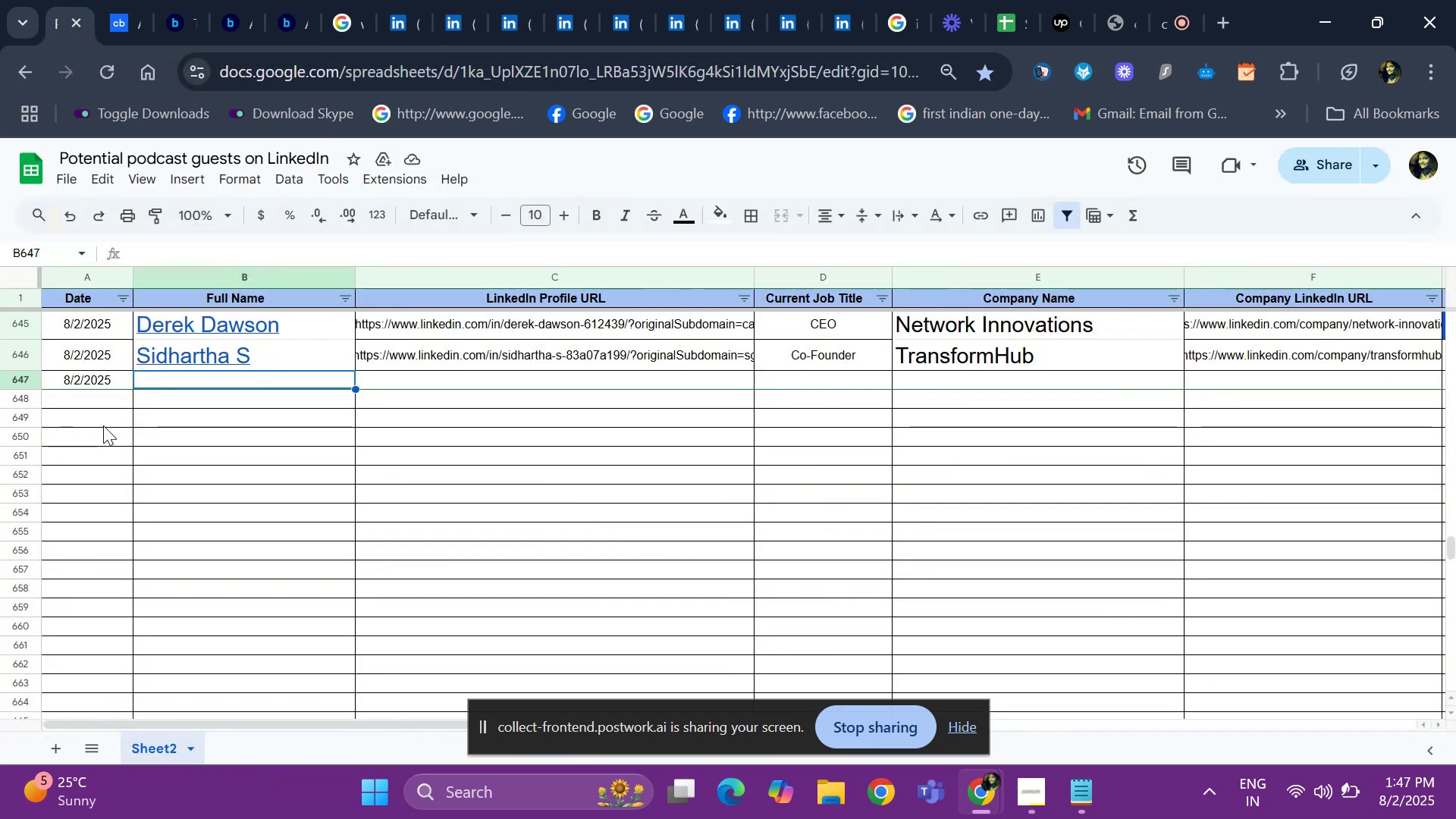 
key(ArrowRight)
 